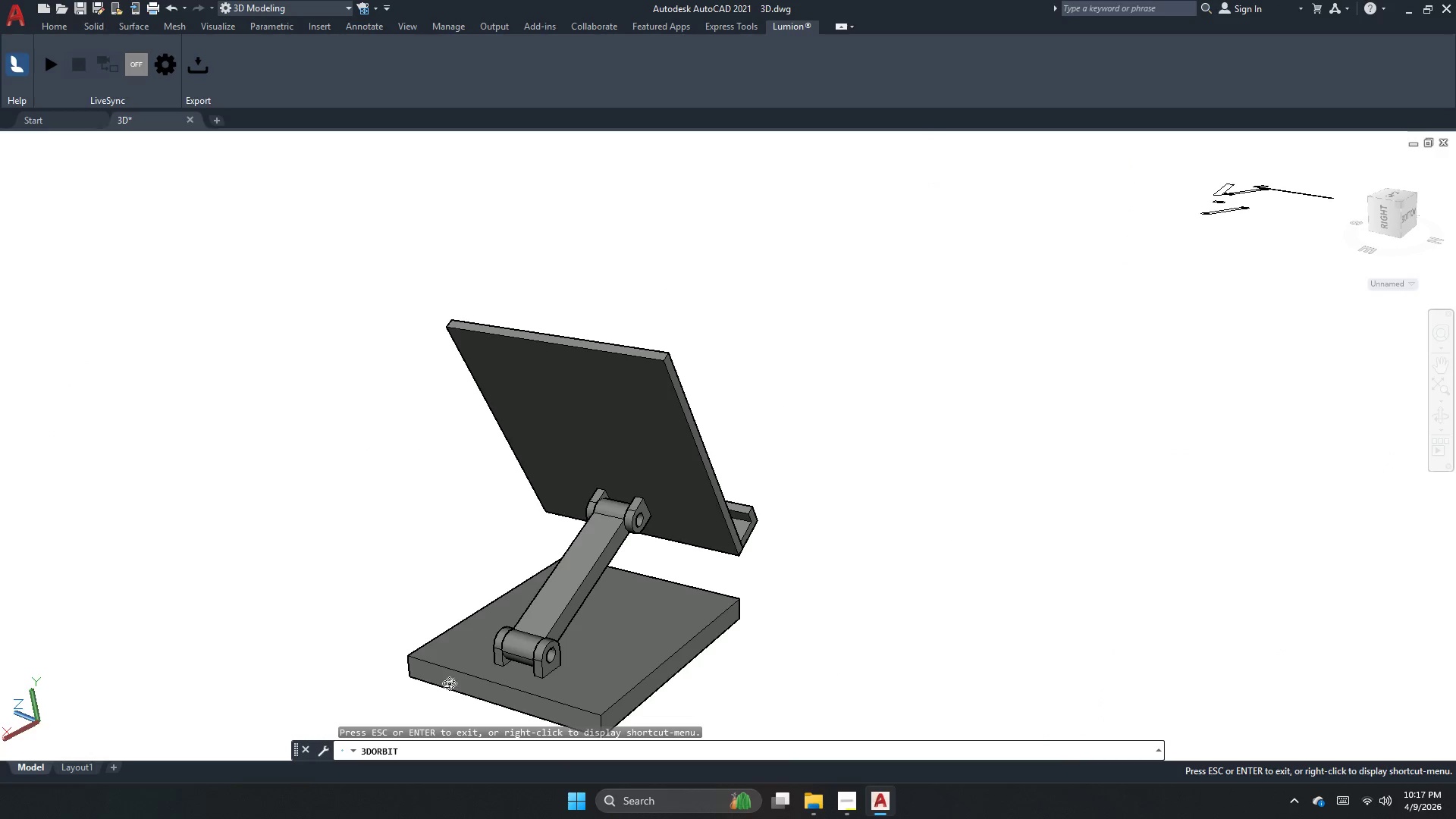 
scroll: coordinate [604, 541], scroll_direction: up, amount: 7.0
 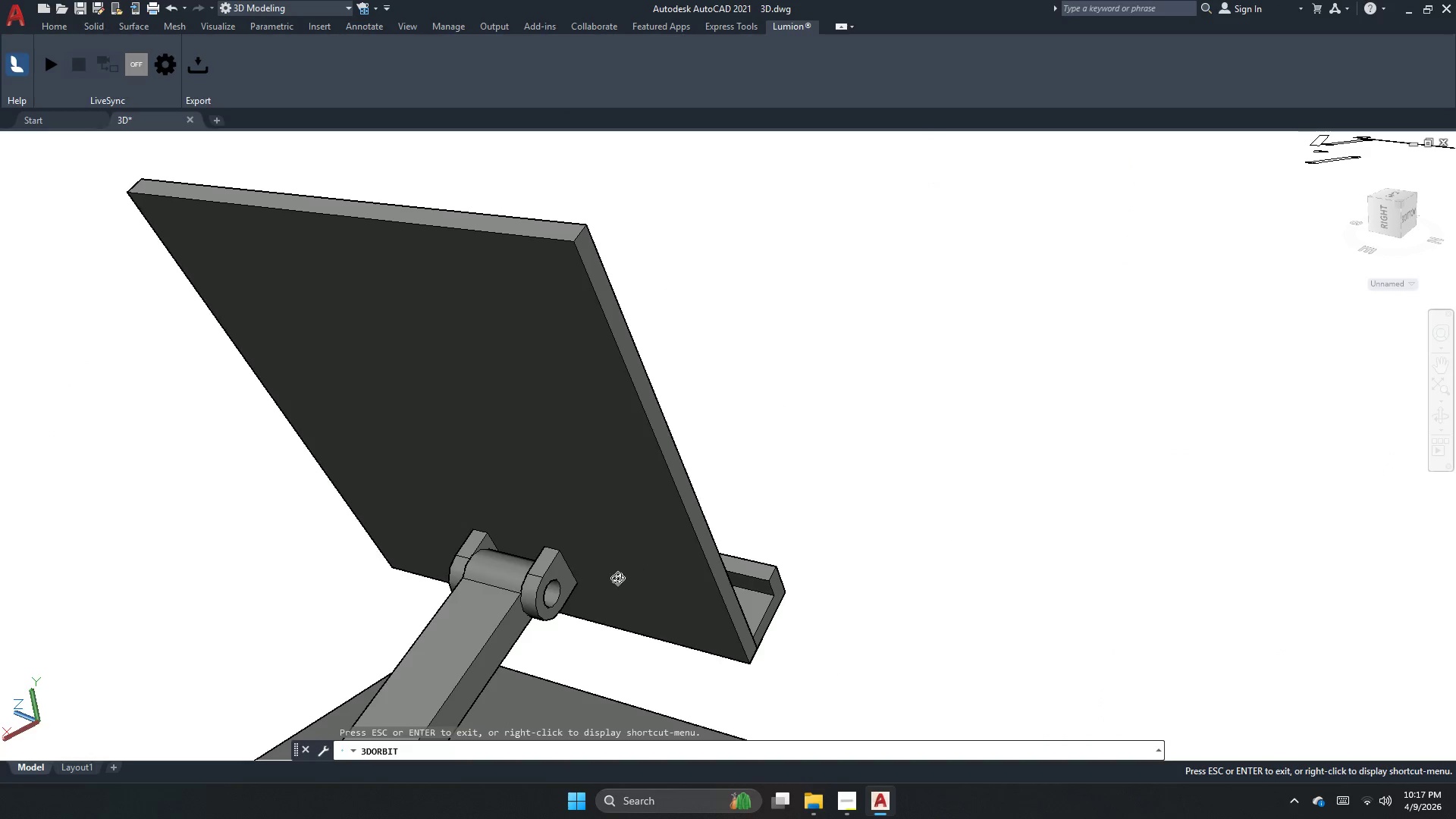 
left_click_drag(start_coordinate=[601, 598], to_coordinate=[973, 501])
 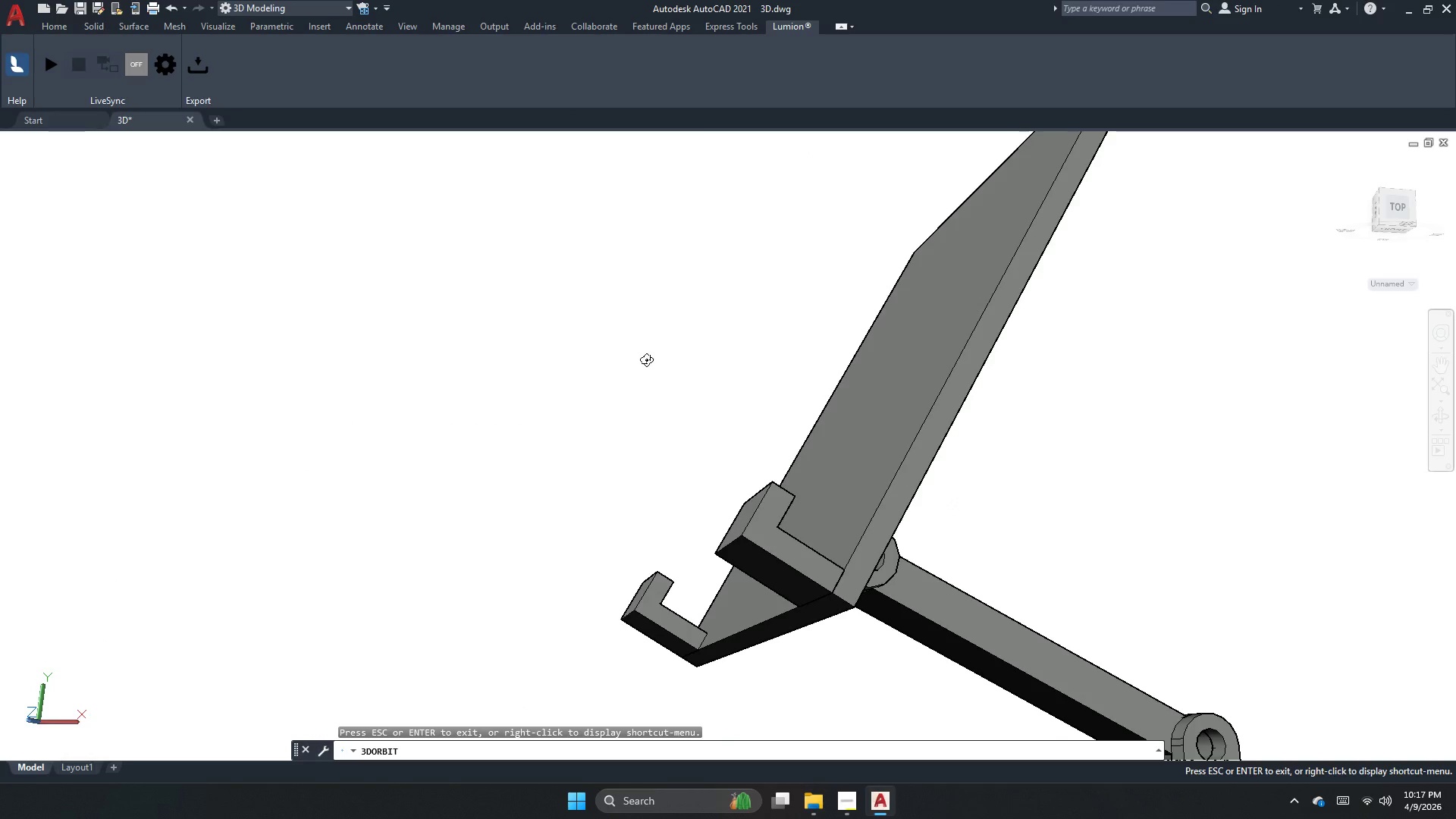 
left_click_drag(start_coordinate=[941, 521], to_coordinate=[1015, 633])
 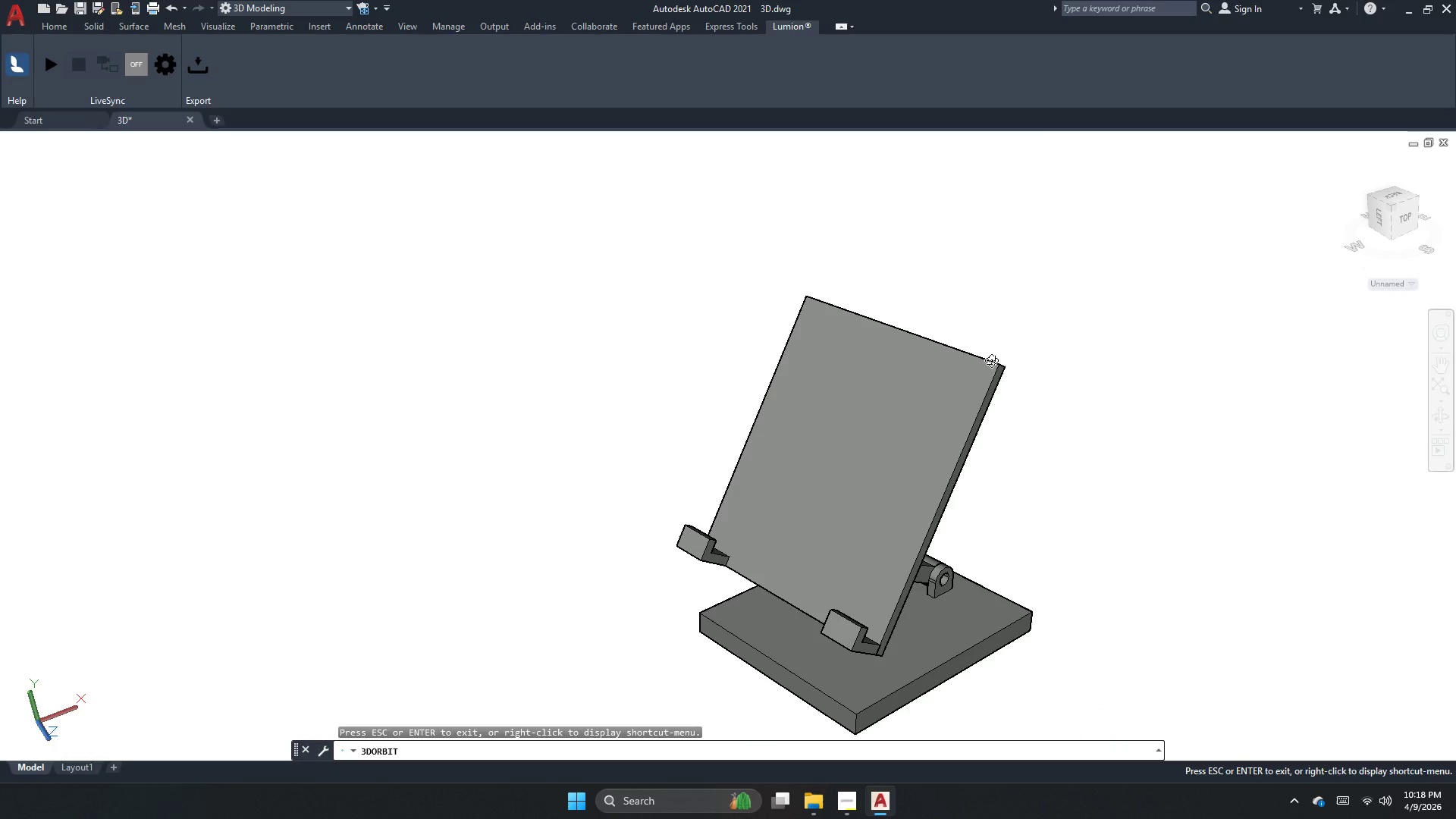 
scroll: coordinate [730, 419], scroll_direction: down, amount: 7.0
 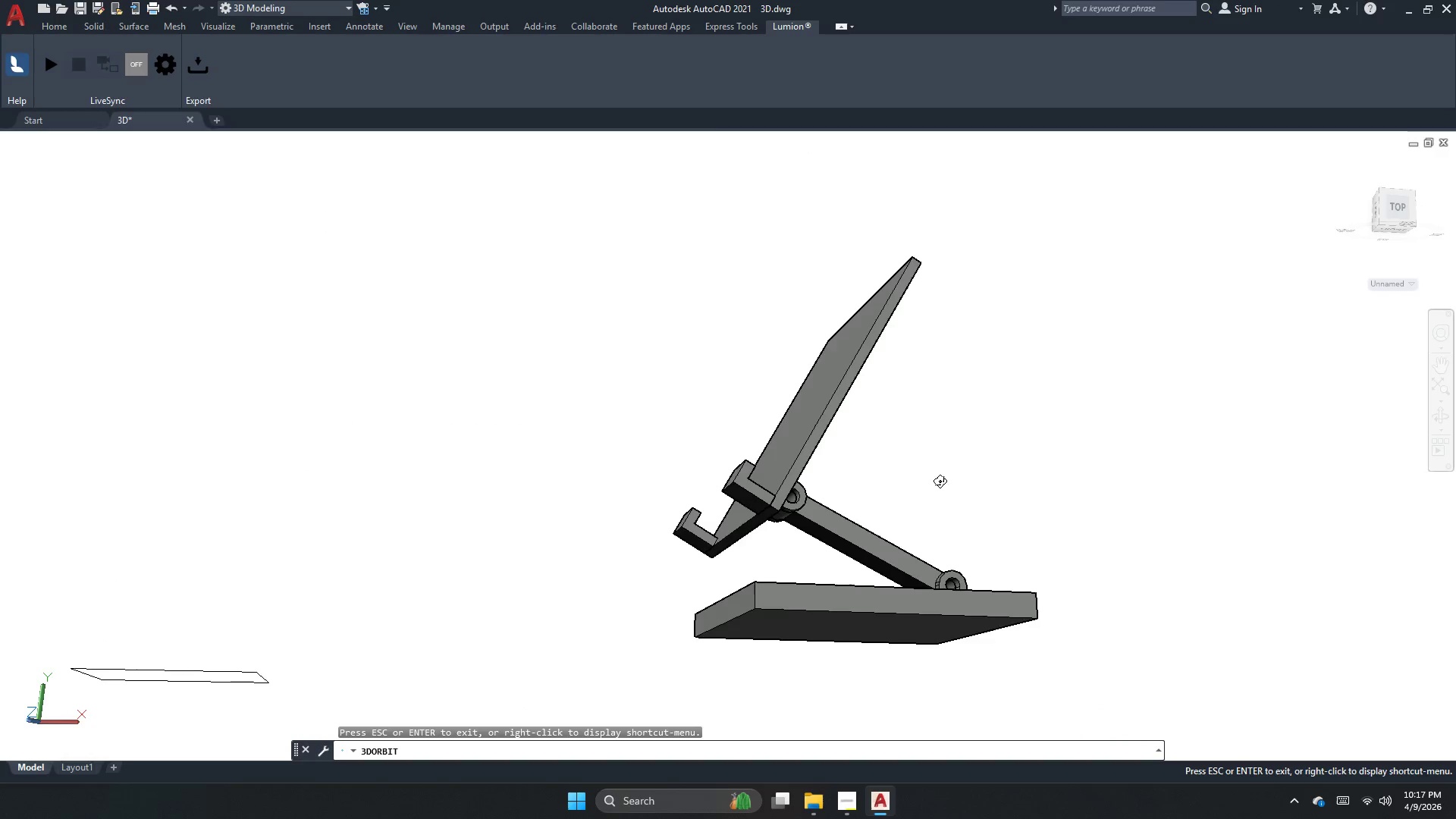 
scroll: coordinate [994, 363], scroll_direction: up, amount: 2.0
 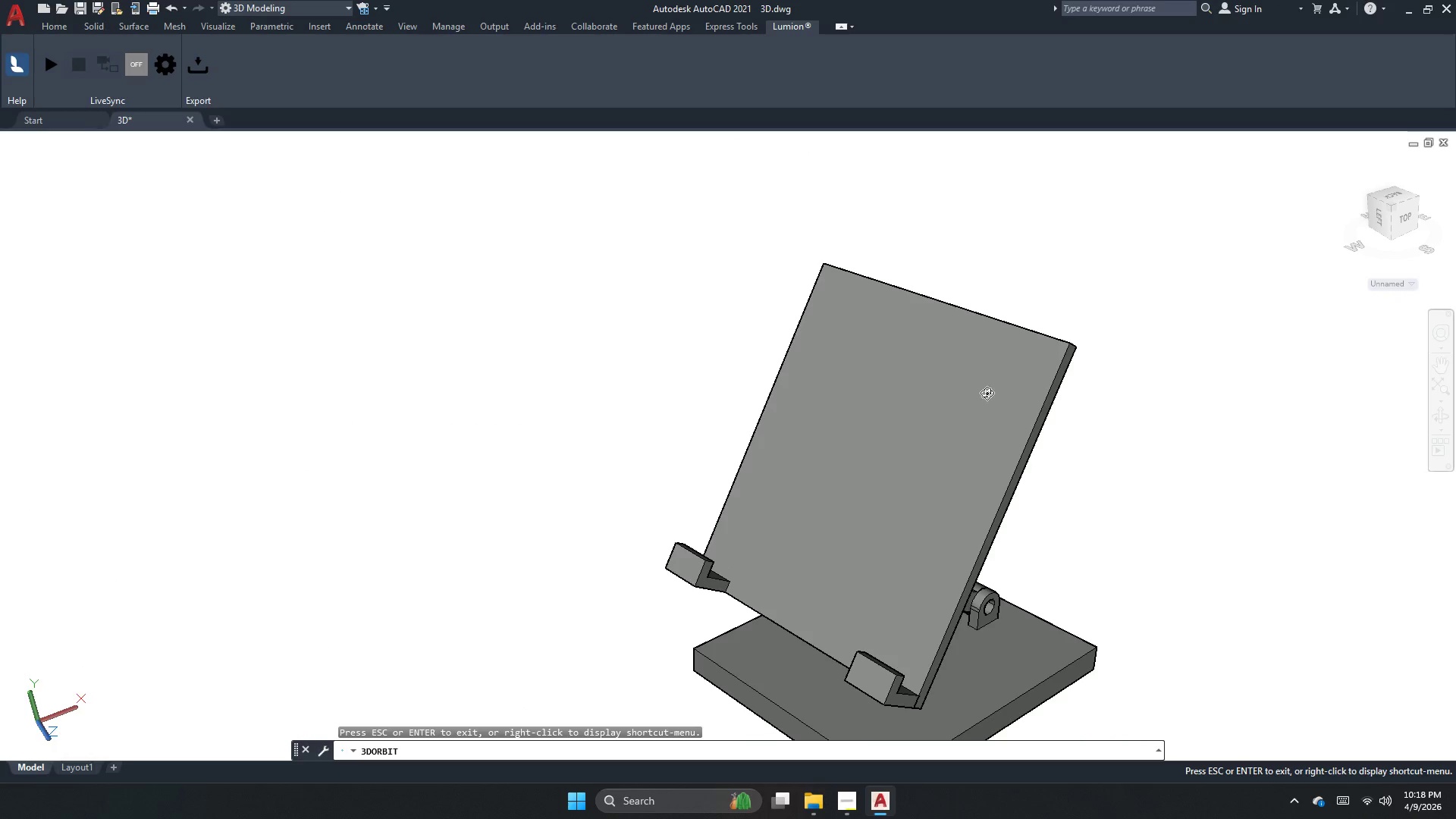 
scroll: coordinate [964, 354], scroll_direction: down, amount: 1.0
 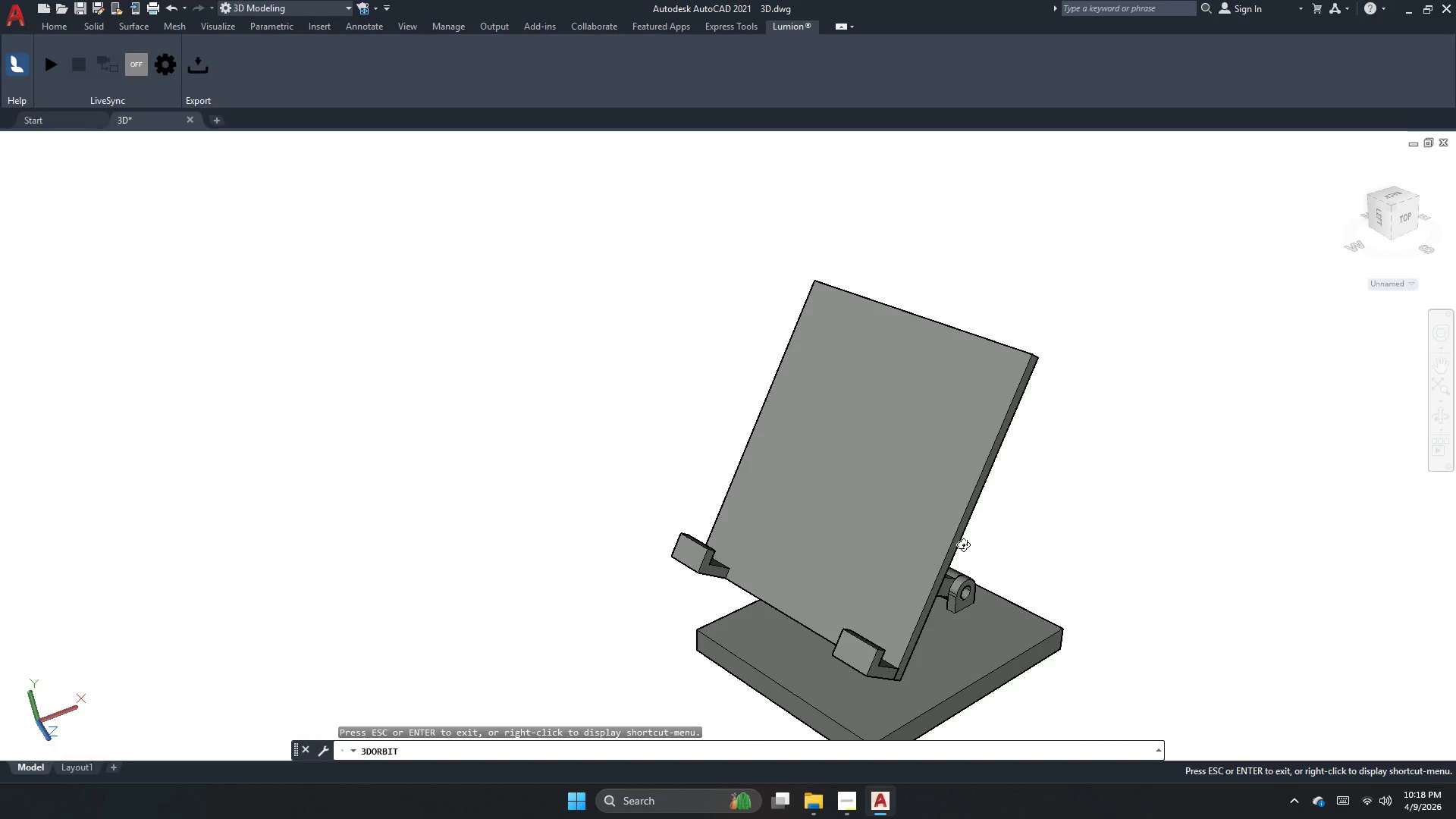 
key(Escape)
 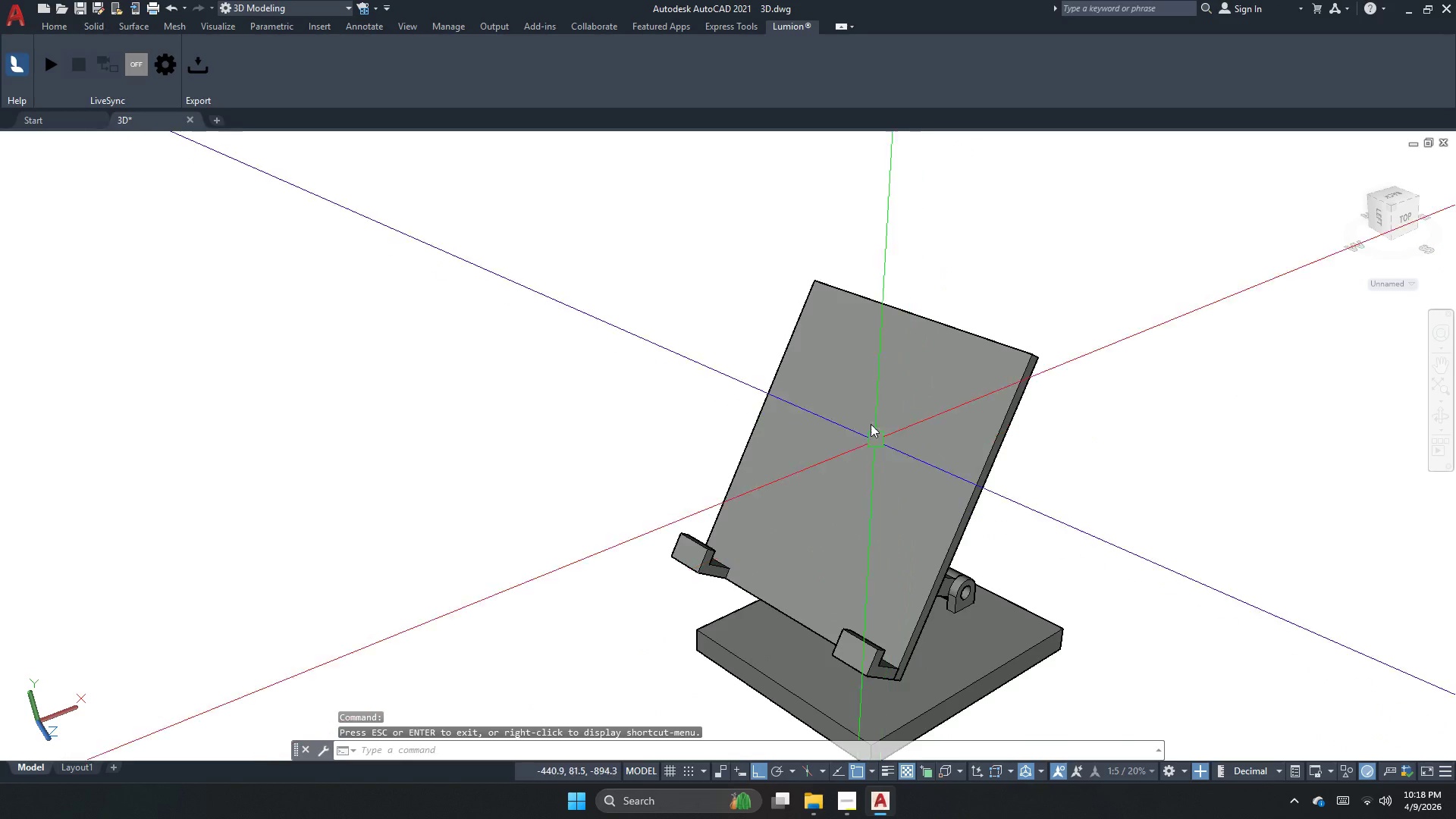 
scroll: coordinate [889, 300], scroll_direction: up, amount: 2.0
 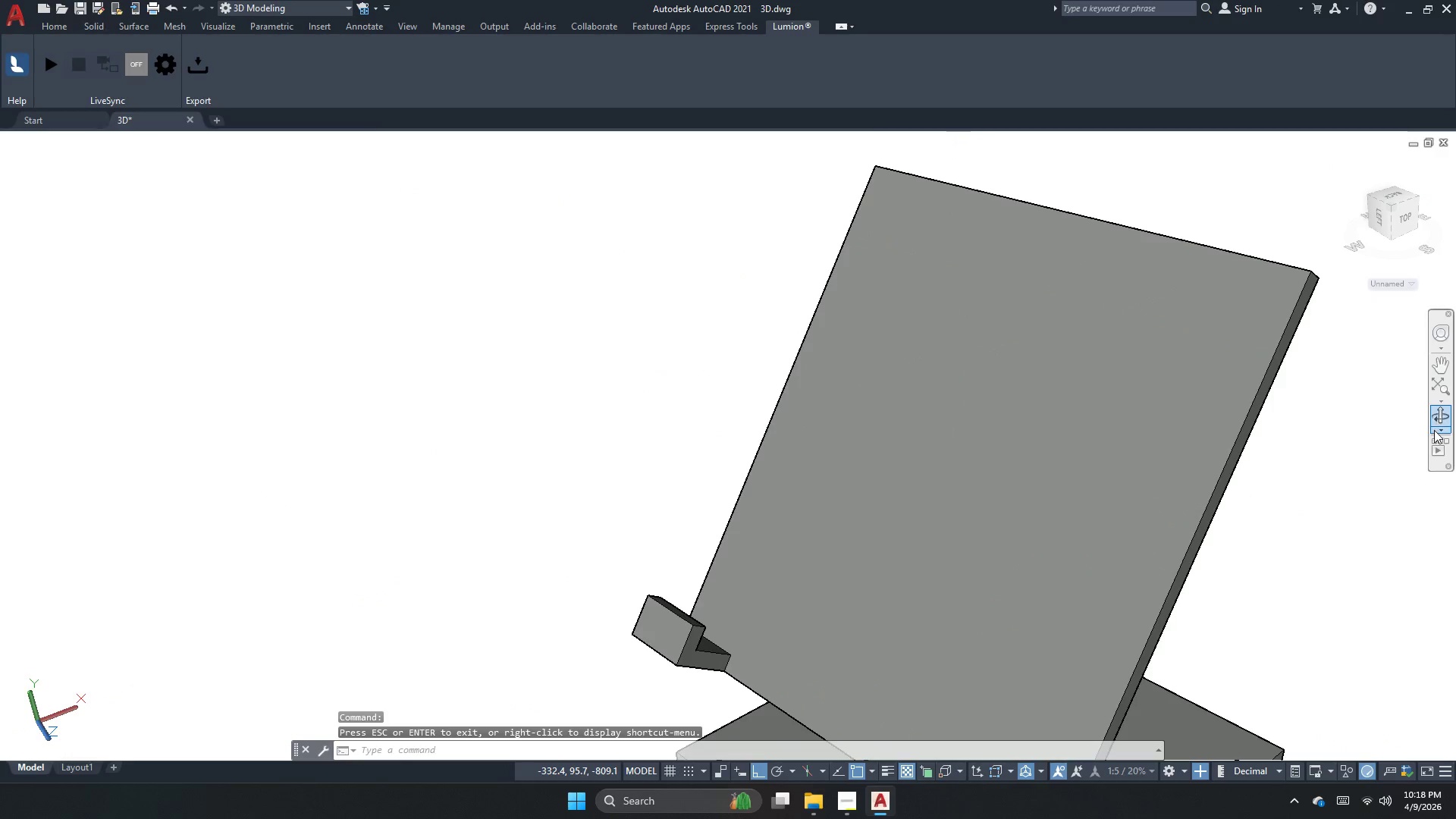 
left_click([1442, 416])
 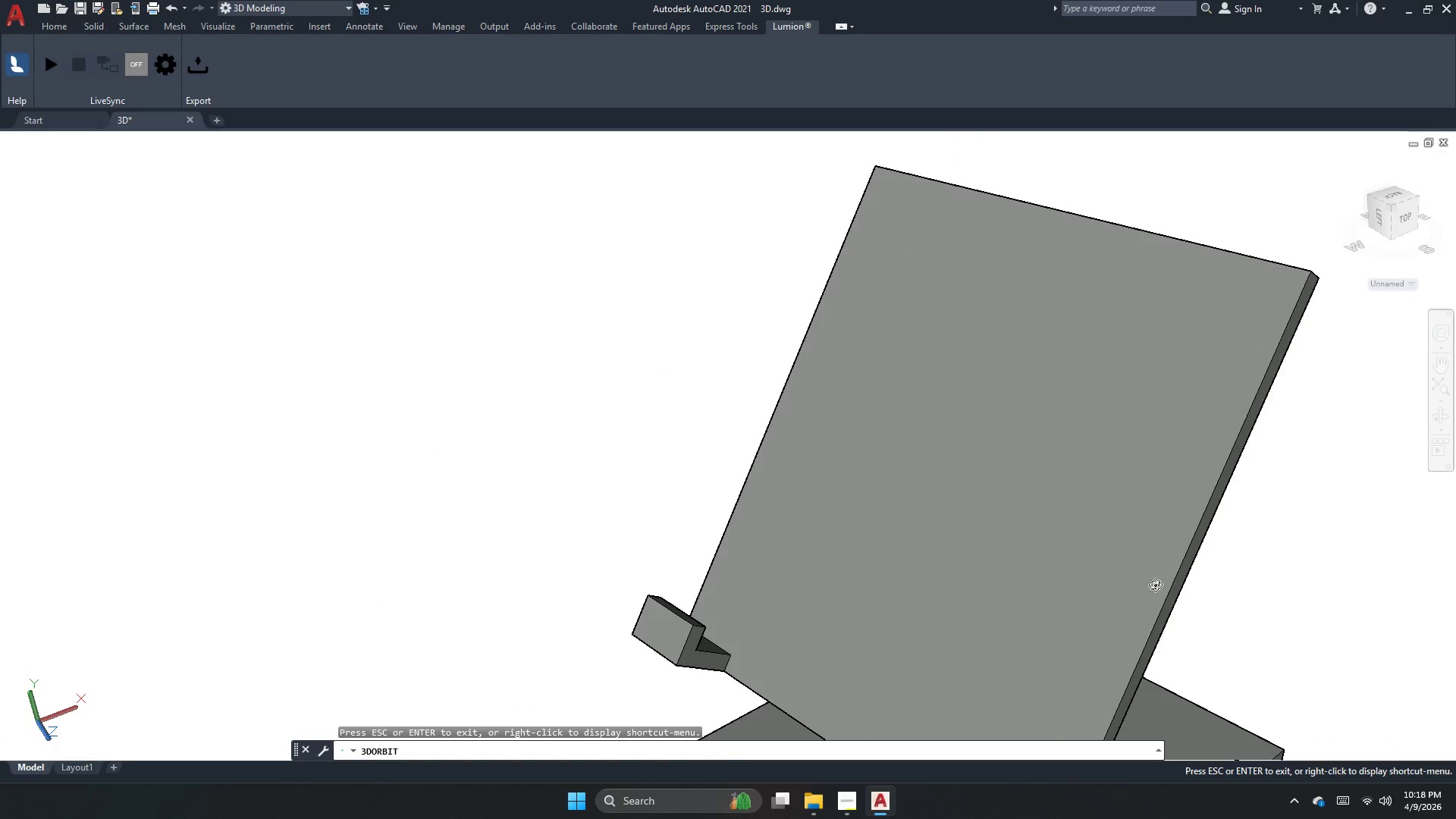 
left_click_drag(start_coordinate=[1128, 585], to_coordinate=[1007, 485])
 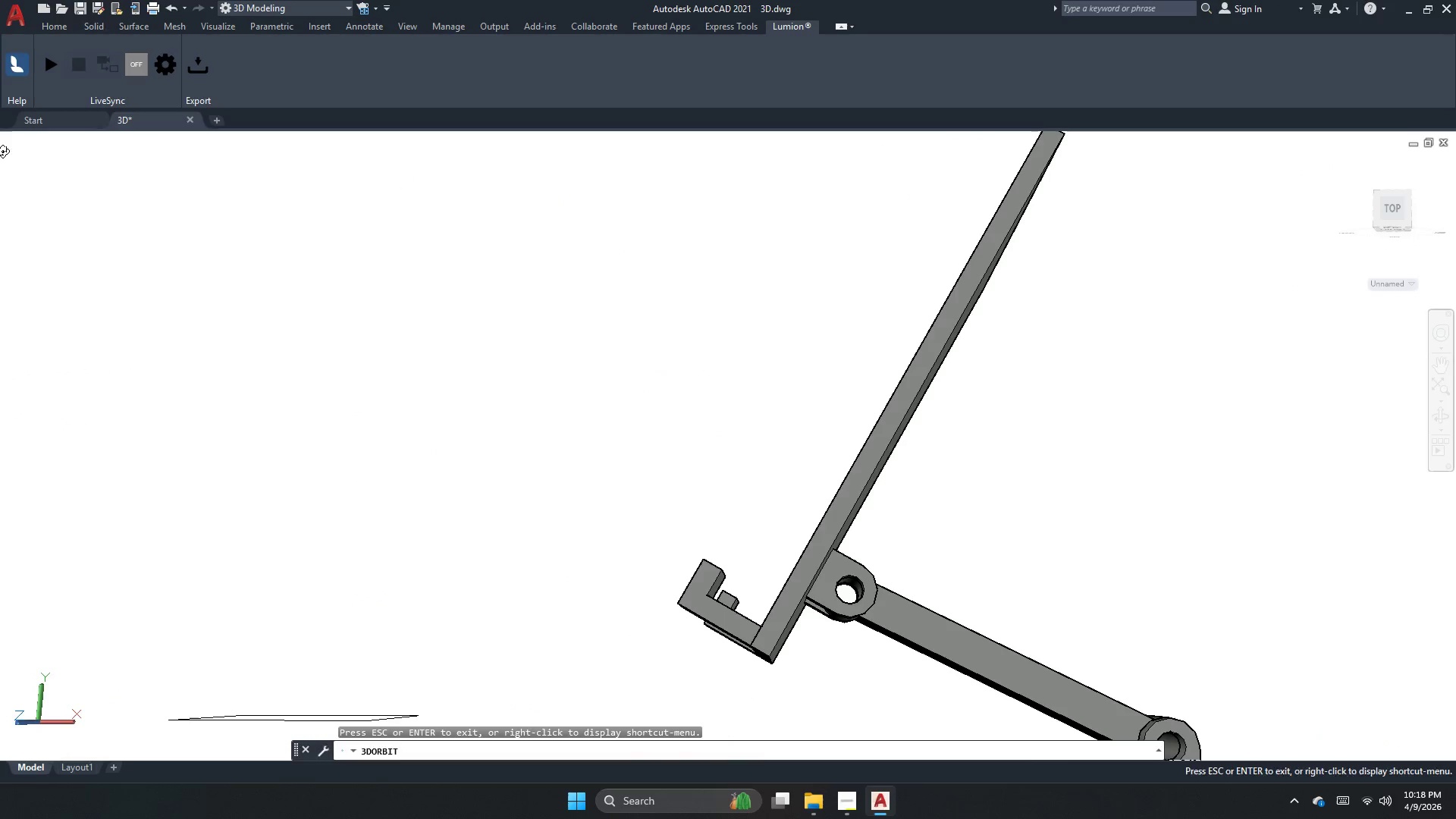 
key(Escape)
 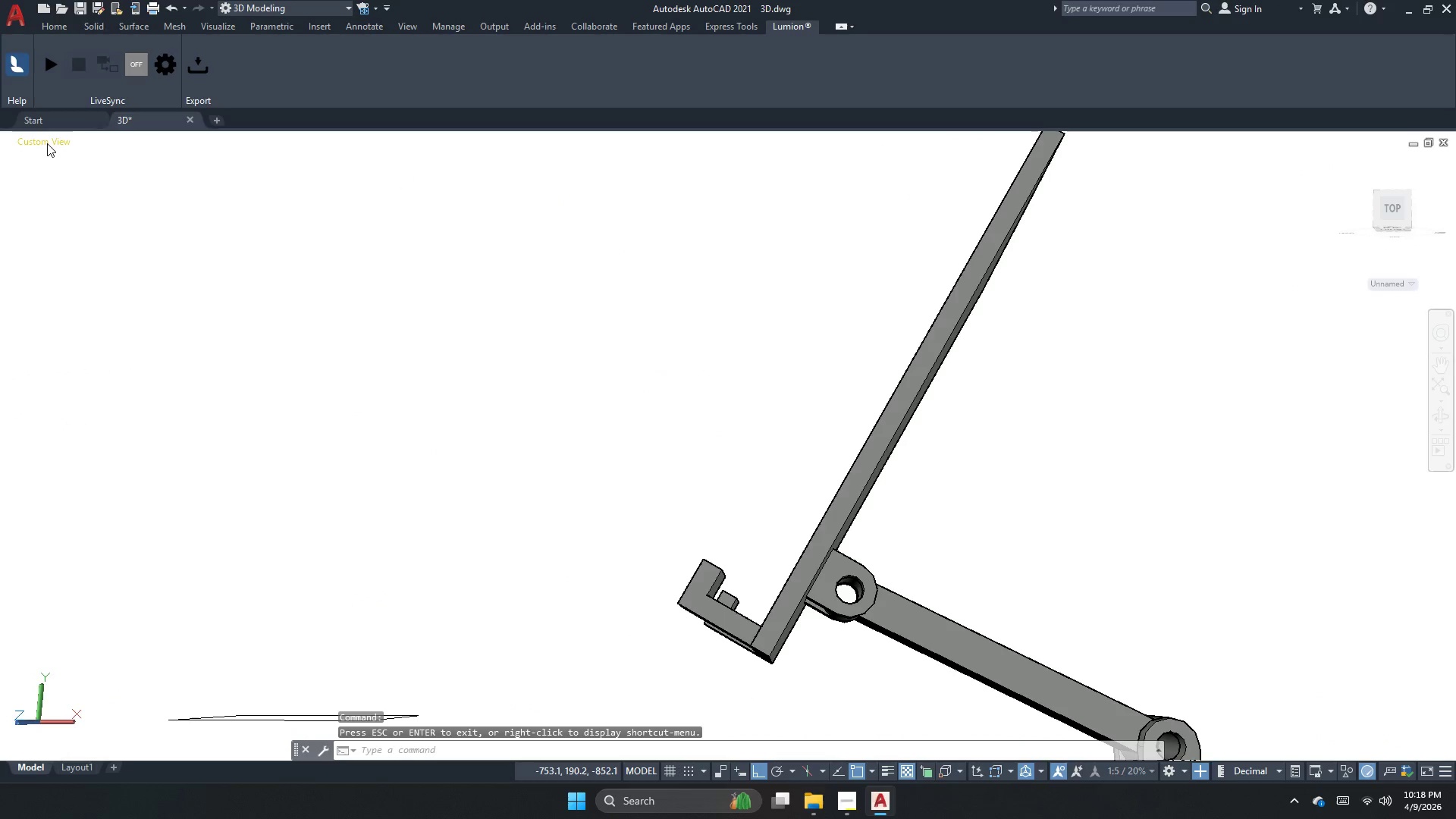 
left_click([47, 143])
 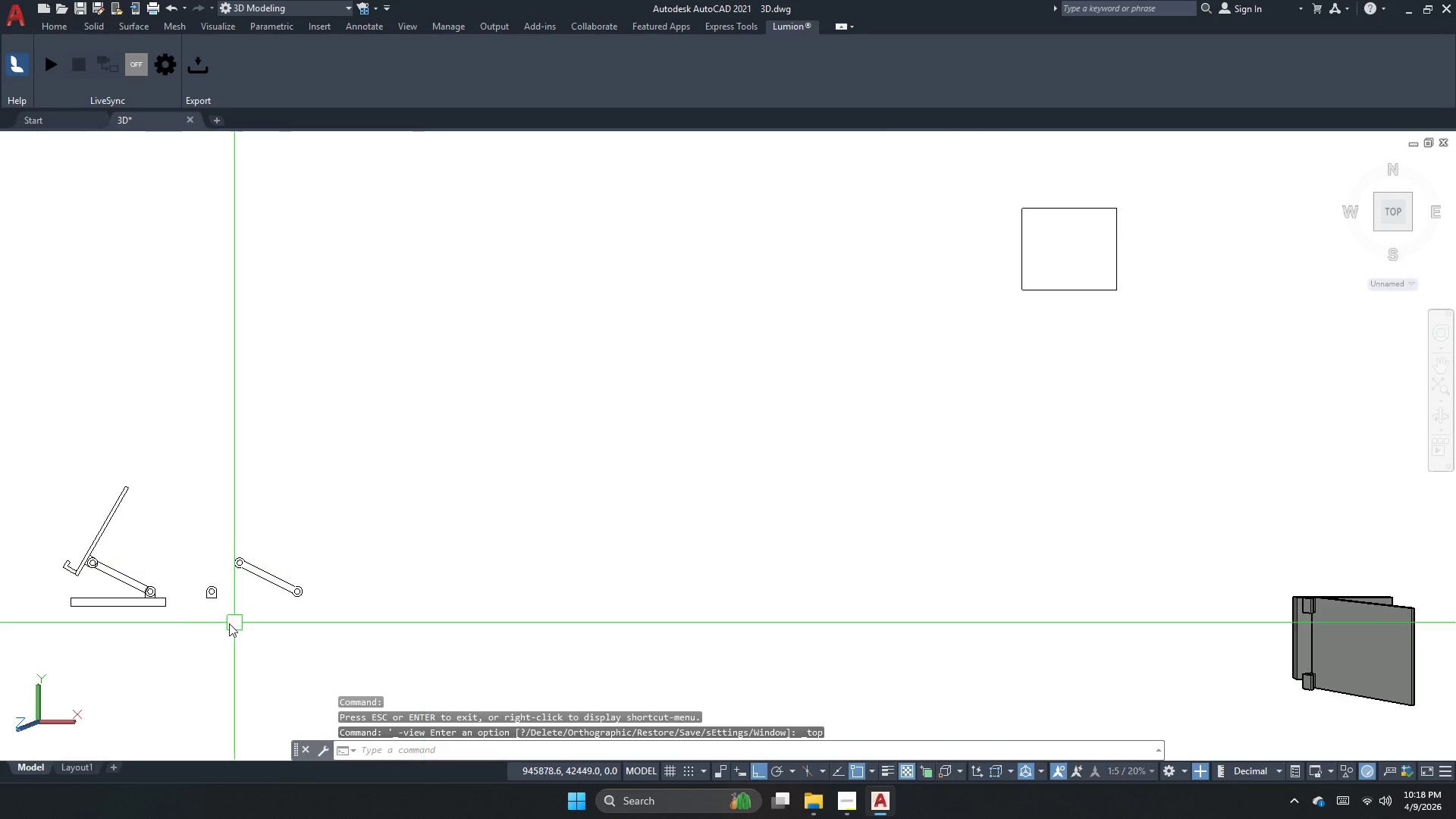 
scroll: coordinate [312, 560], scroll_direction: up, amount: 6.0
 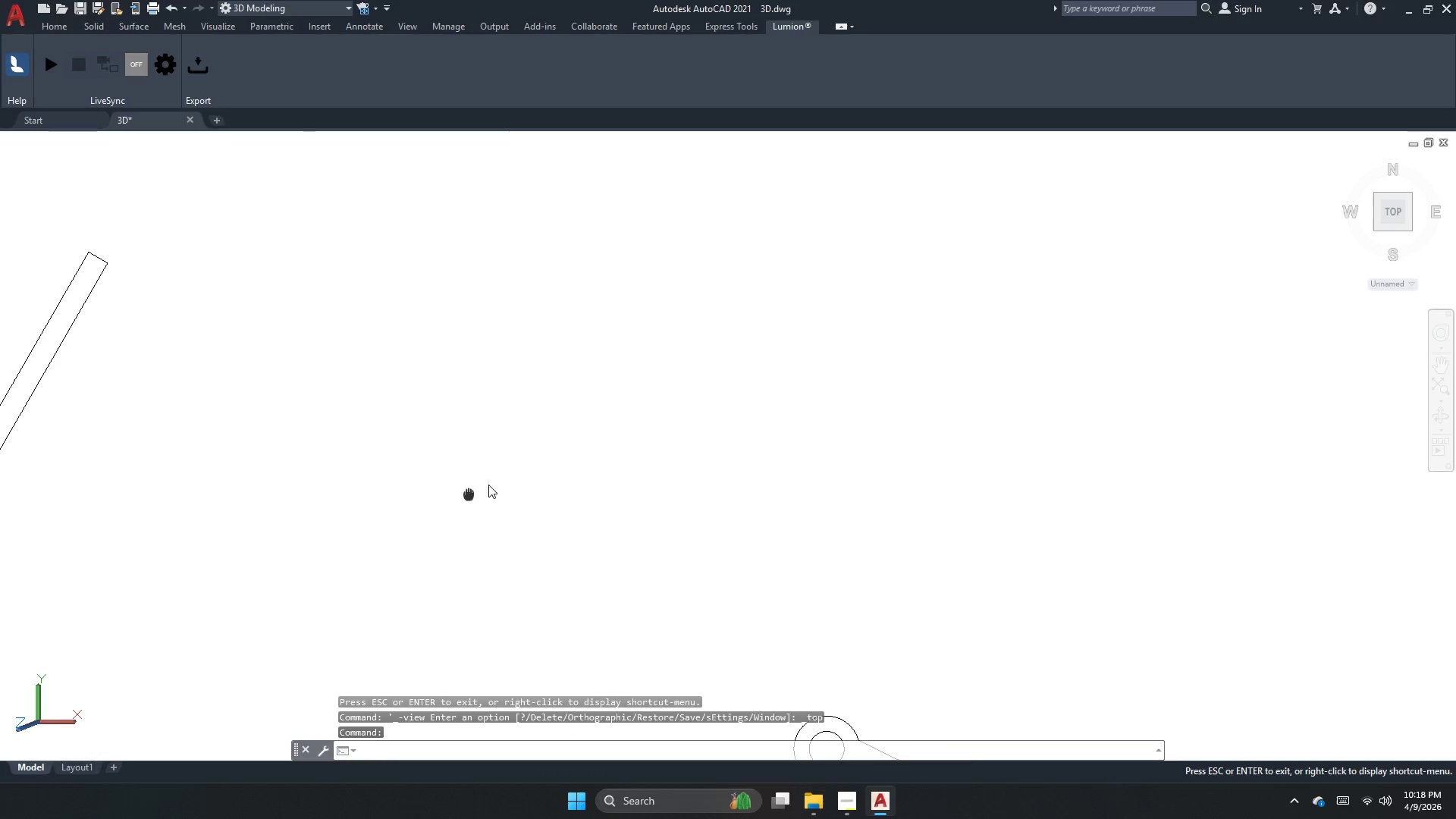 
scroll: coordinate [379, 526], scroll_direction: down, amount: 1.0
 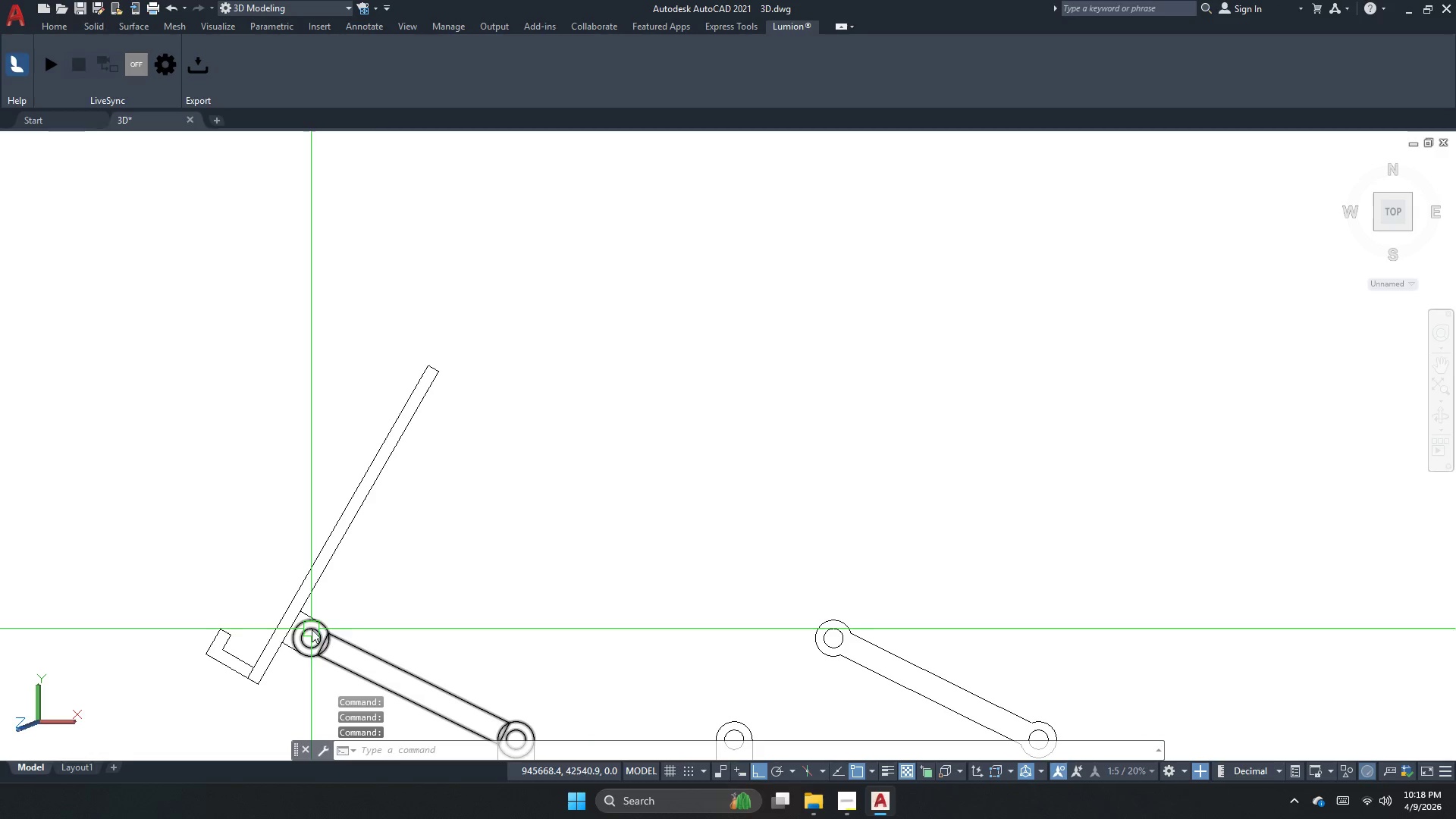 
scroll: coordinate [246, 667], scroll_direction: up, amount: 1.0
 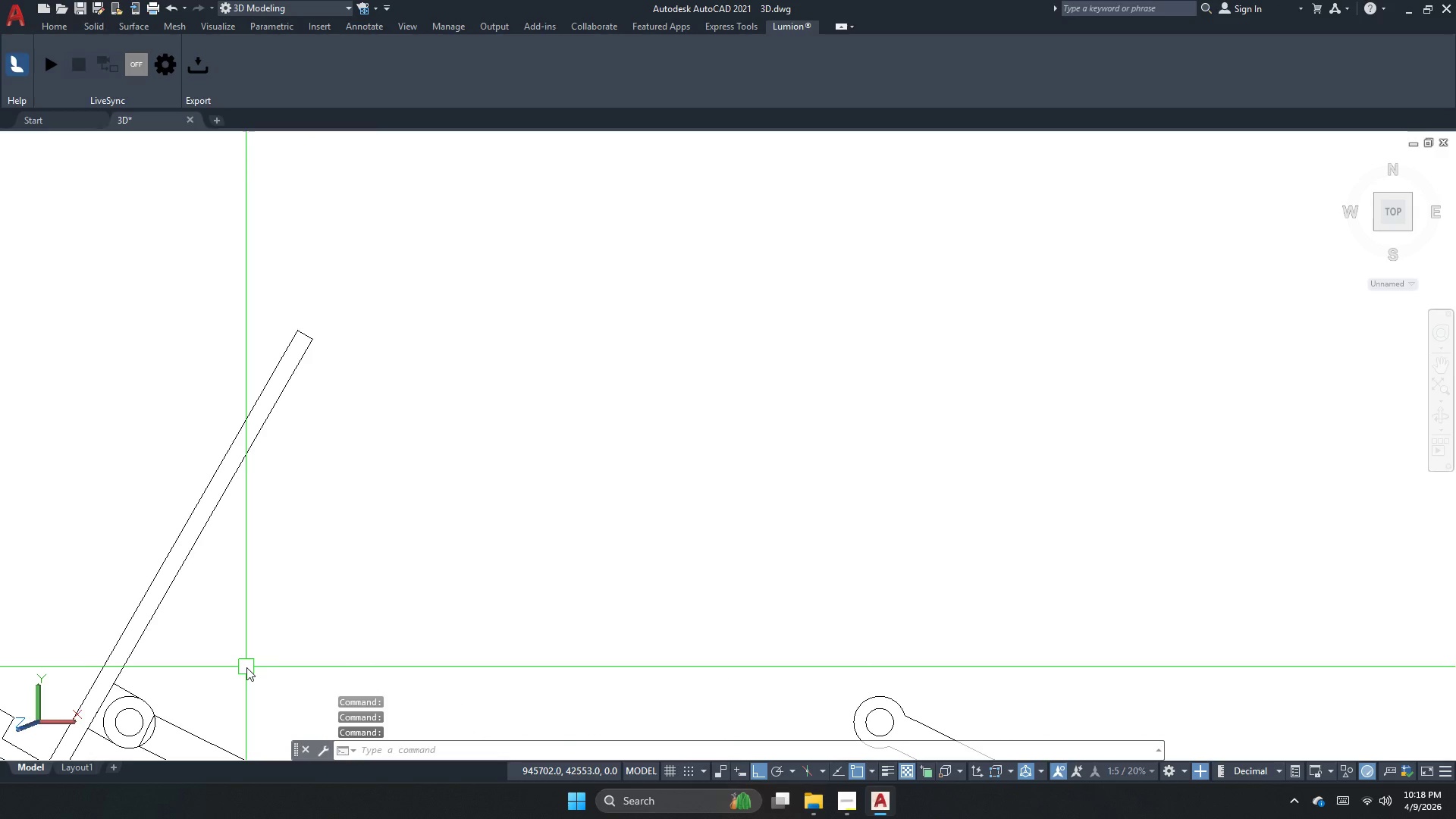 
key(Escape)
key(Escape)
key(Escape)
type(xl )
key(Escape)
 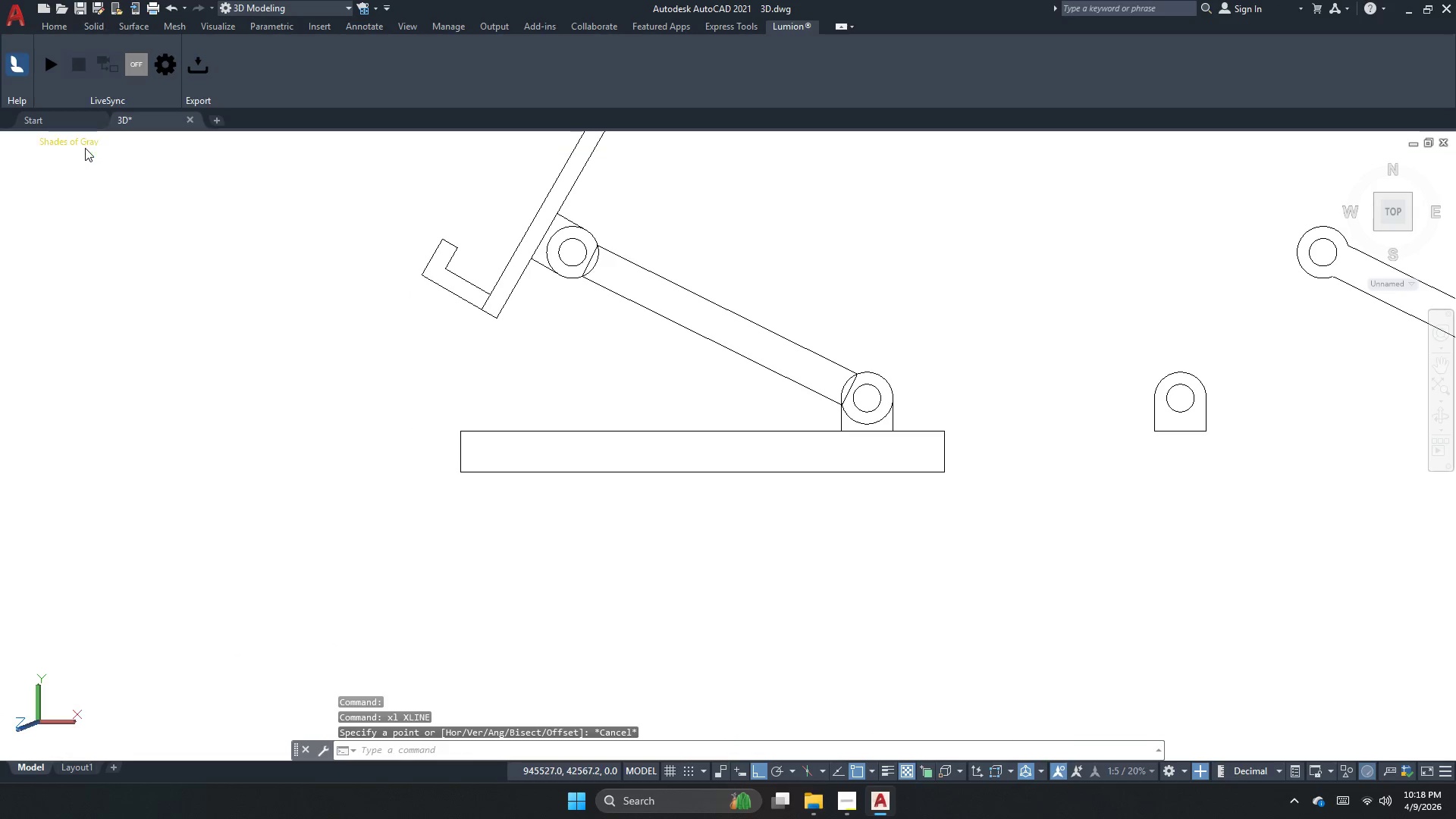 
left_click([85, 148])
 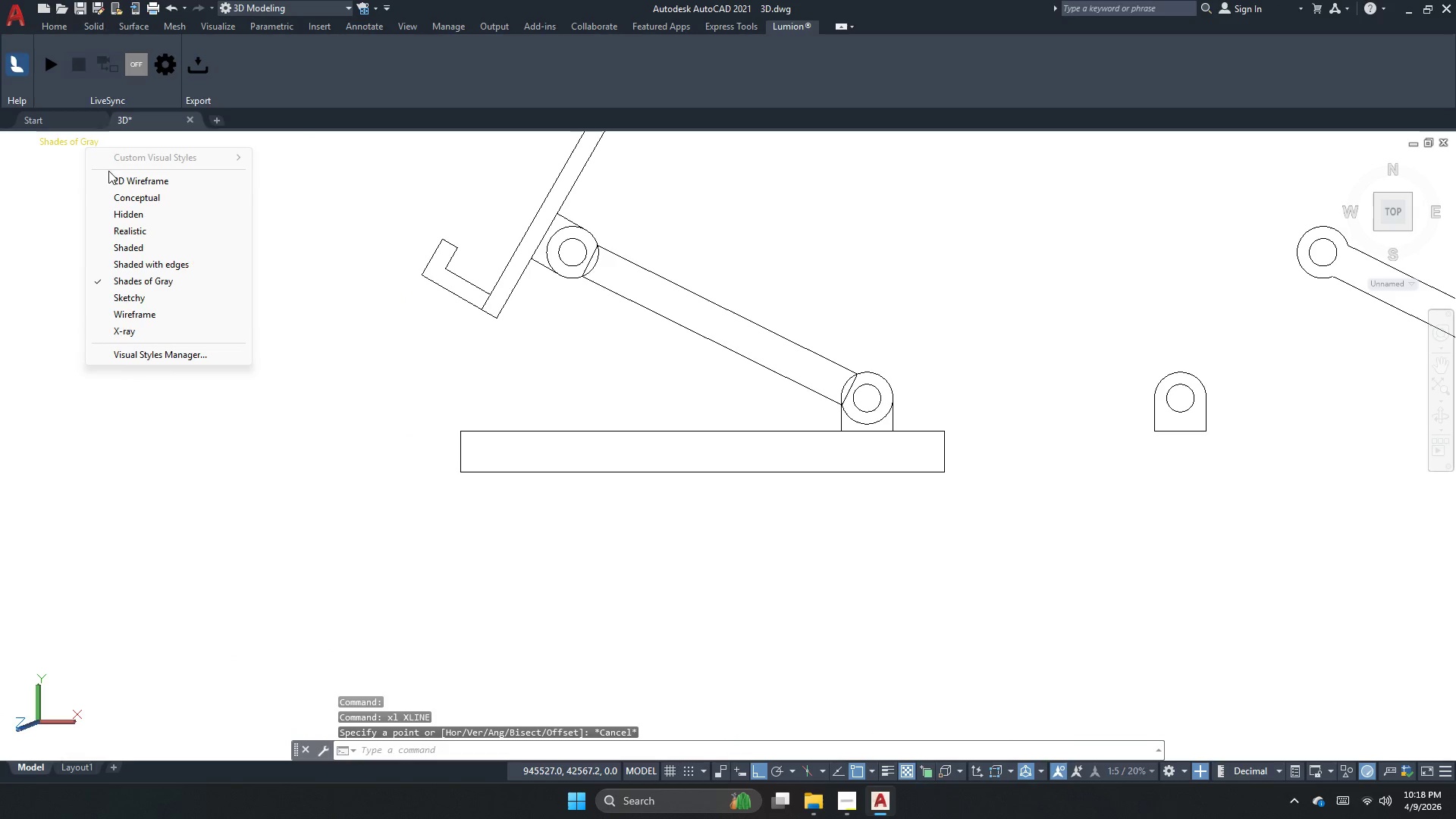 
scroll: coordinate [110, 176], scroll_direction: down, amount: 1.0
 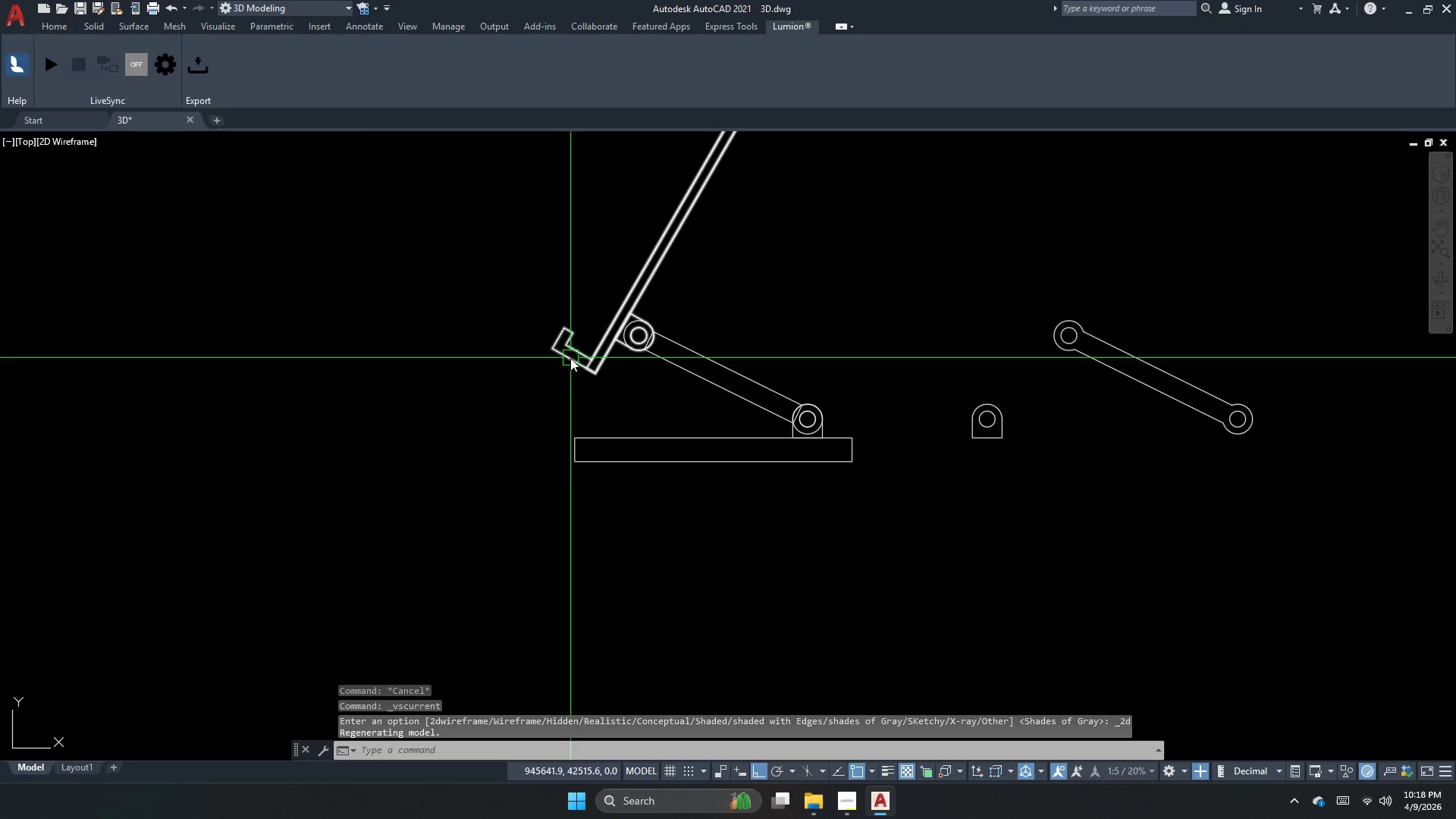 
scroll: coordinate [587, 347], scroll_direction: up, amount: 3.0
 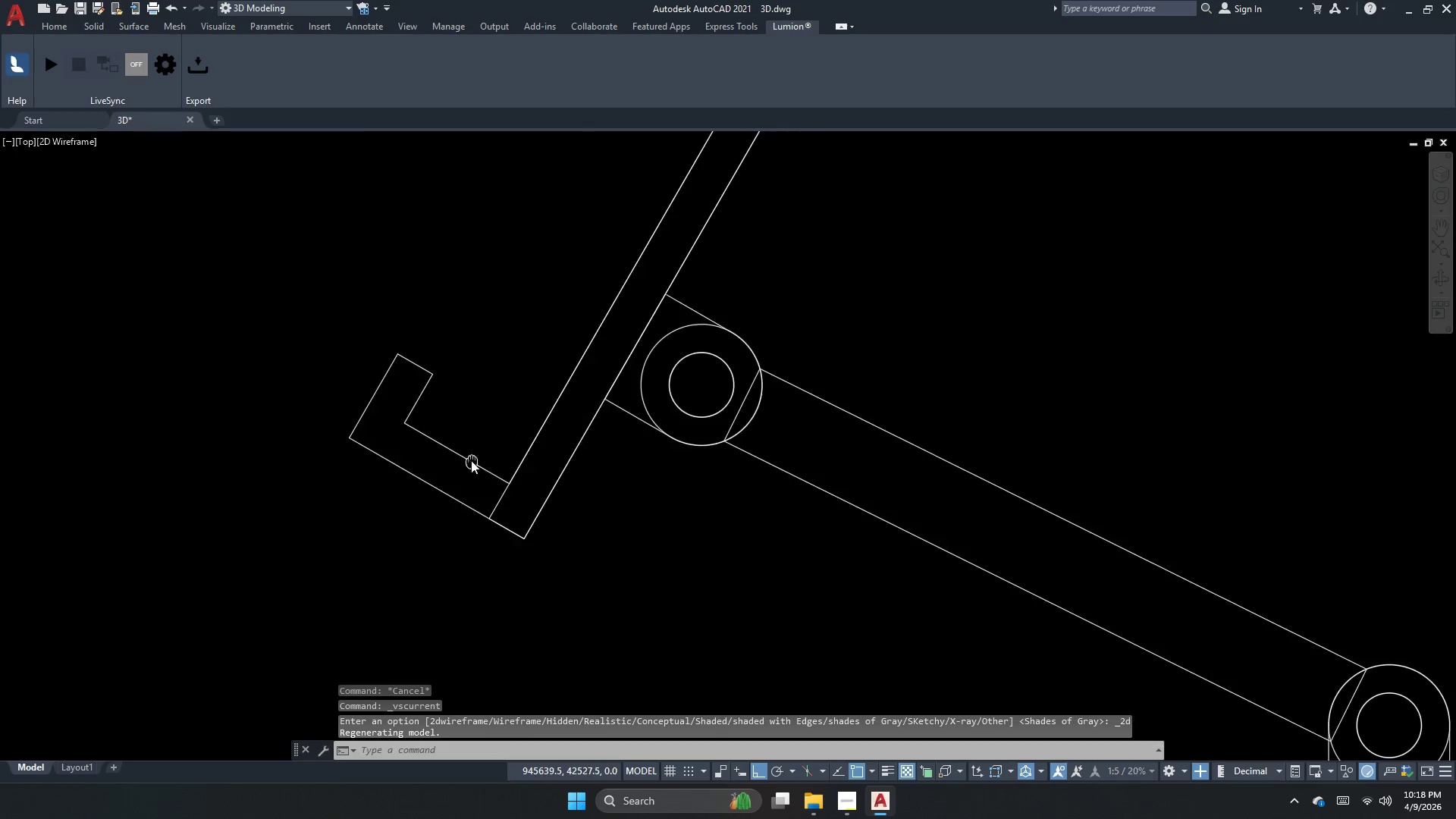 
key(Escape)
key(Escape)
type(xl )
 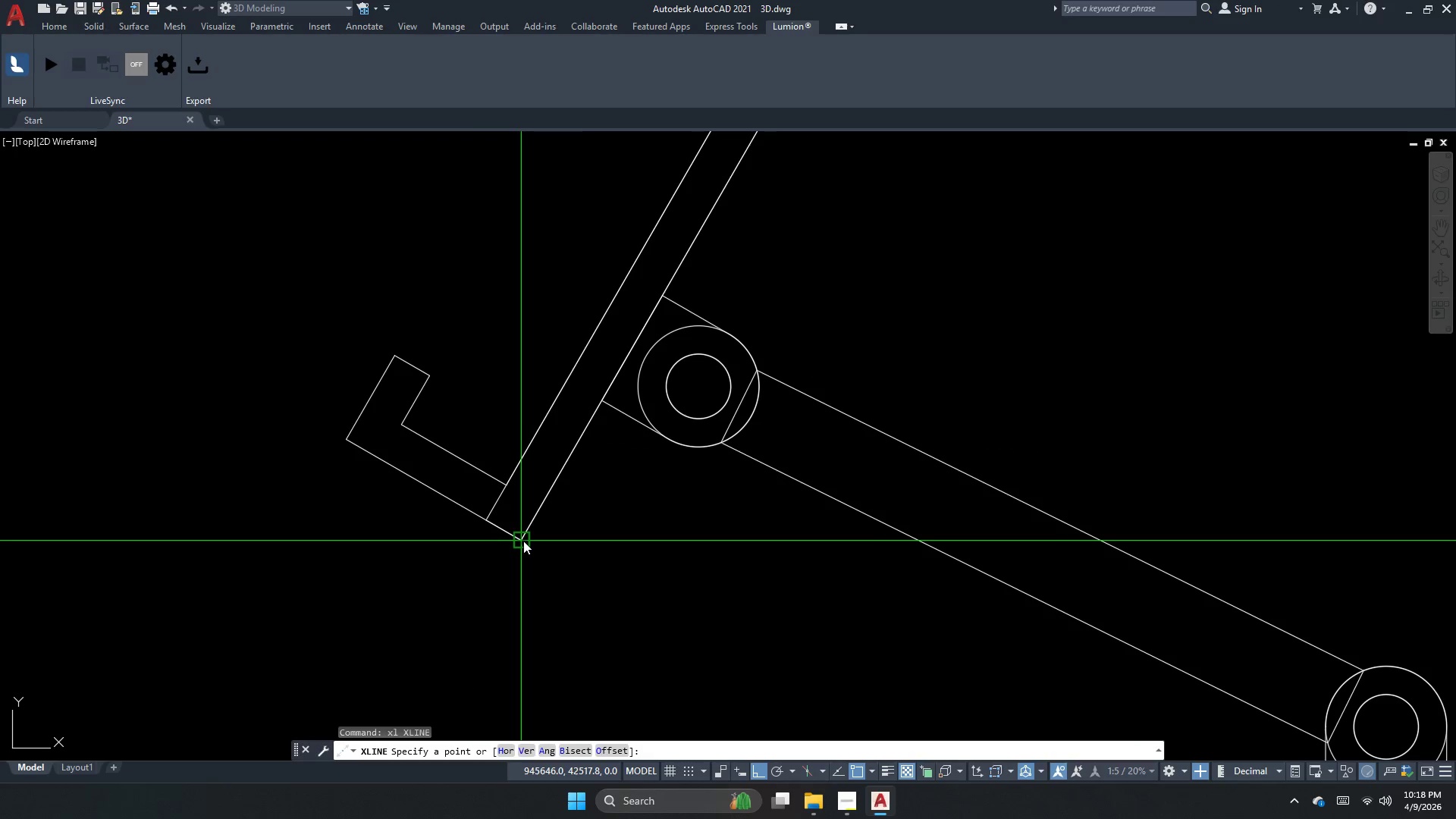 
left_click_drag(start_coordinate=[523, 535], to_coordinate=[532, 527])
 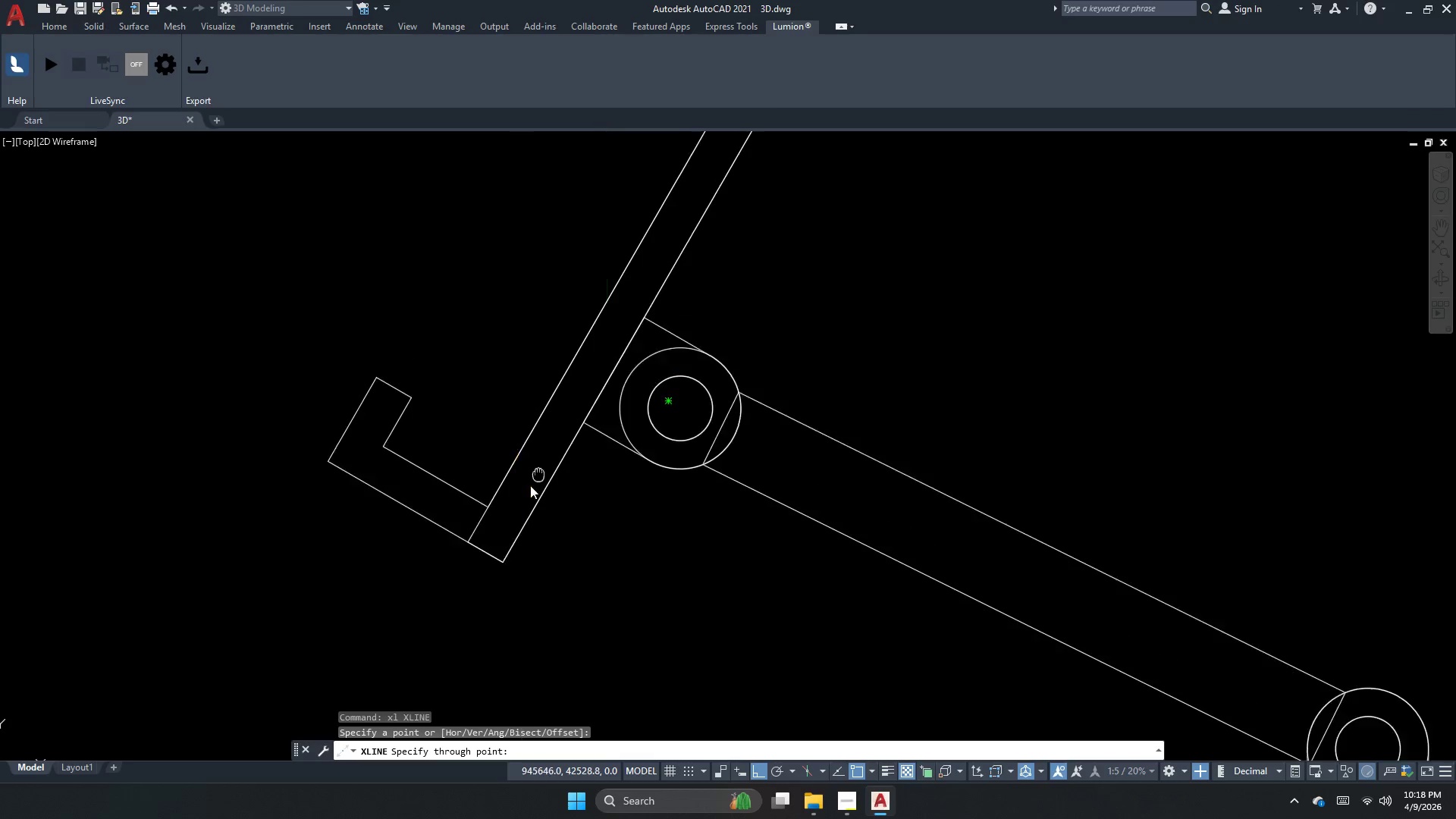 
scroll: coordinate [489, 515], scroll_direction: down, amount: 2.0
 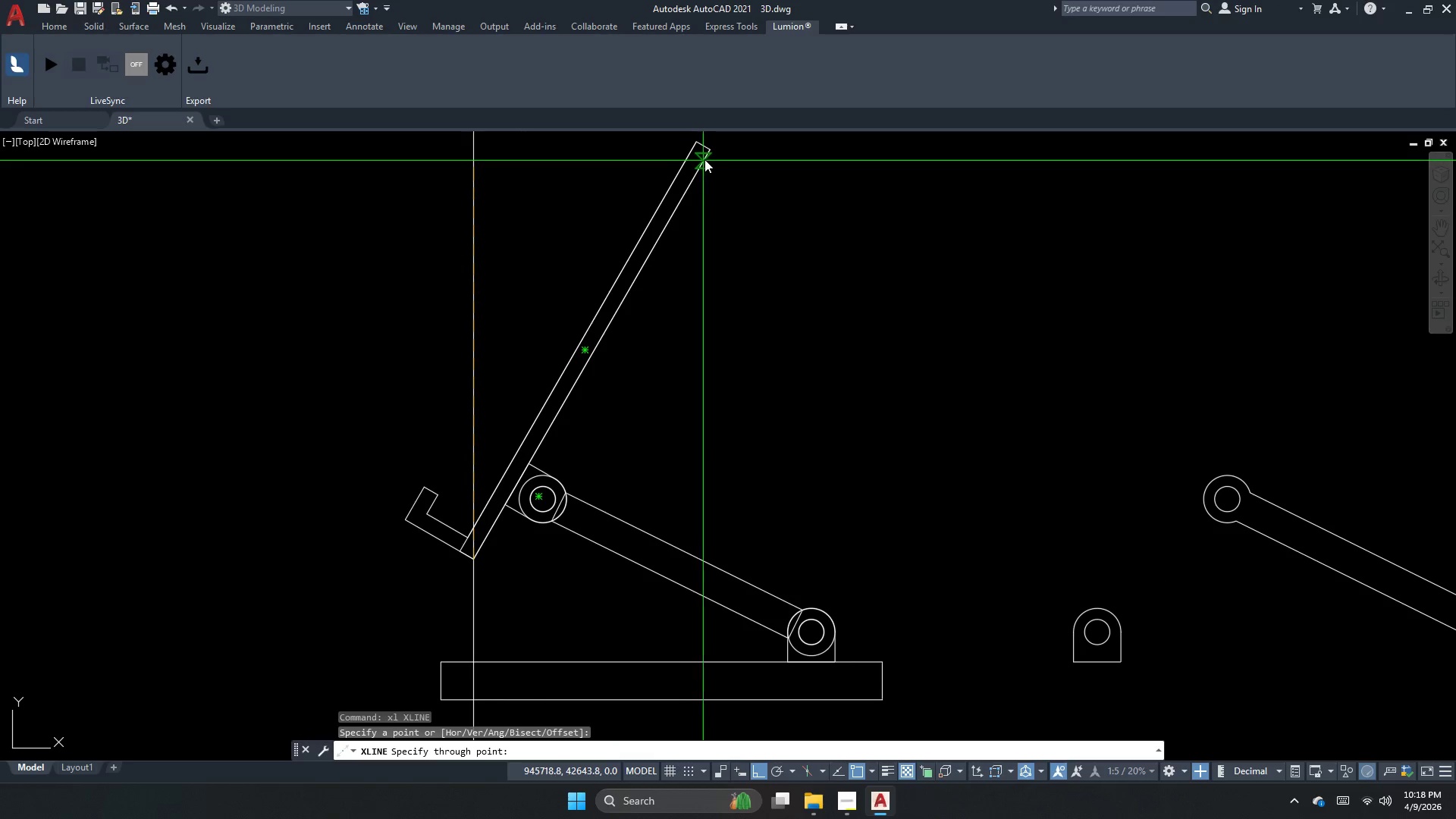 
left_click([706, 152])
 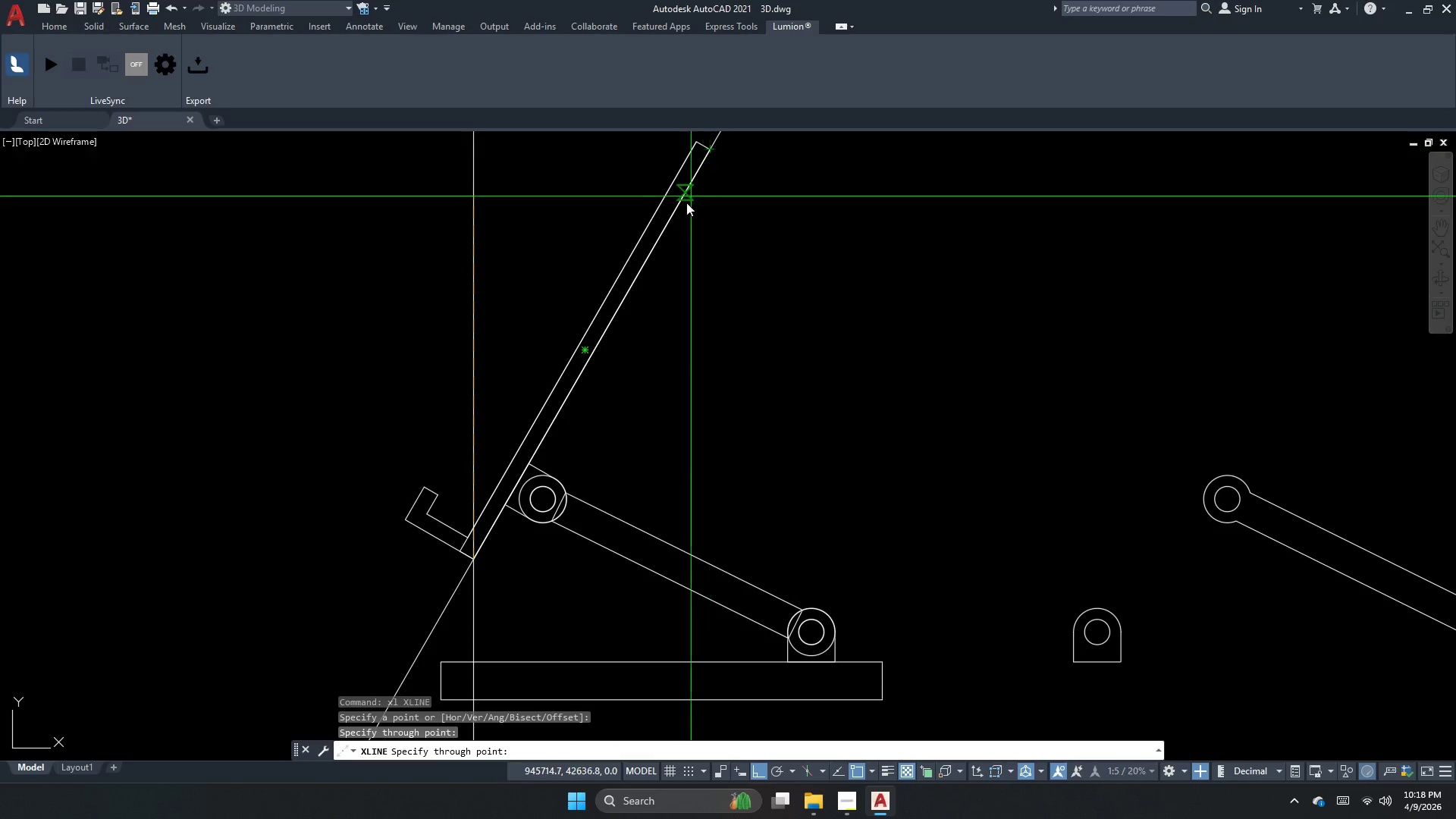 
key(Escape)
 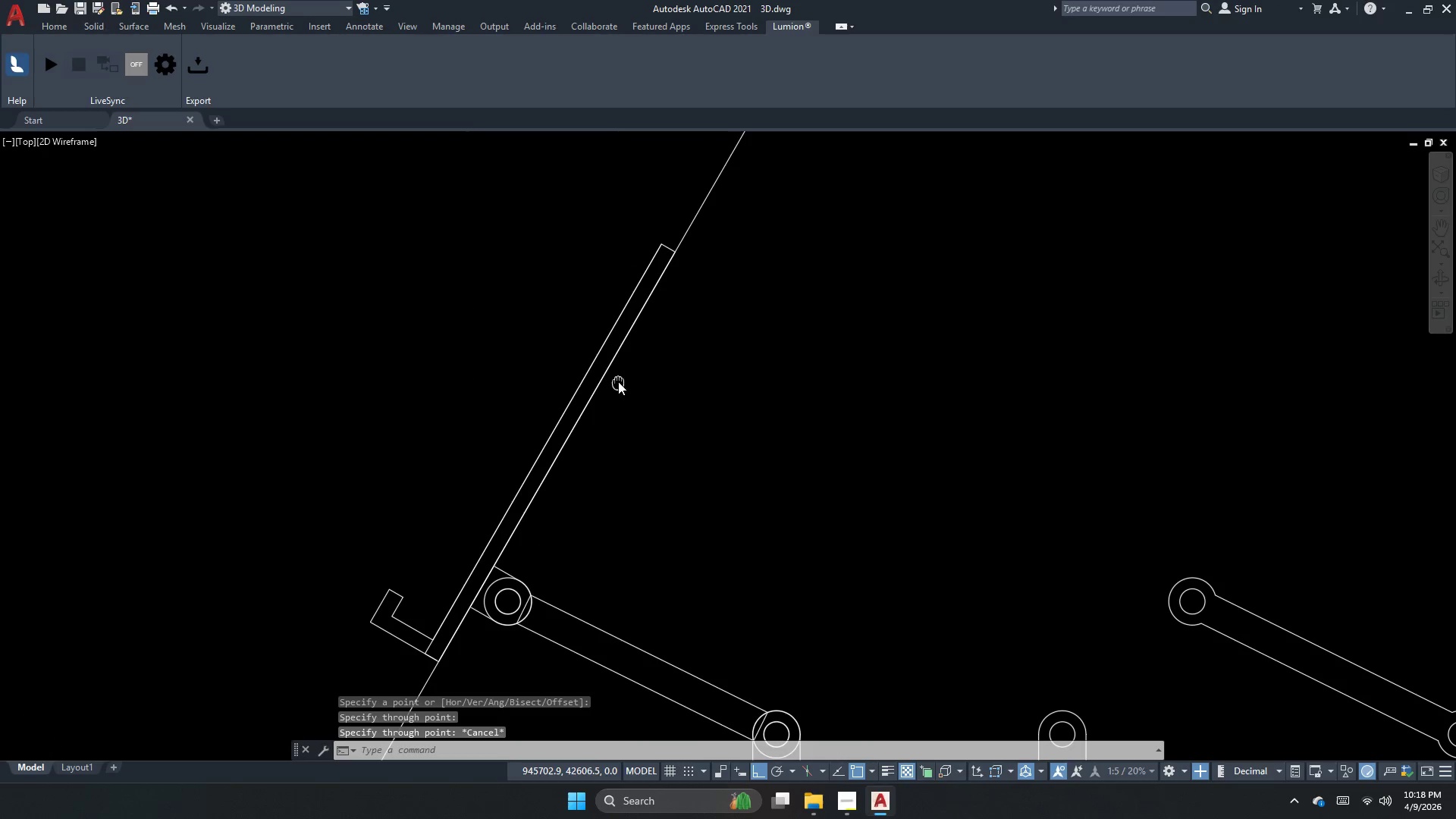 
key(Escape)
 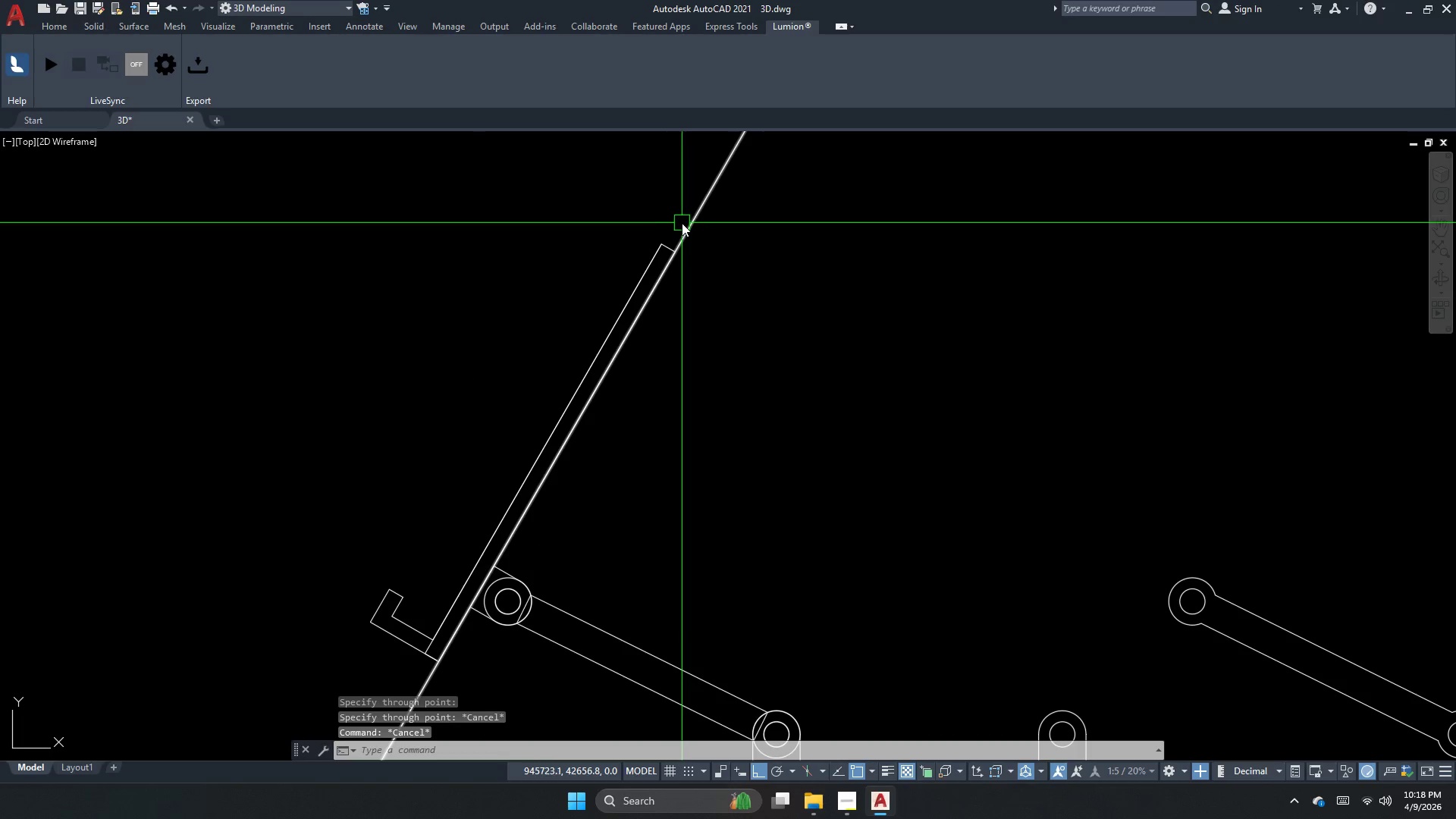 
key(Escape)
 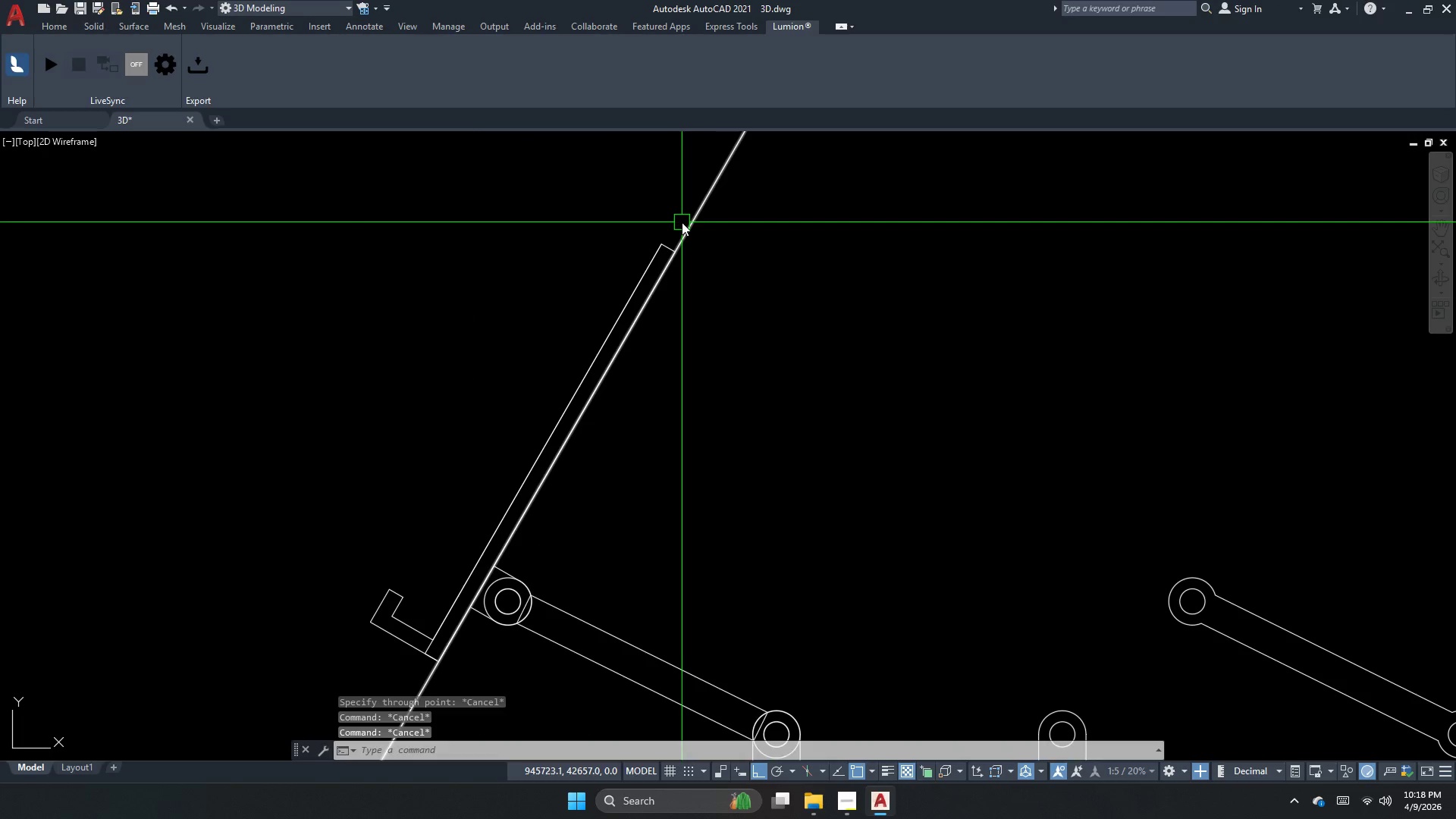 
key(O)
 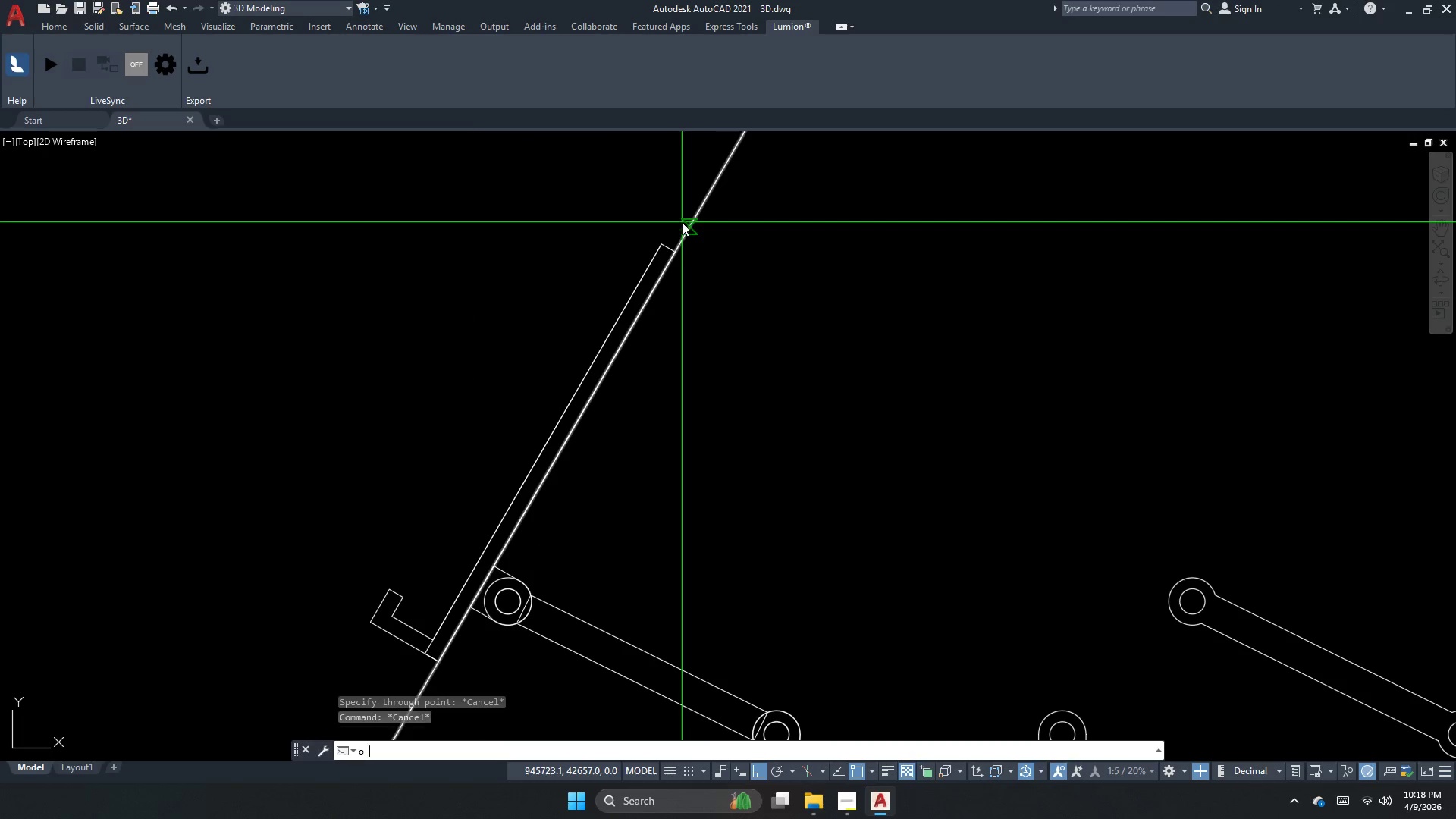 
key(Space)
 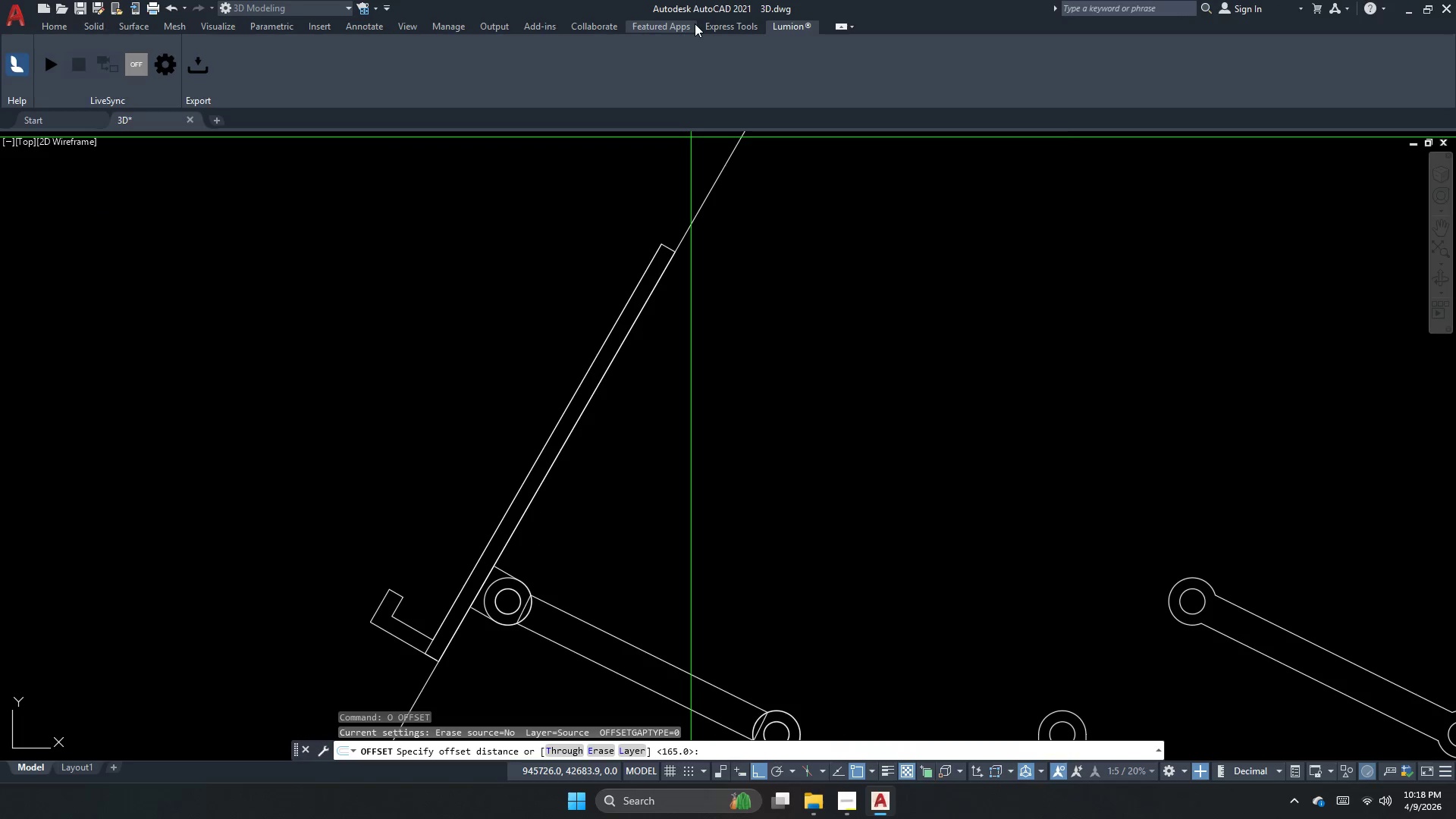 
wait(11.66)
 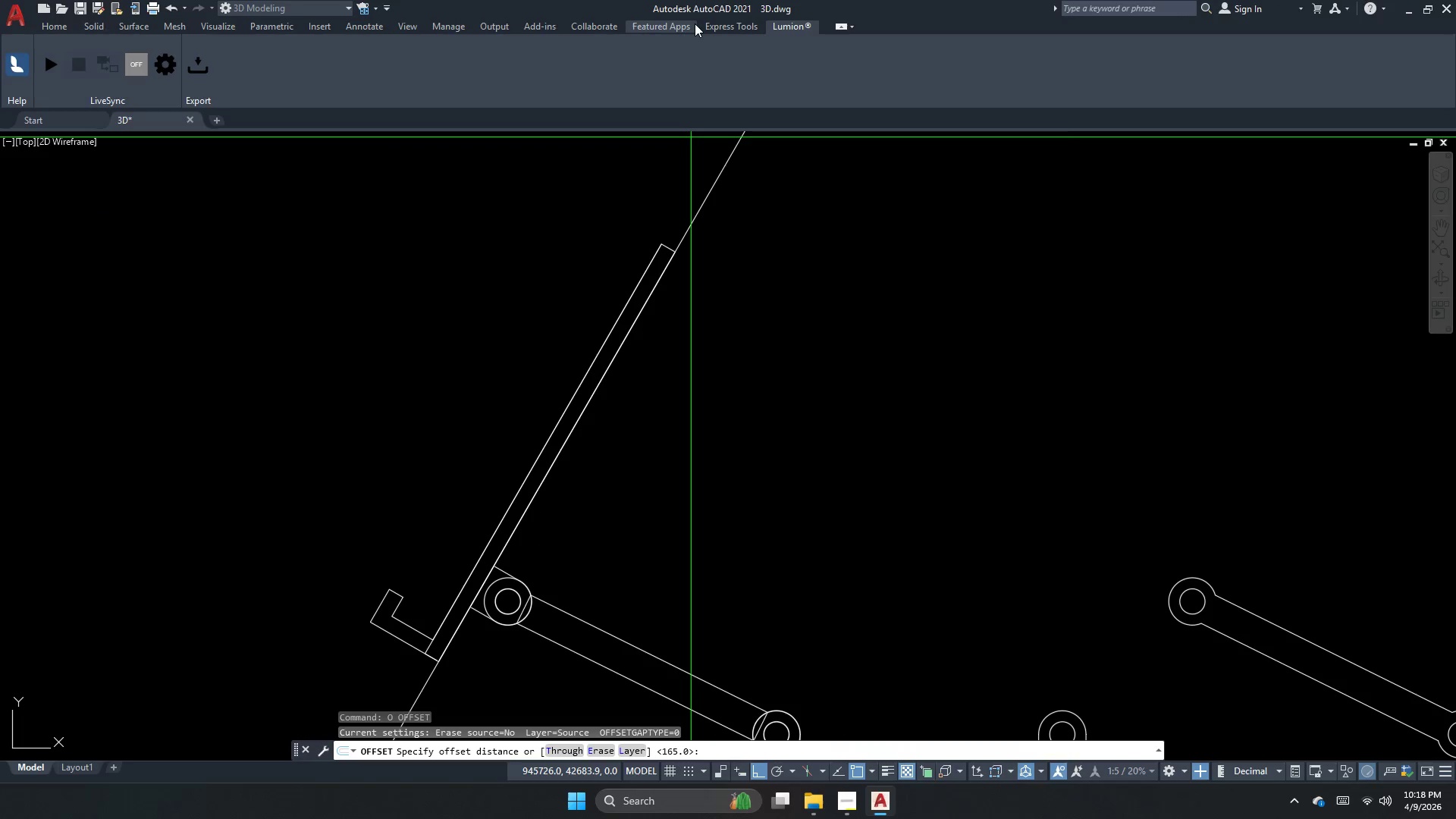 
key(Escape)
 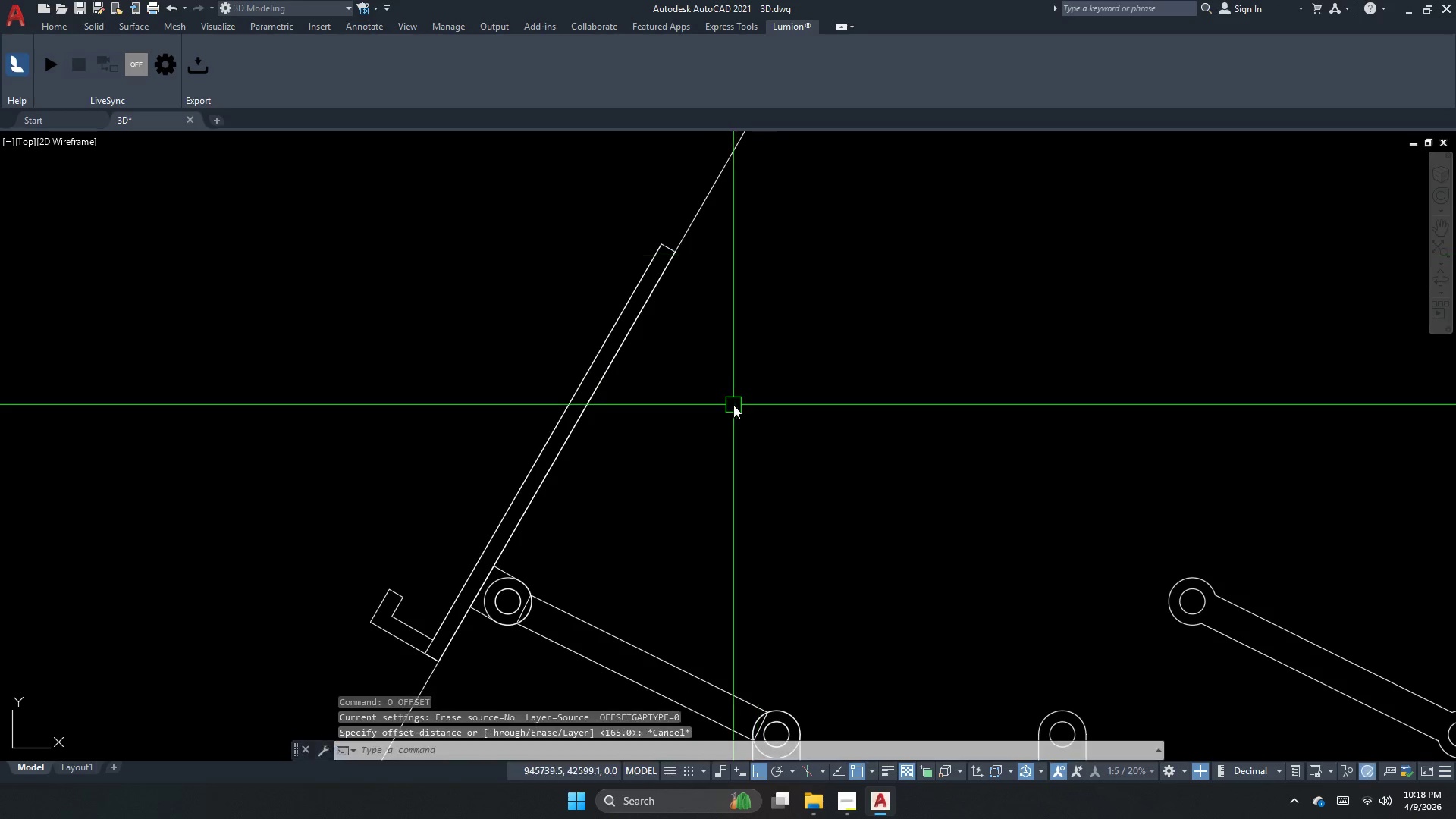 
key(Escape)
 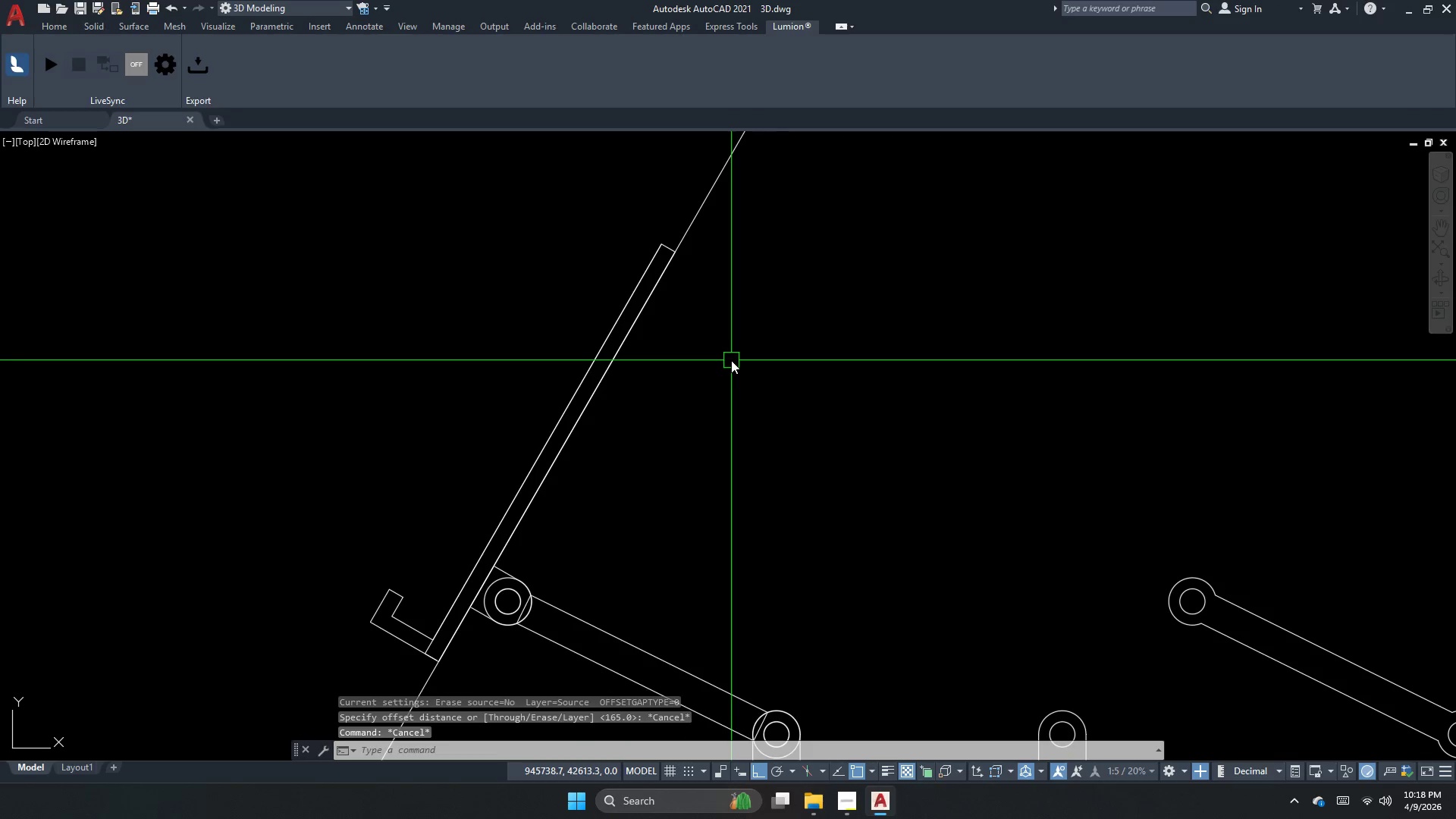 
key(O)
 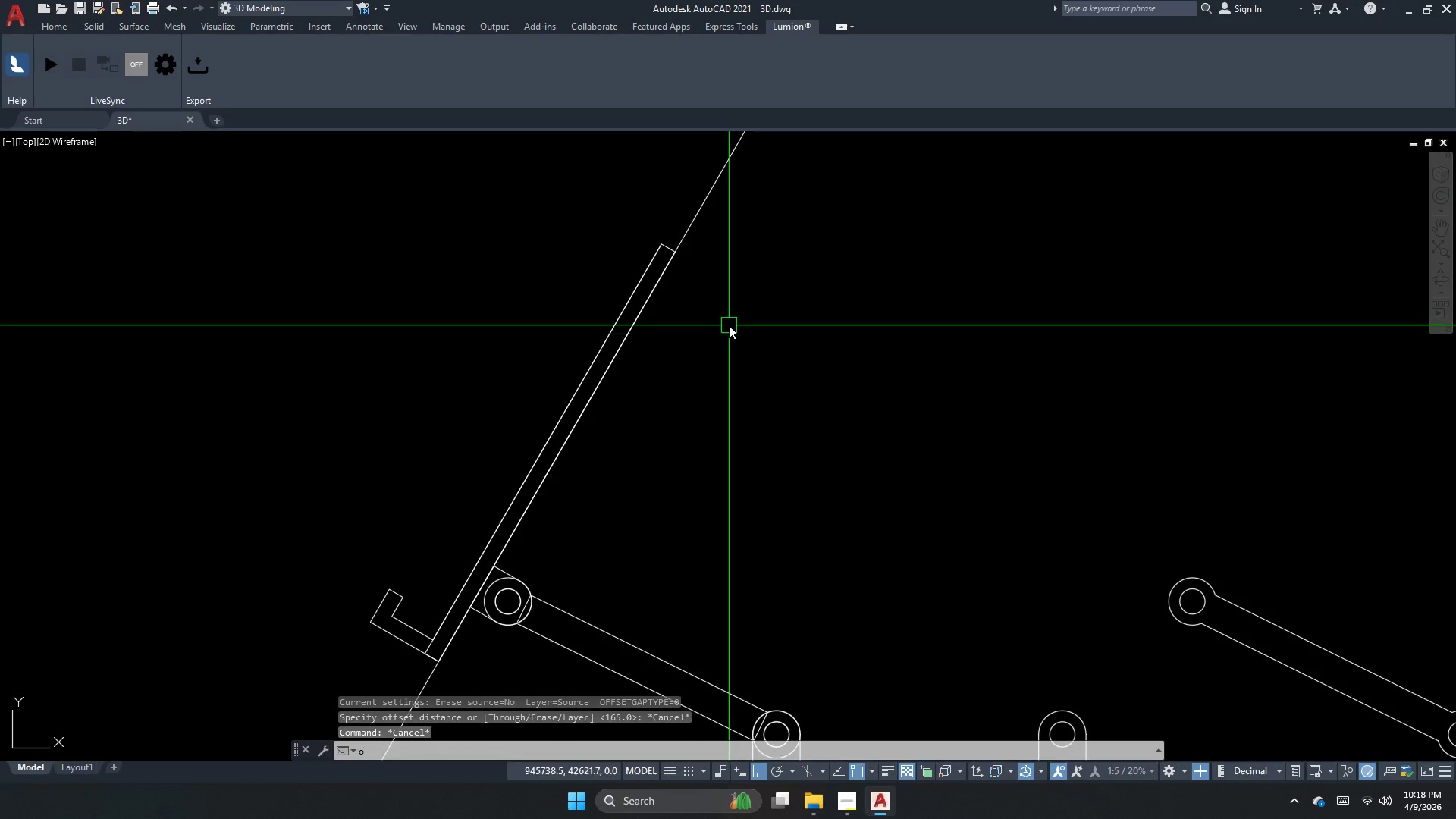 
key(Space)
 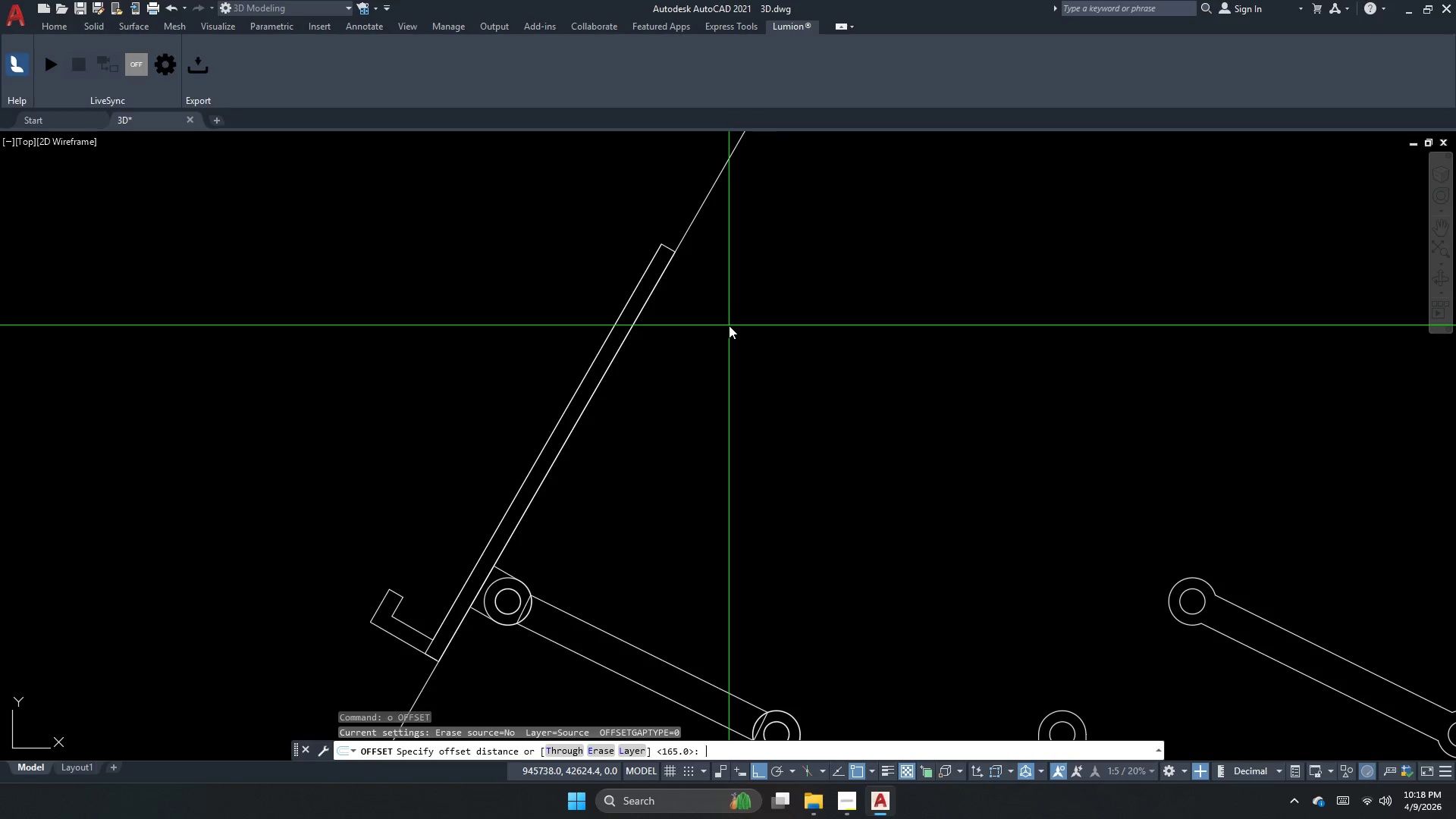 
key(Numpad3)
 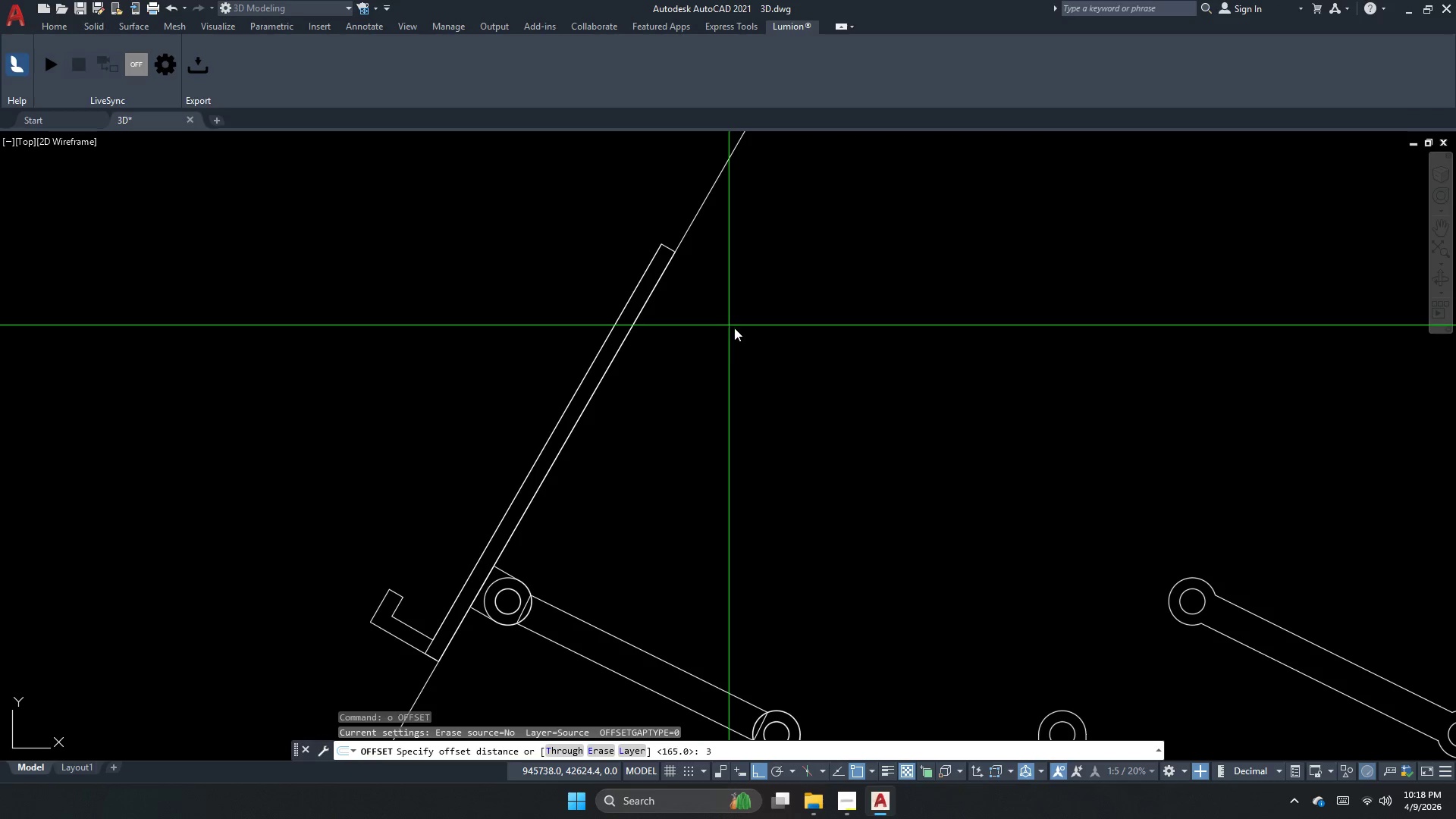 
key(NumpadEnter)
 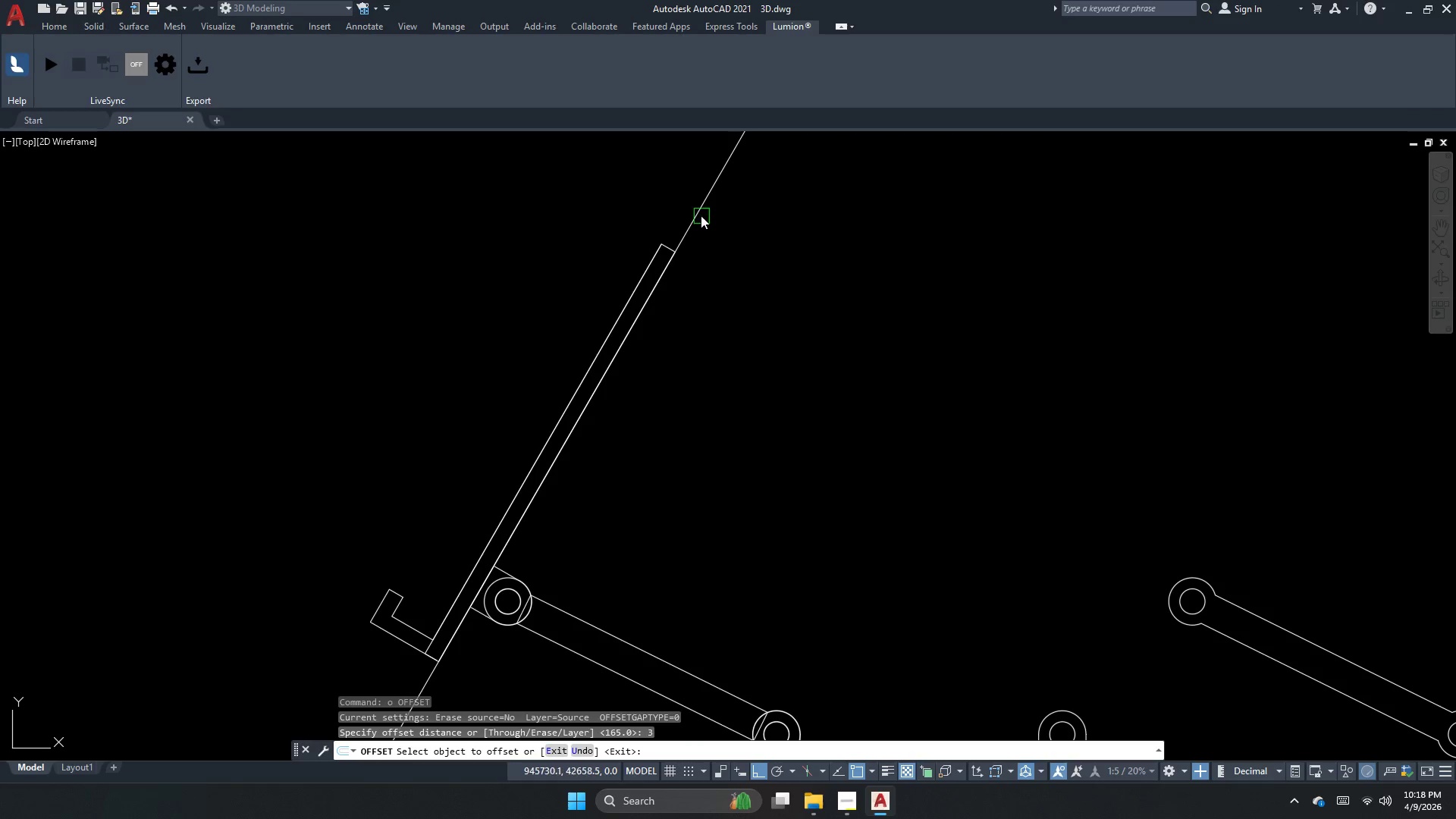 
left_click([696, 215])
 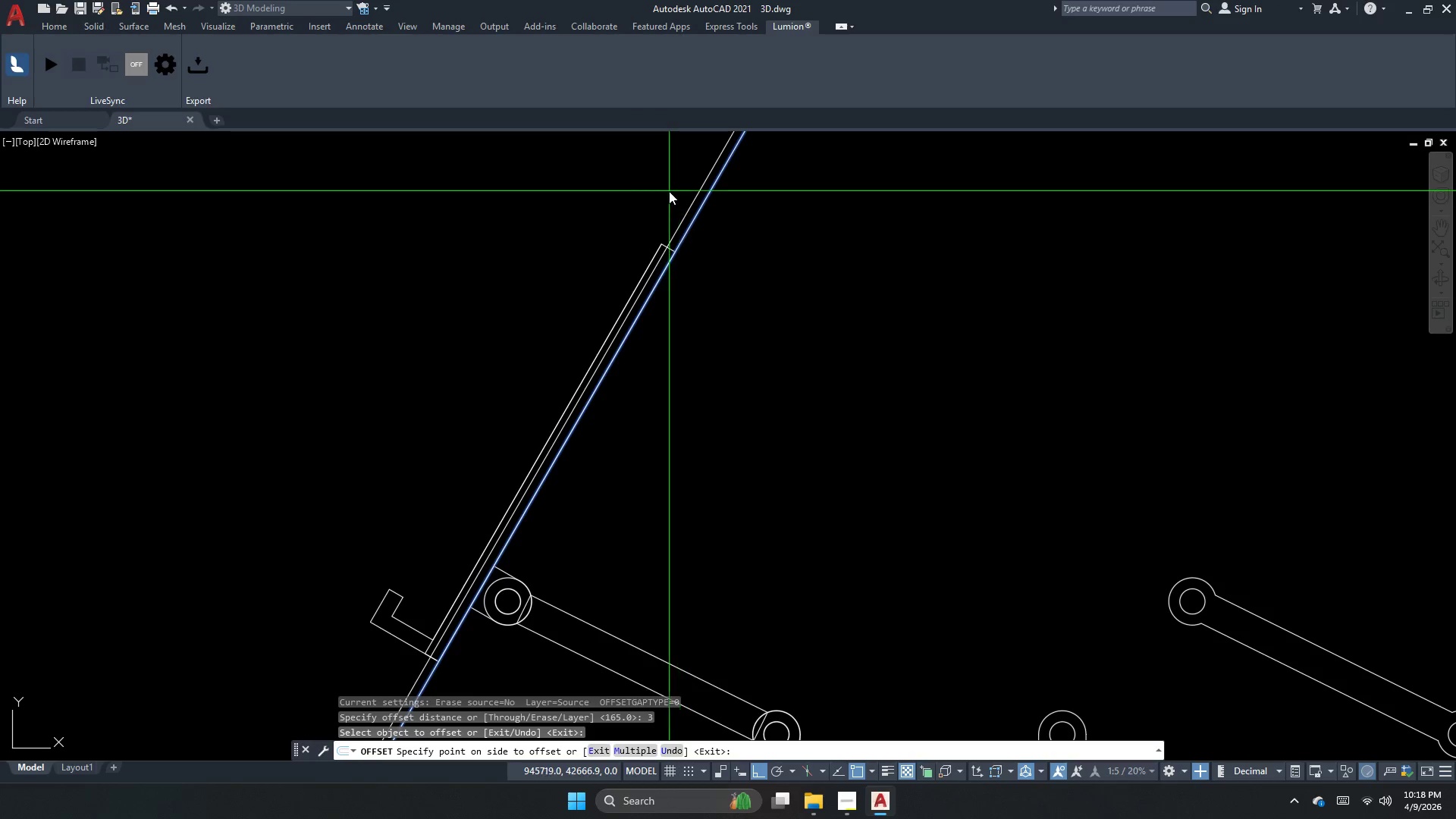 
left_click([669, 191])
 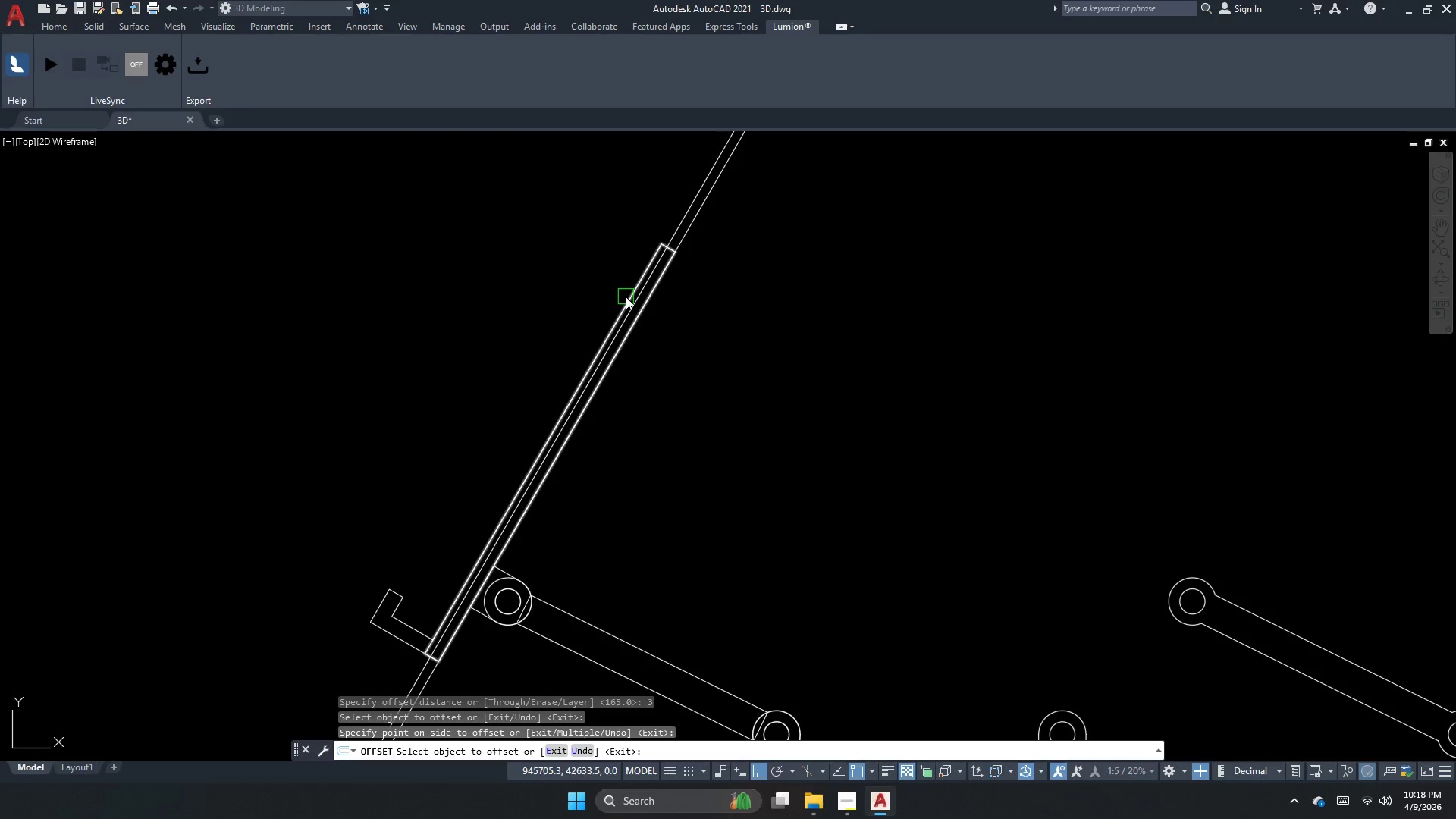 
wait(5.06)
 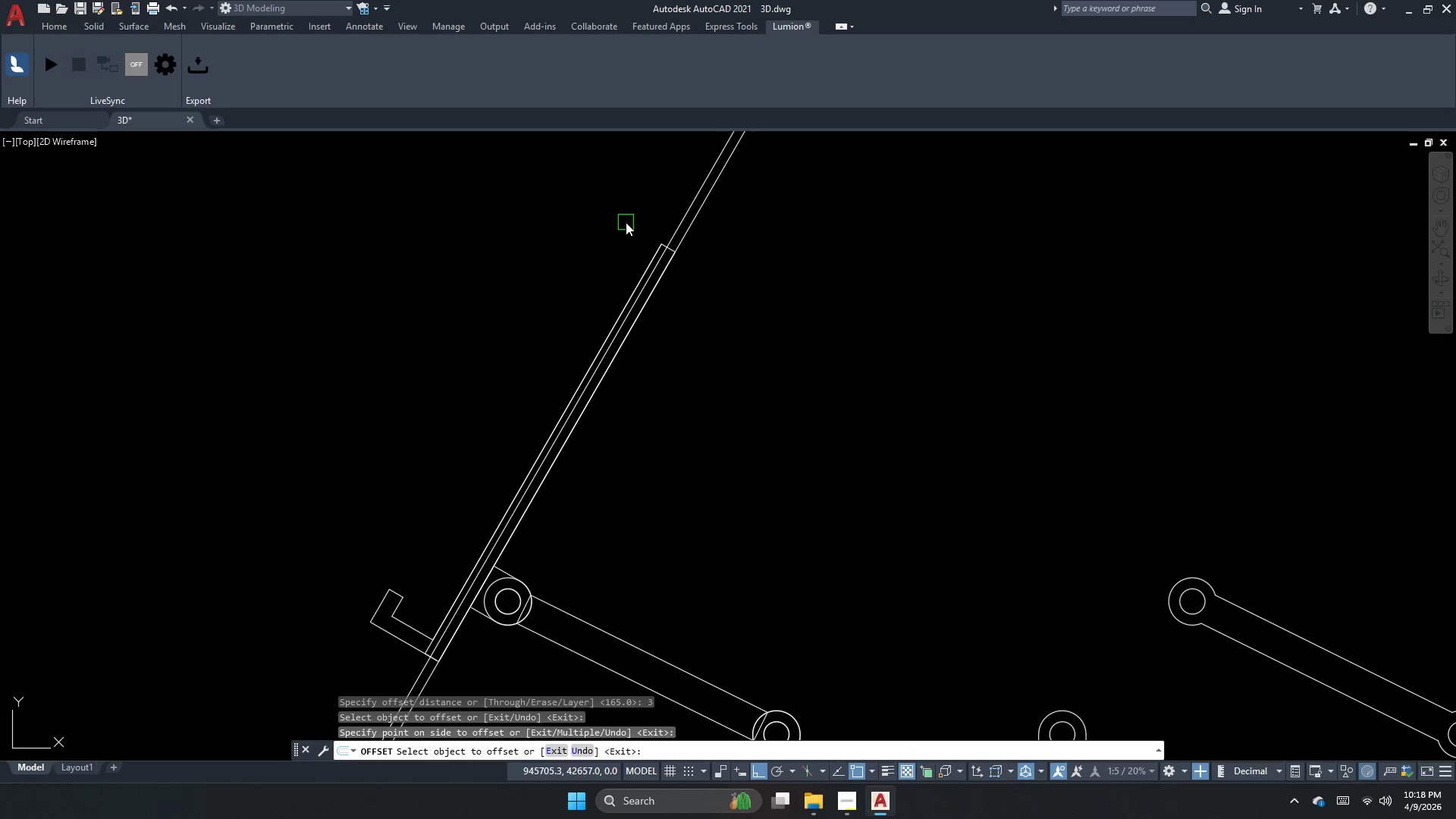 
key(Escape)
key(Escape)
key(Escape)
key(Escape)
key(Escape)
key(Escape)
key(Escape)
type(xl )
 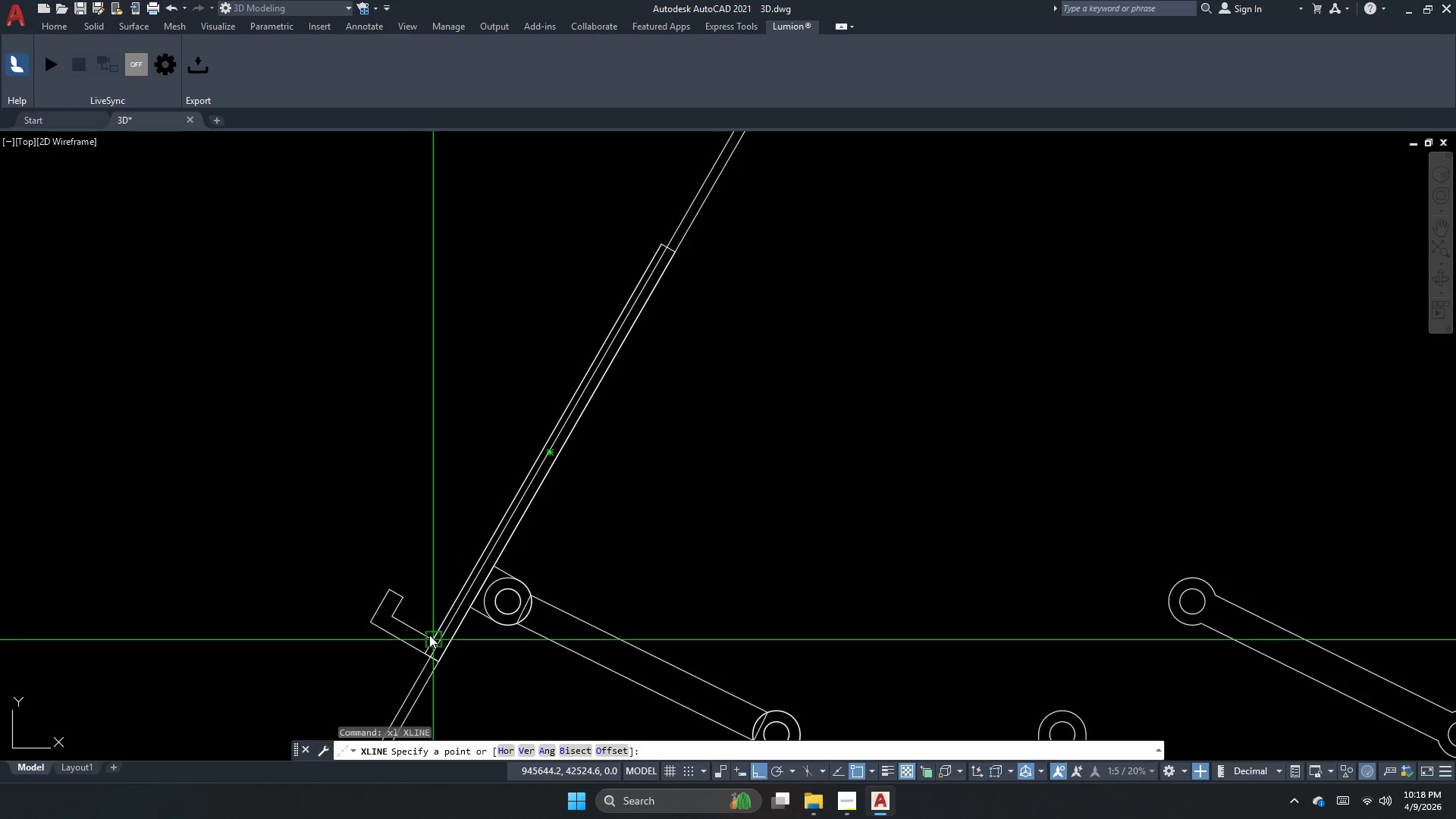 
left_click_drag(start_coordinate=[428, 638], to_coordinate=[433, 630])
 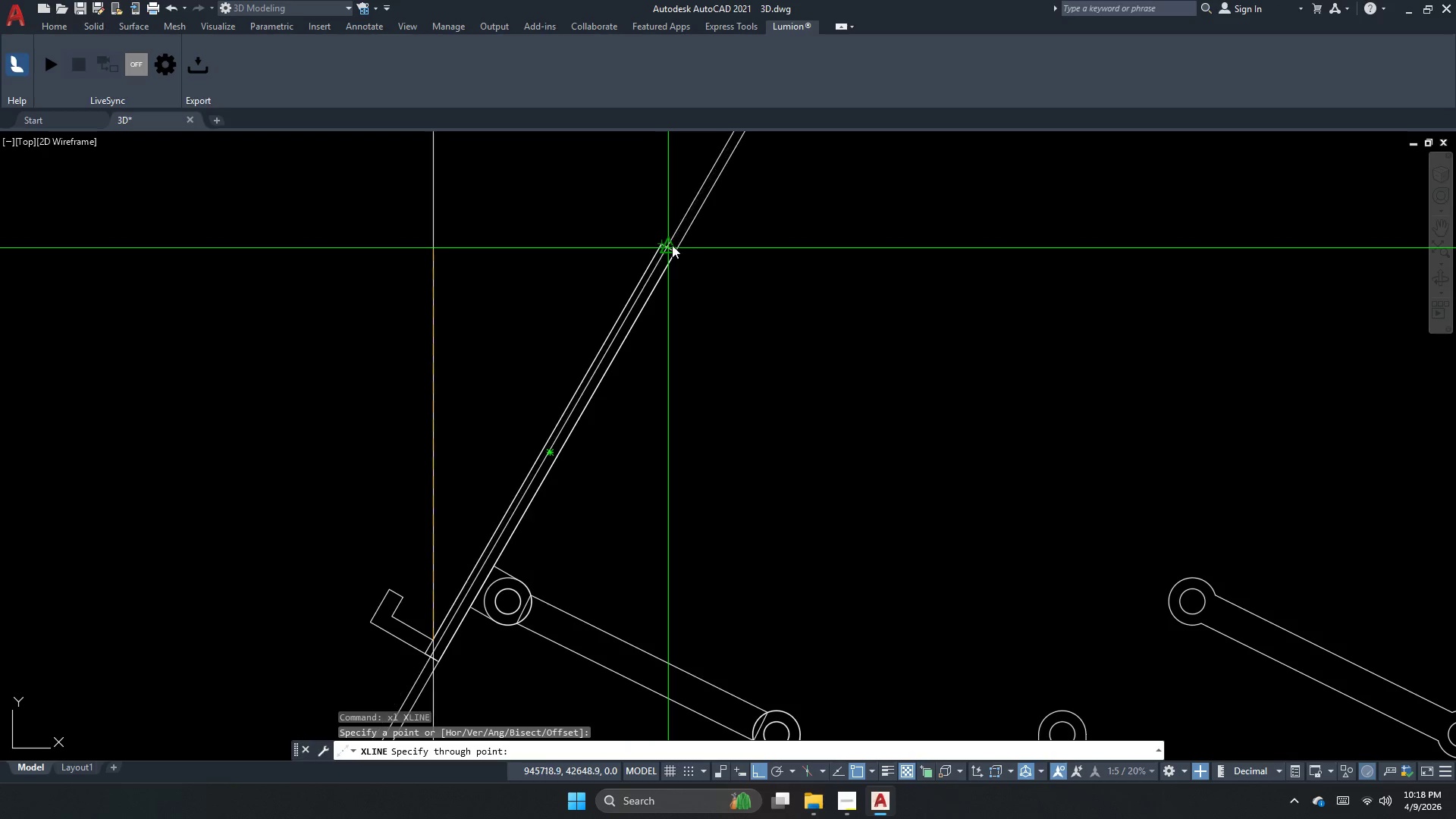 
scroll: coordinate [667, 260], scroll_direction: up, amount: 3.0
 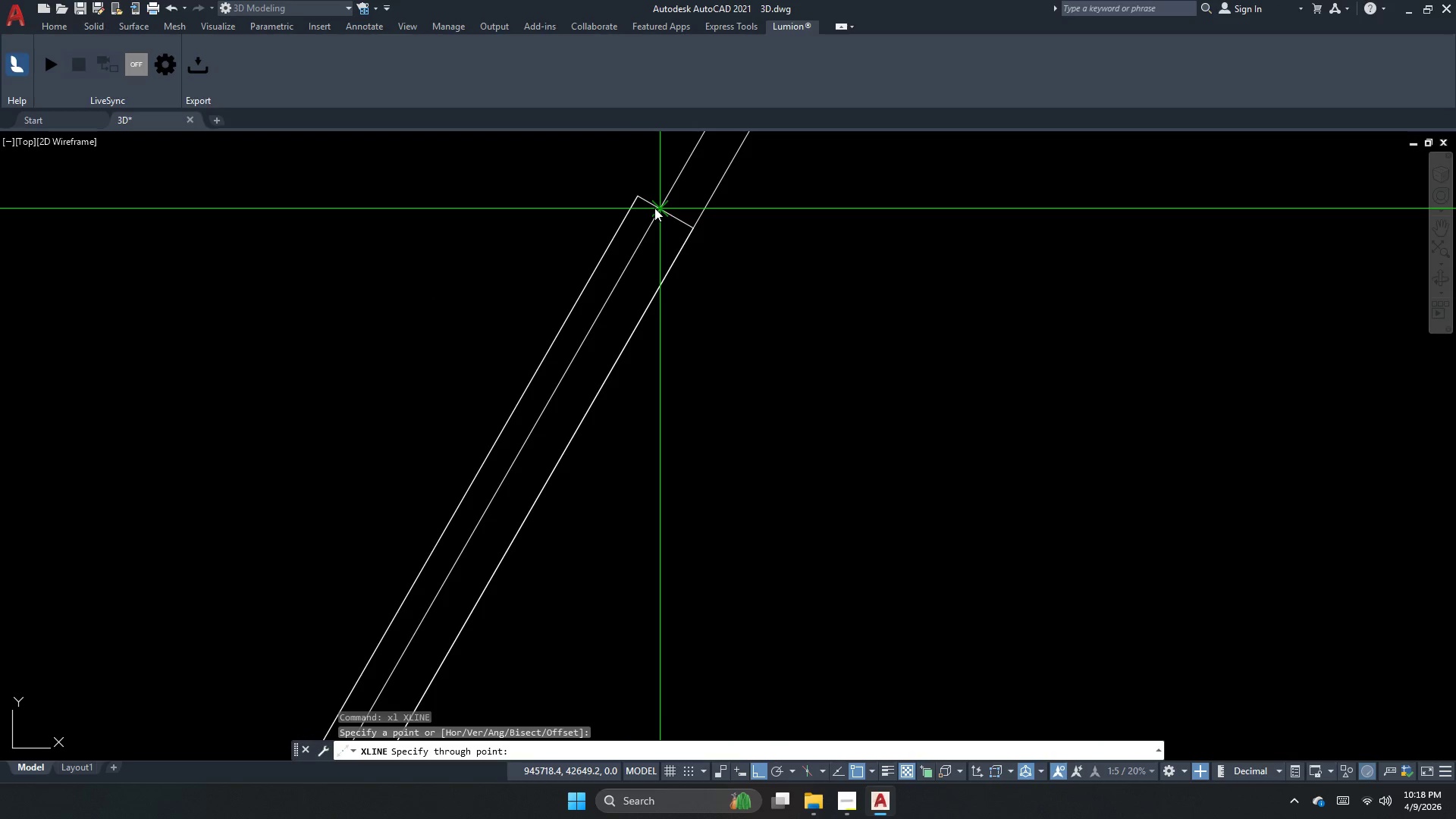 
left_click([654, 208])
 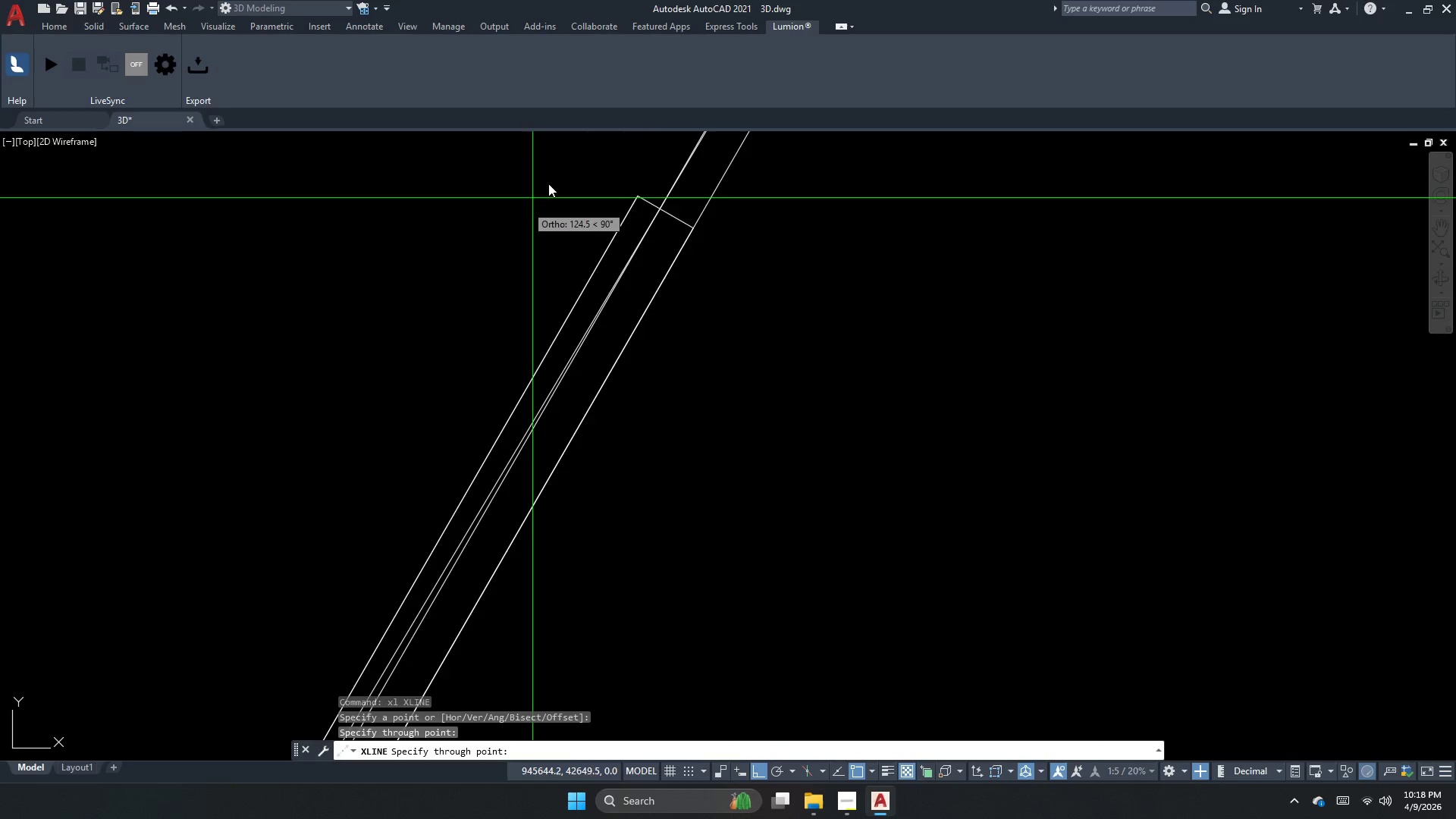 
key(Escape)
 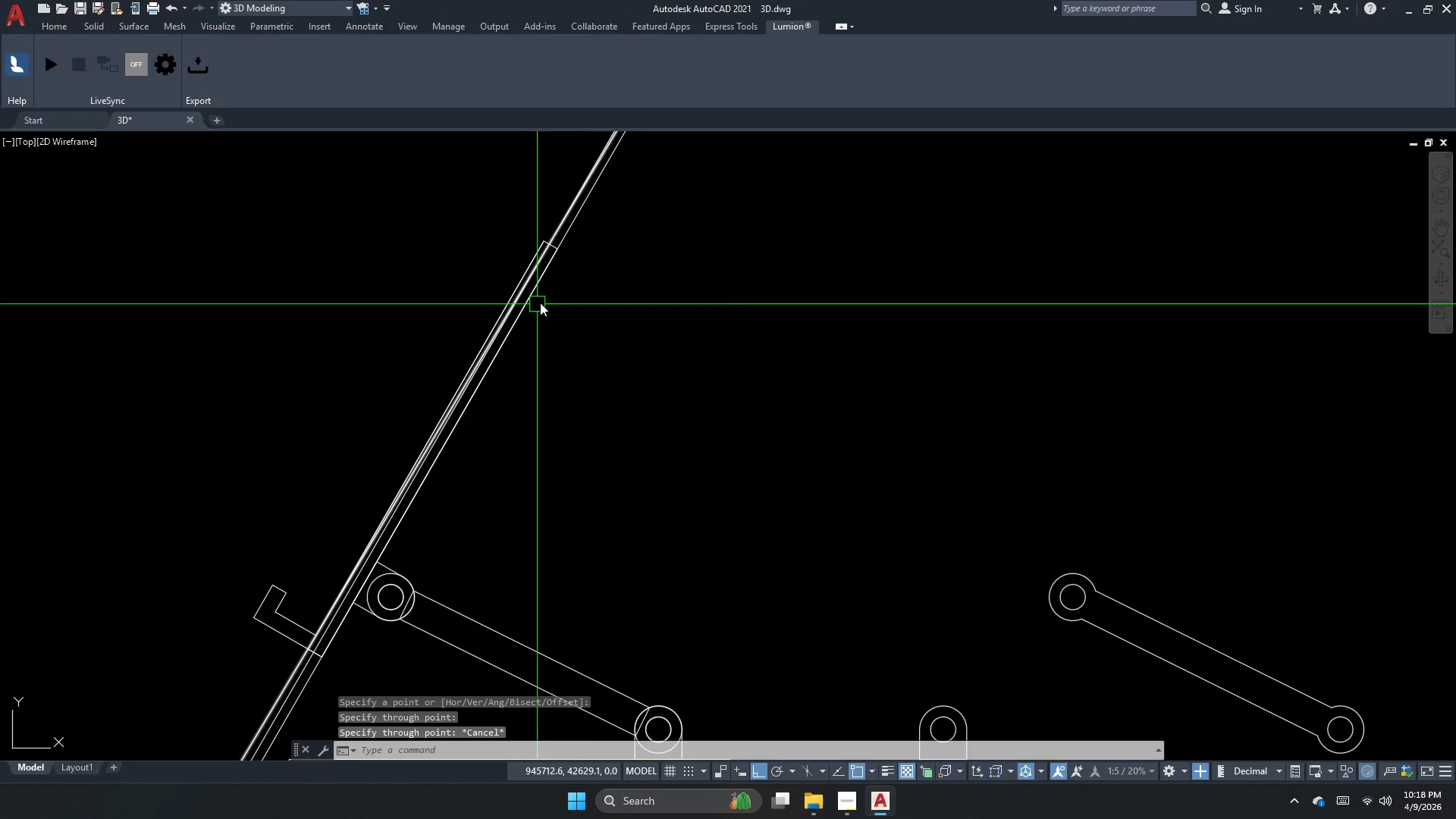 
scroll: coordinate [488, 317], scroll_direction: down, amount: 3.0
 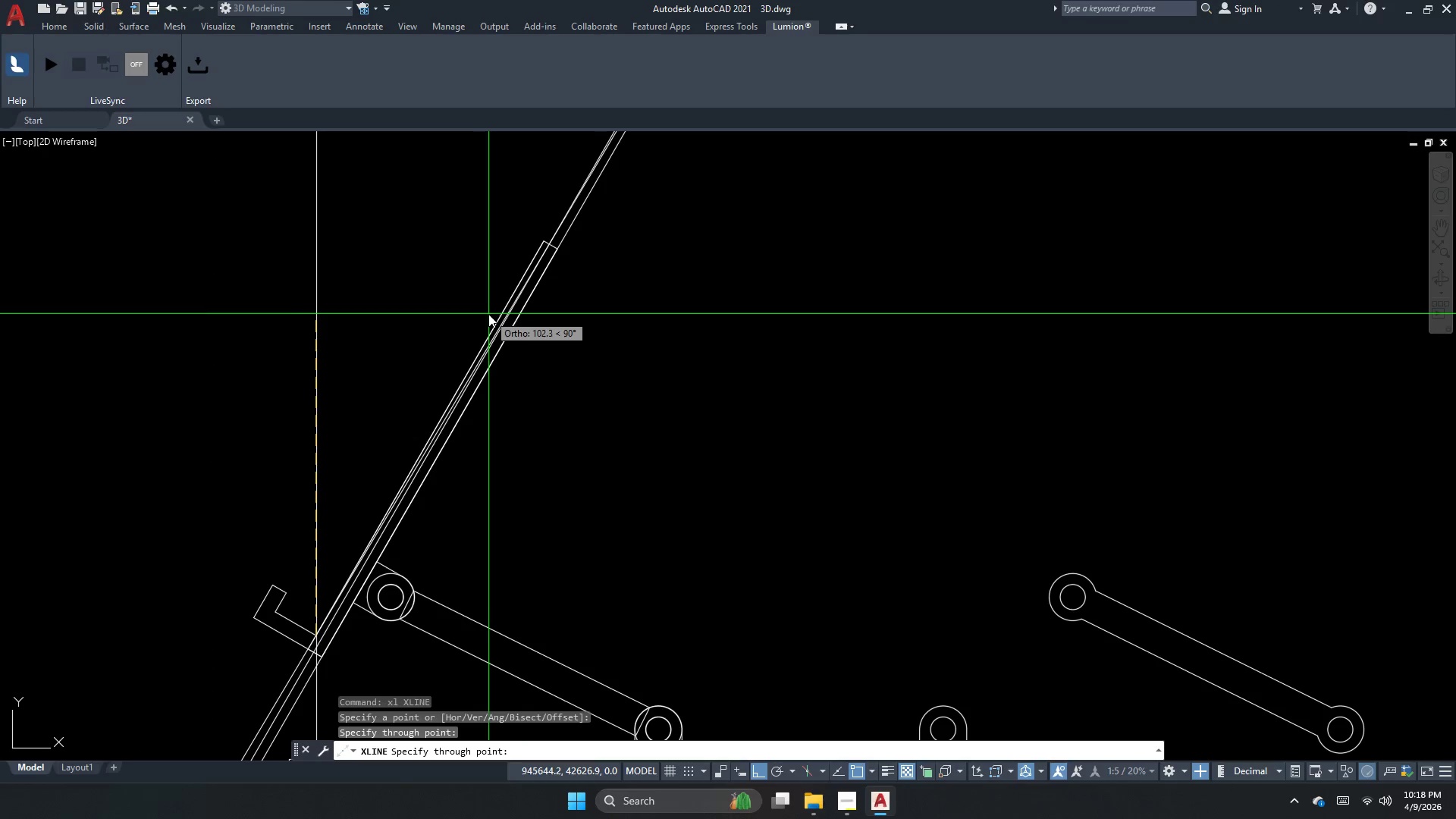 
key(Escape)
 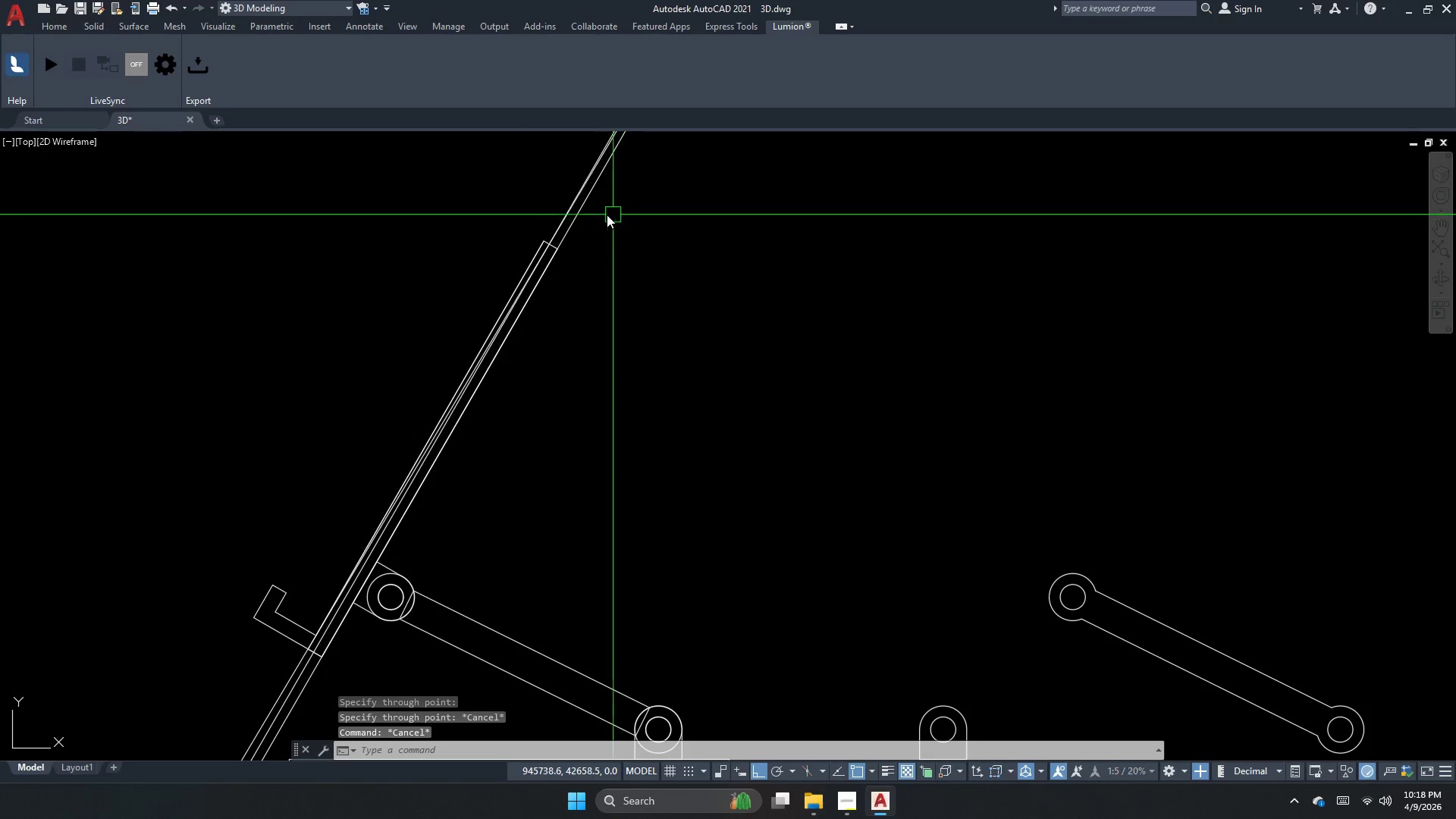 
scroll: coordinate [554, 218], scroll_direction: up, amount: 4.0
 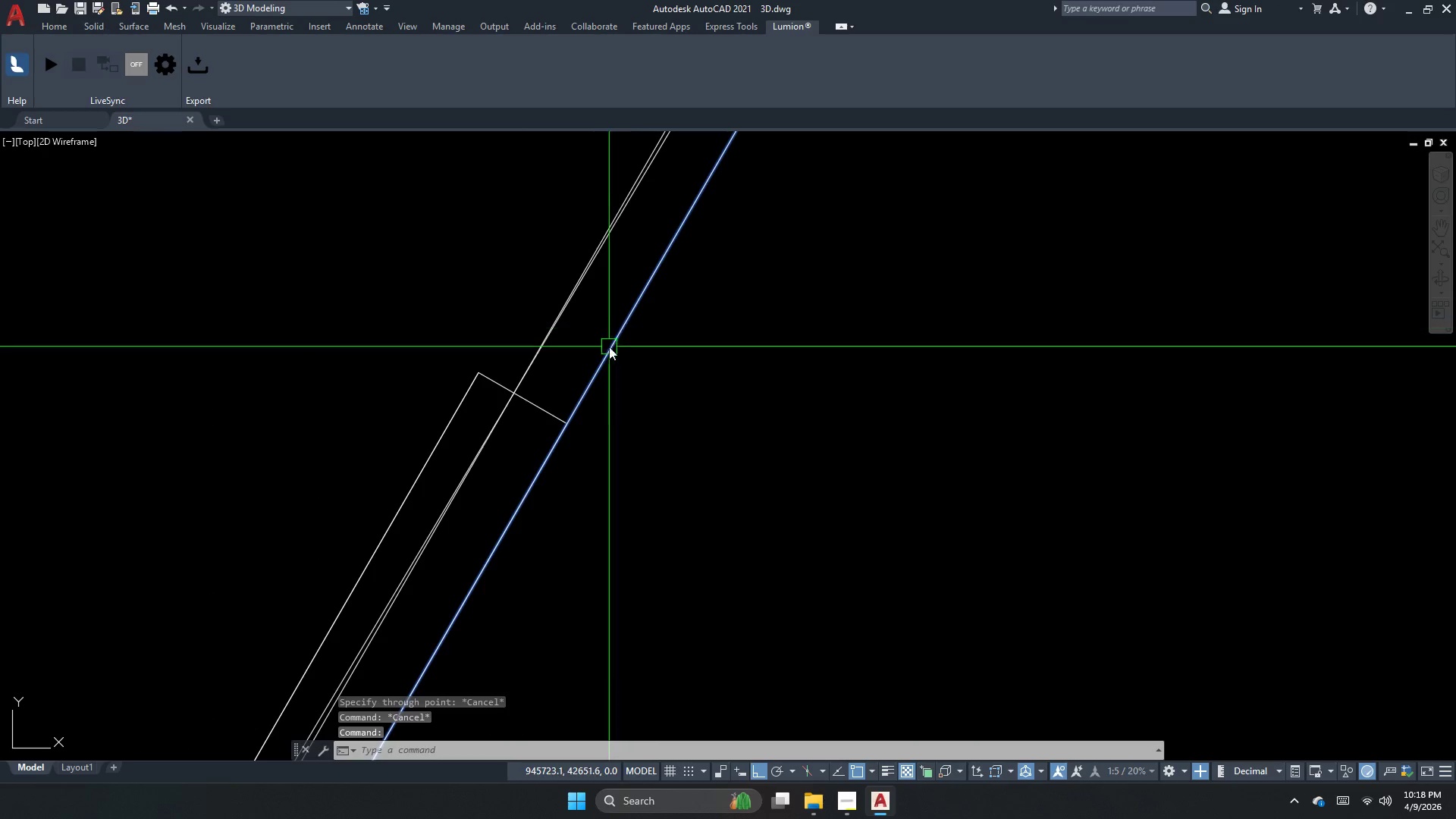 
key(E)
 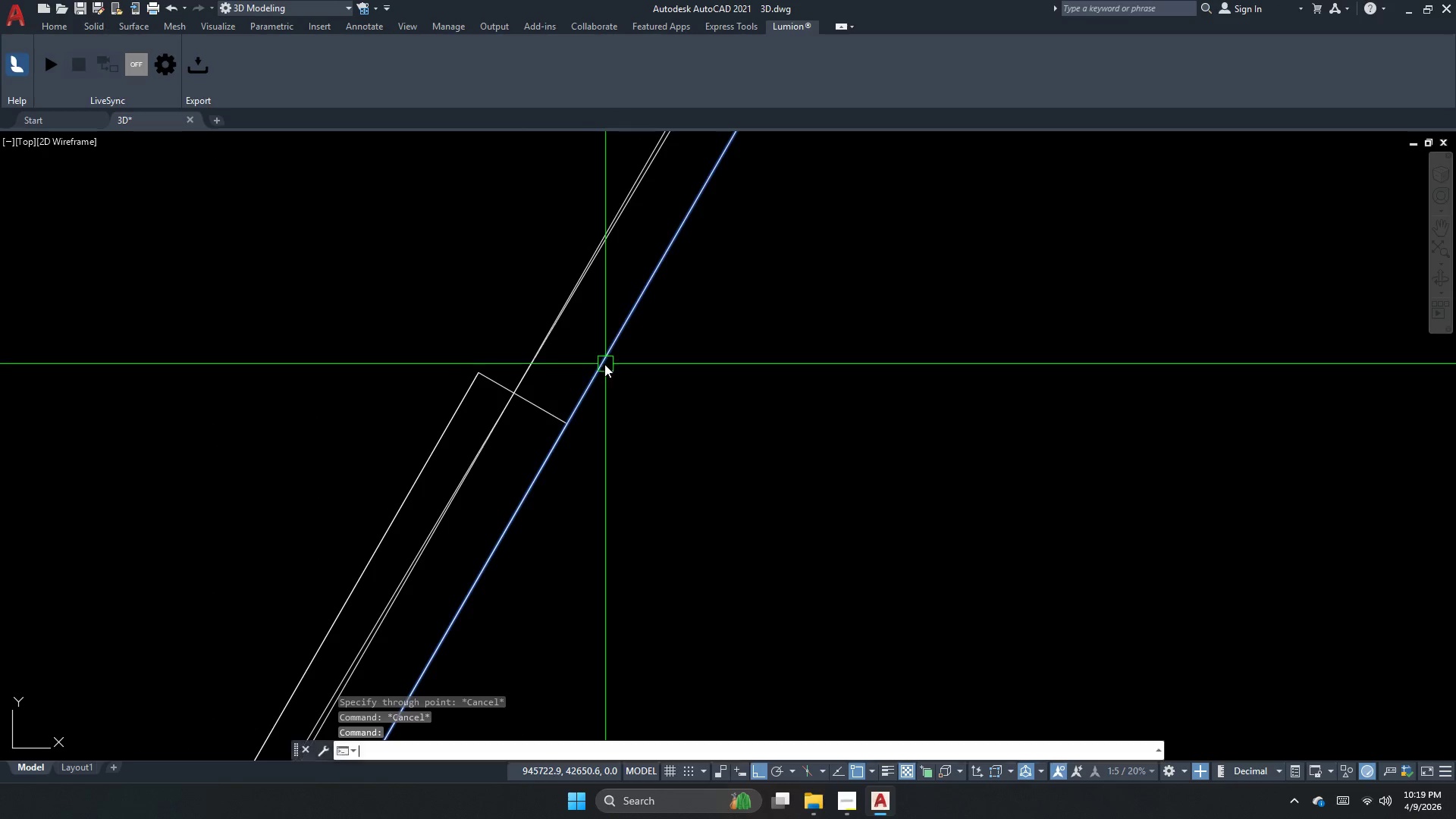 
key(Space)
 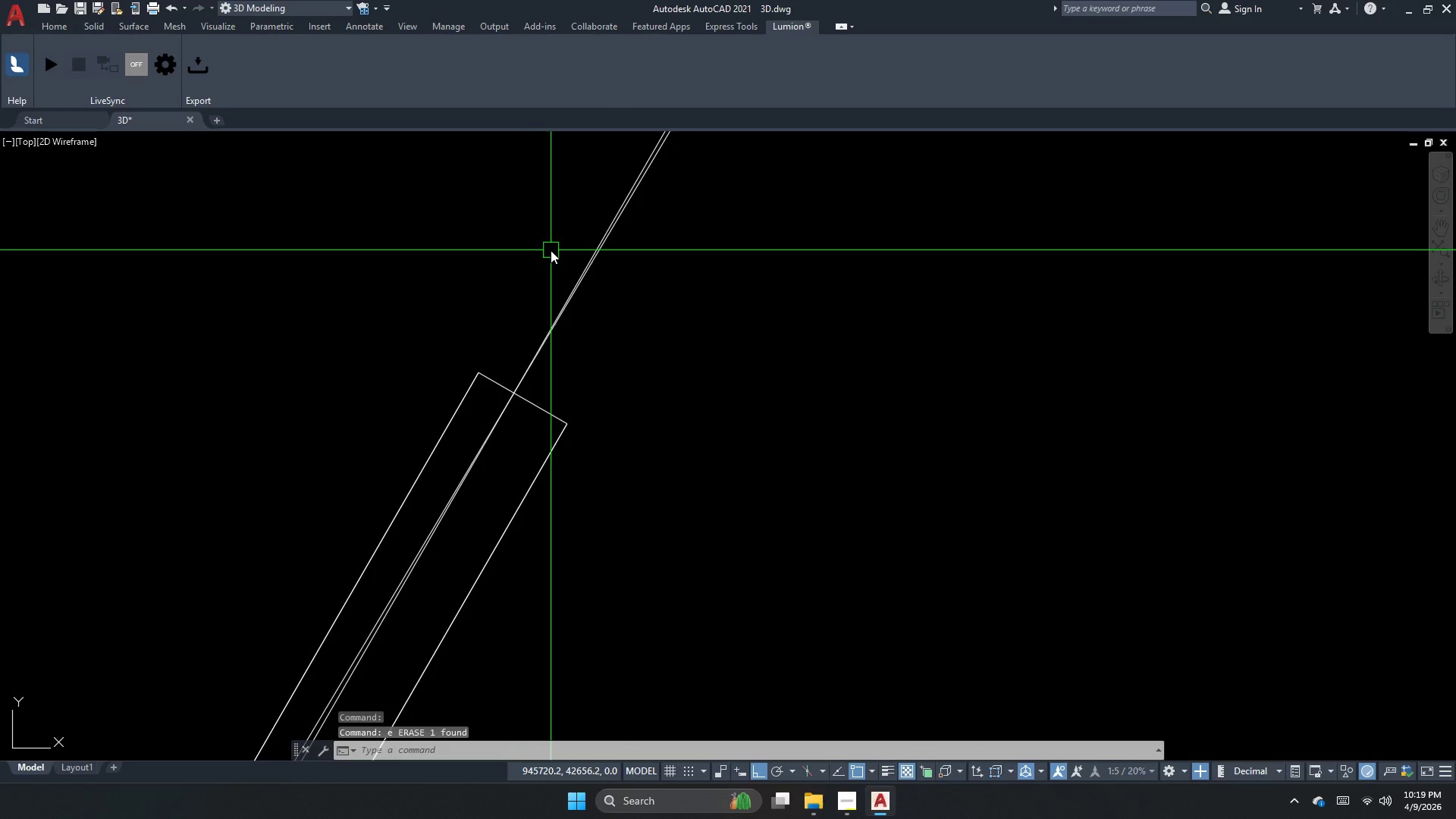 
scroll: coordinate [548, 256], scroll_direction: down, amount: 2.0
 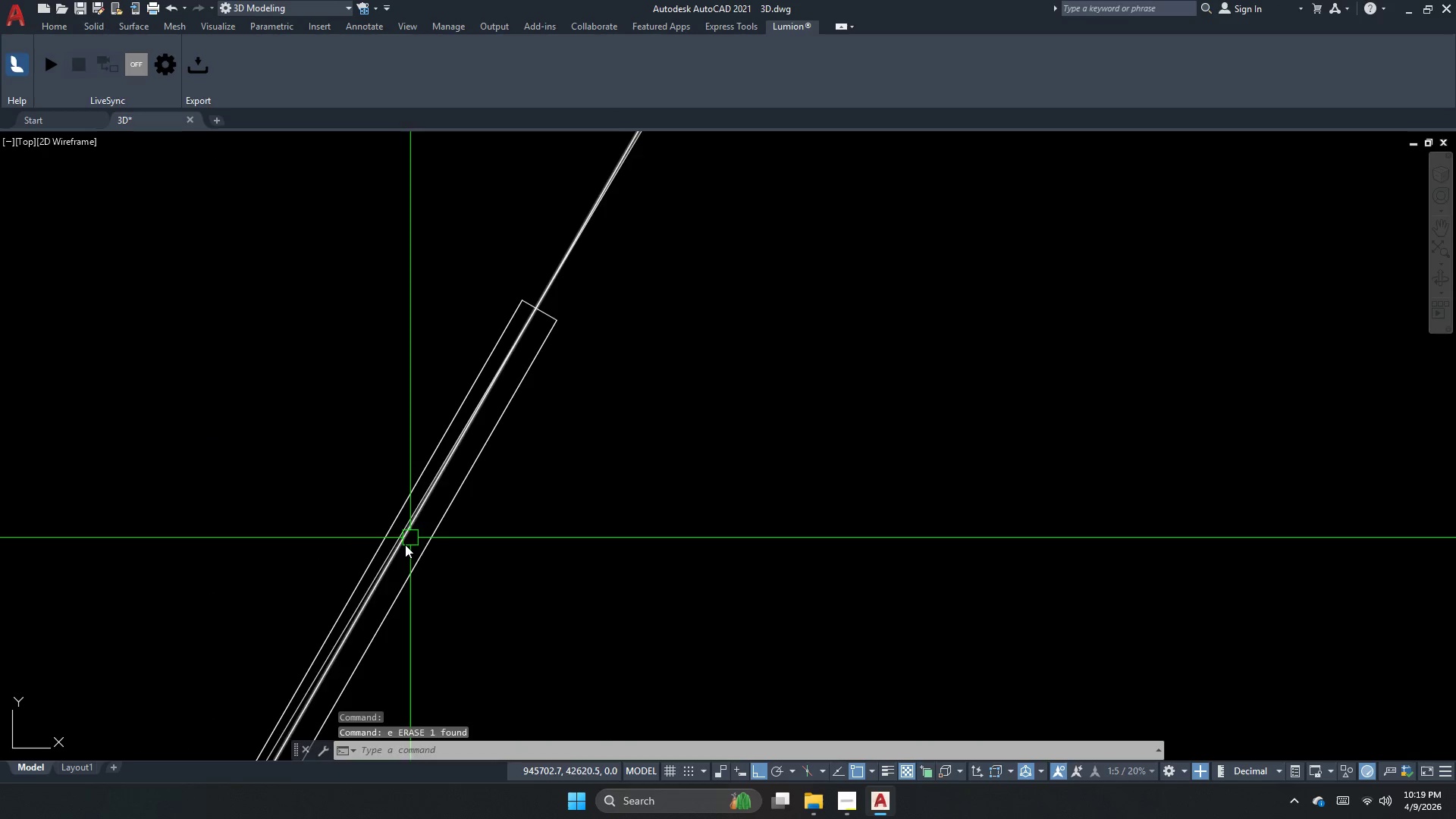 
scroll: coordinate [369, 574], scroll_direction: up, amount: 1.0
 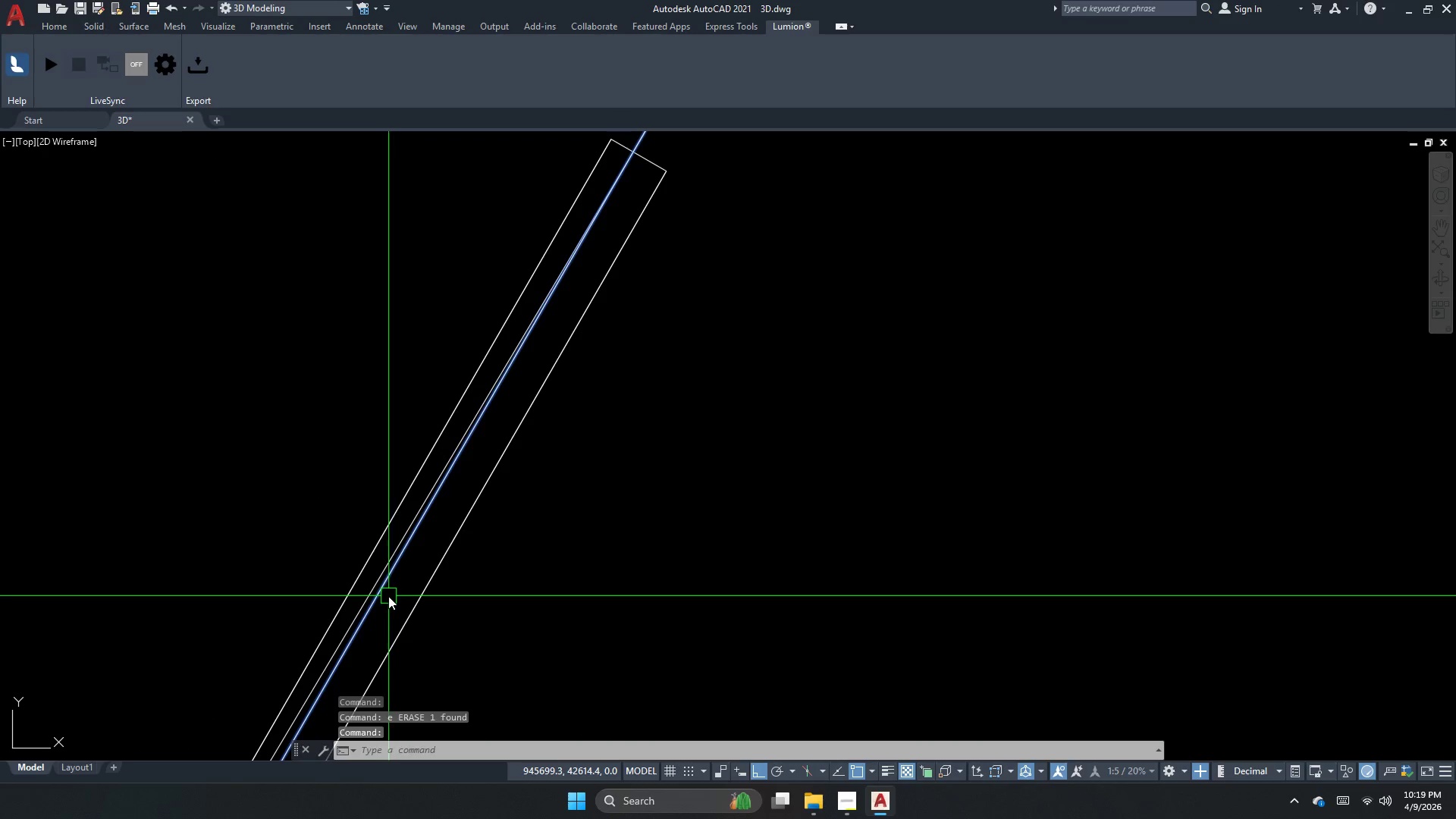 
key(3)
 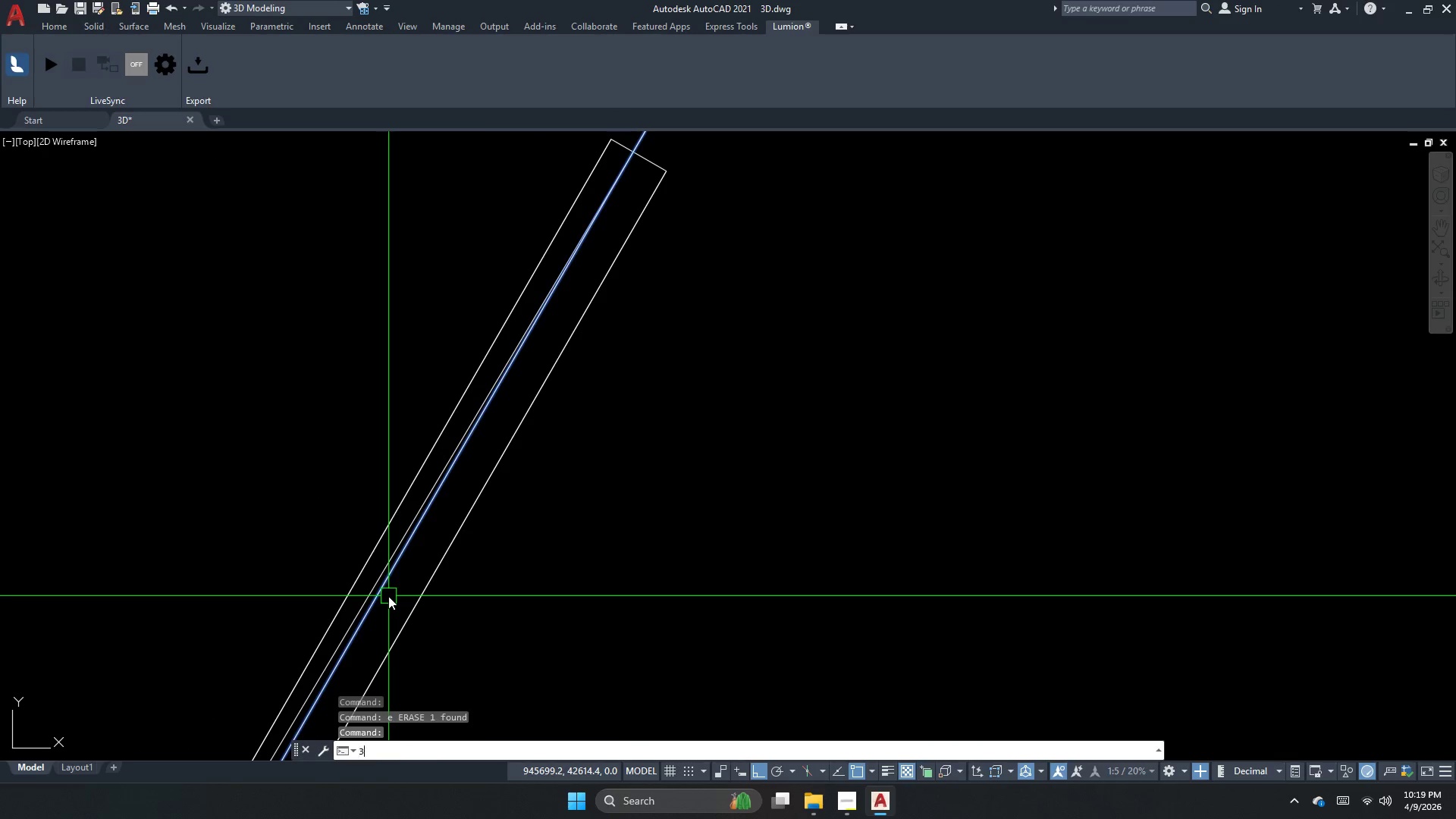 
key(Space)
 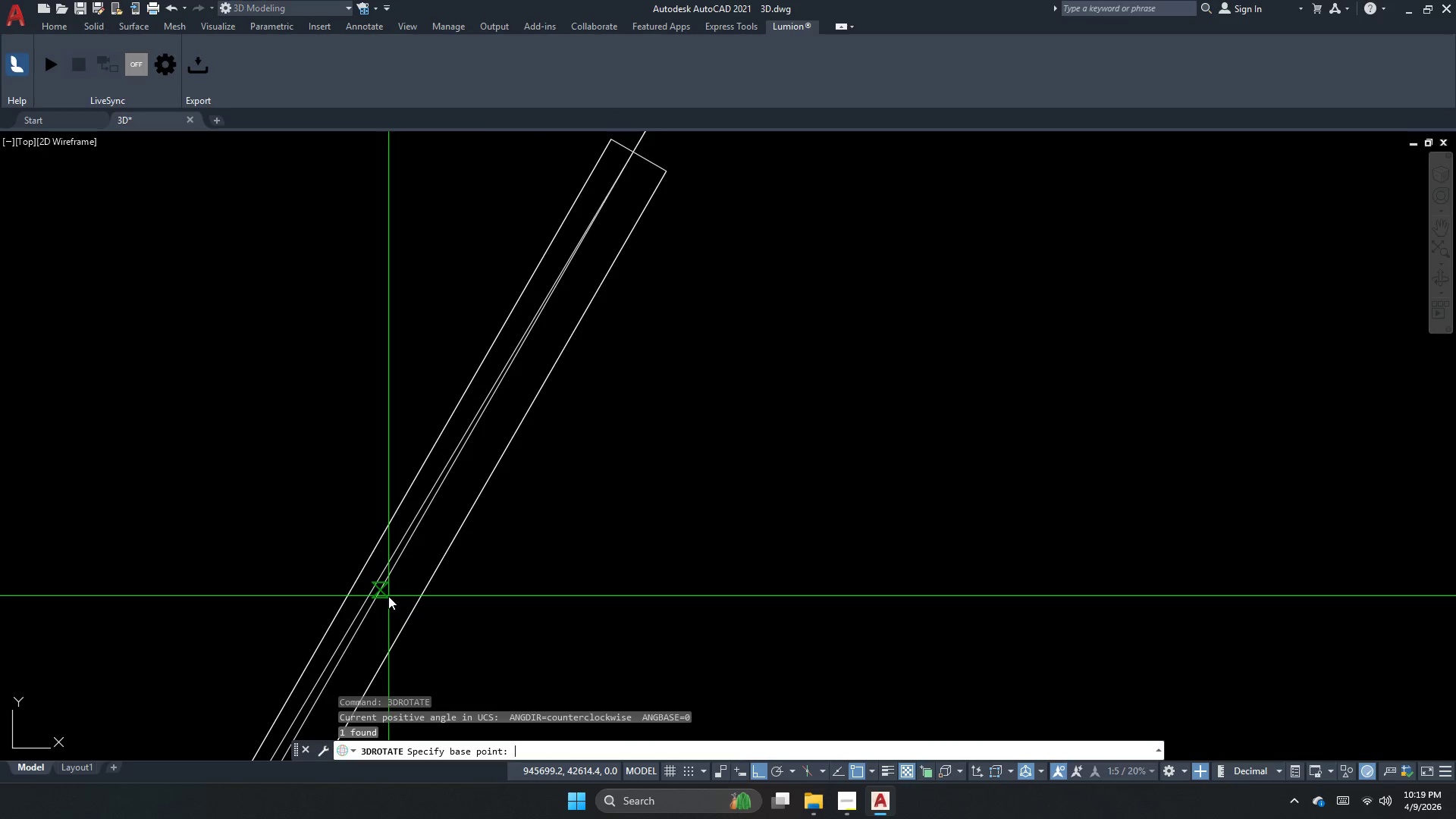 
key(Escape)
 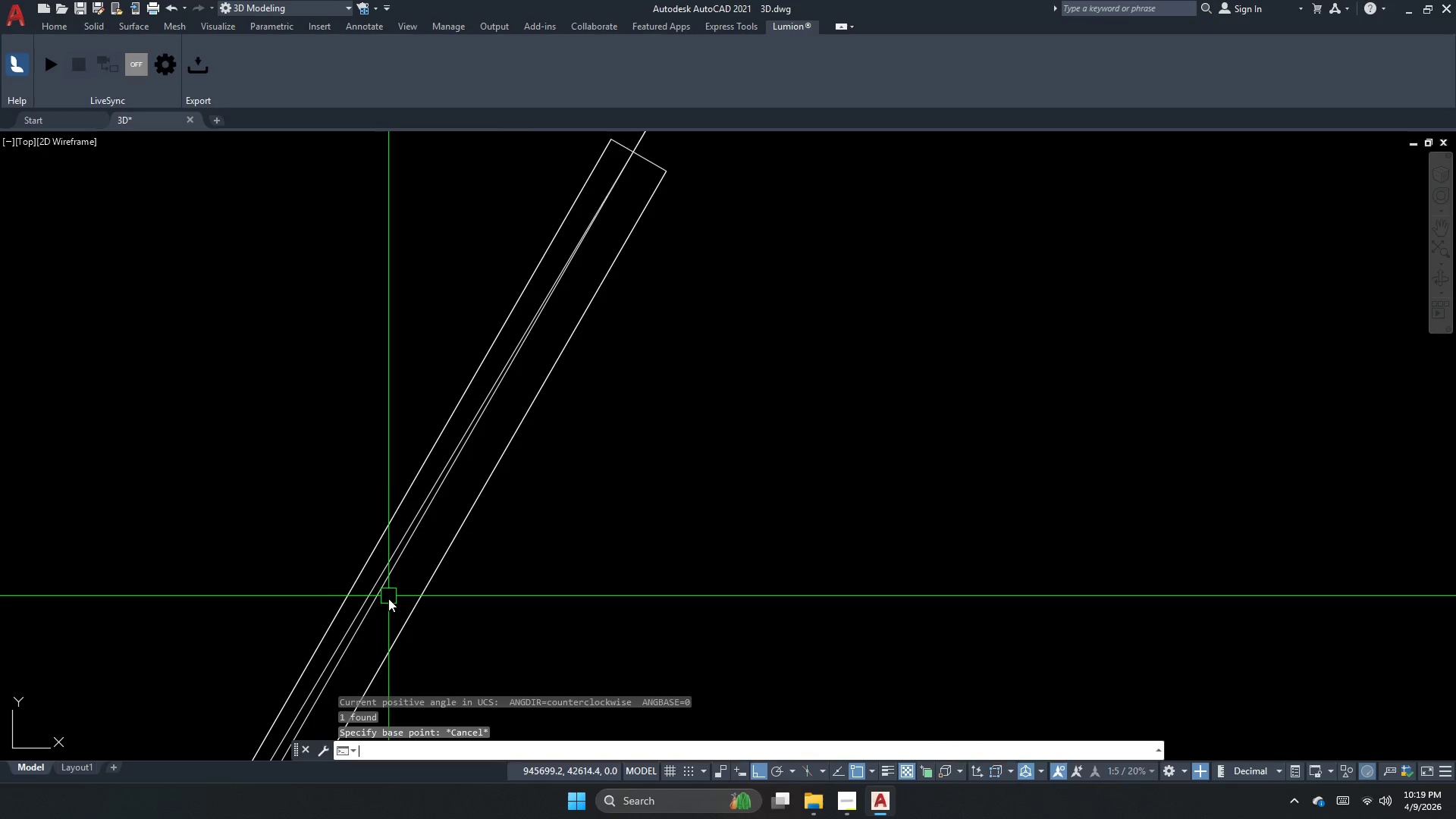 
key(Escape)
 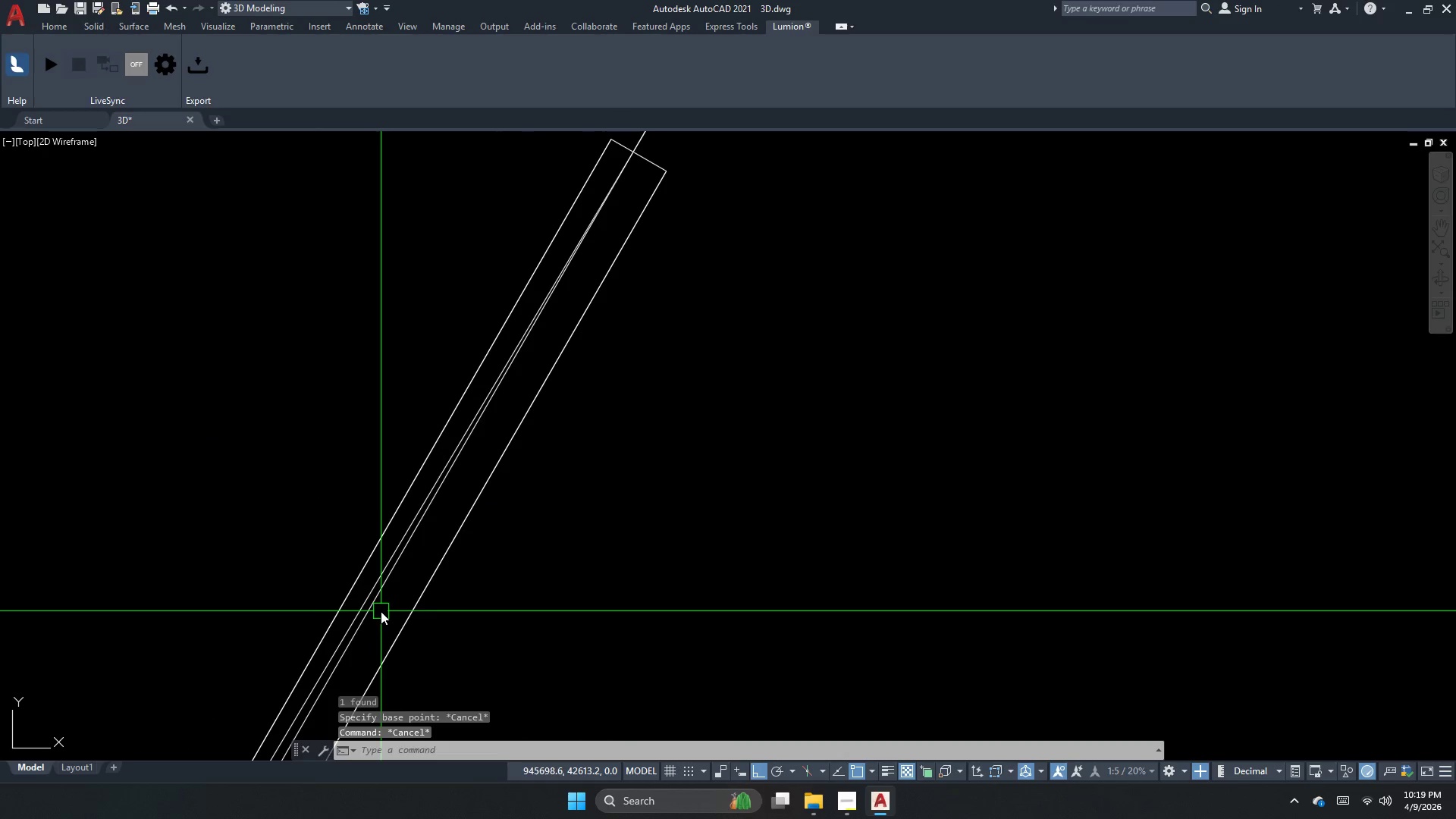 
key(Escape)
 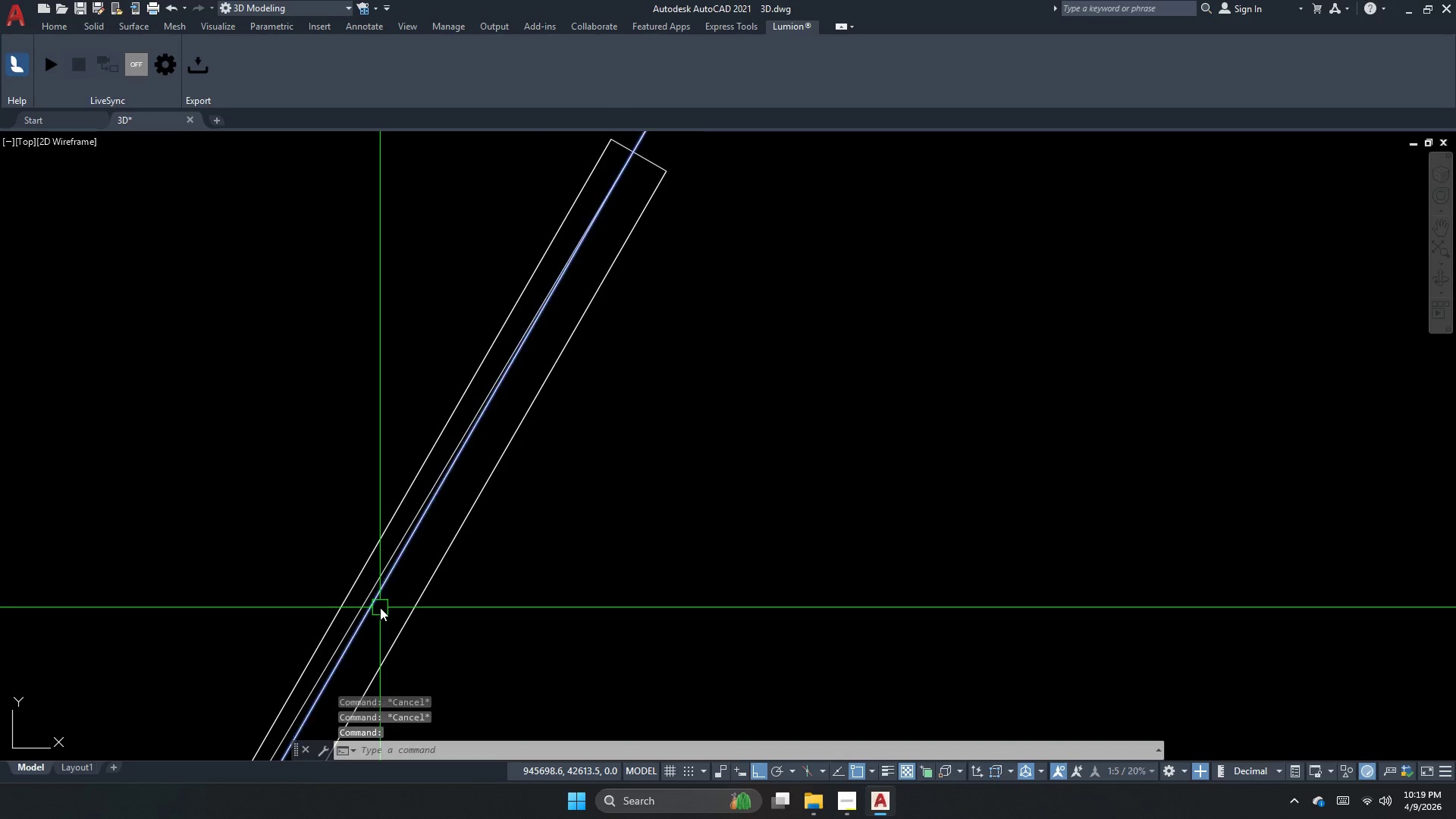 
key(E)
 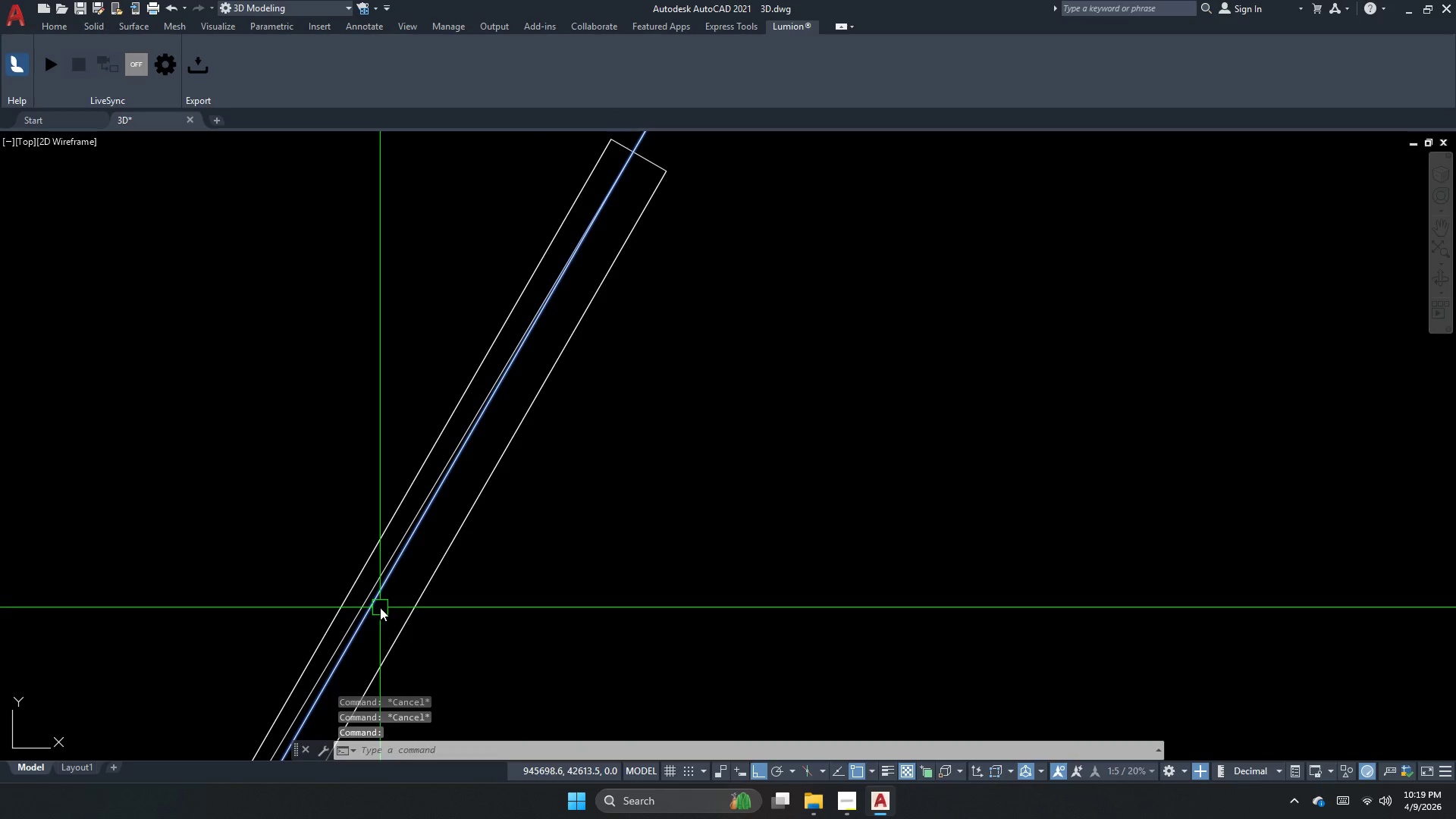 
key(Space)
 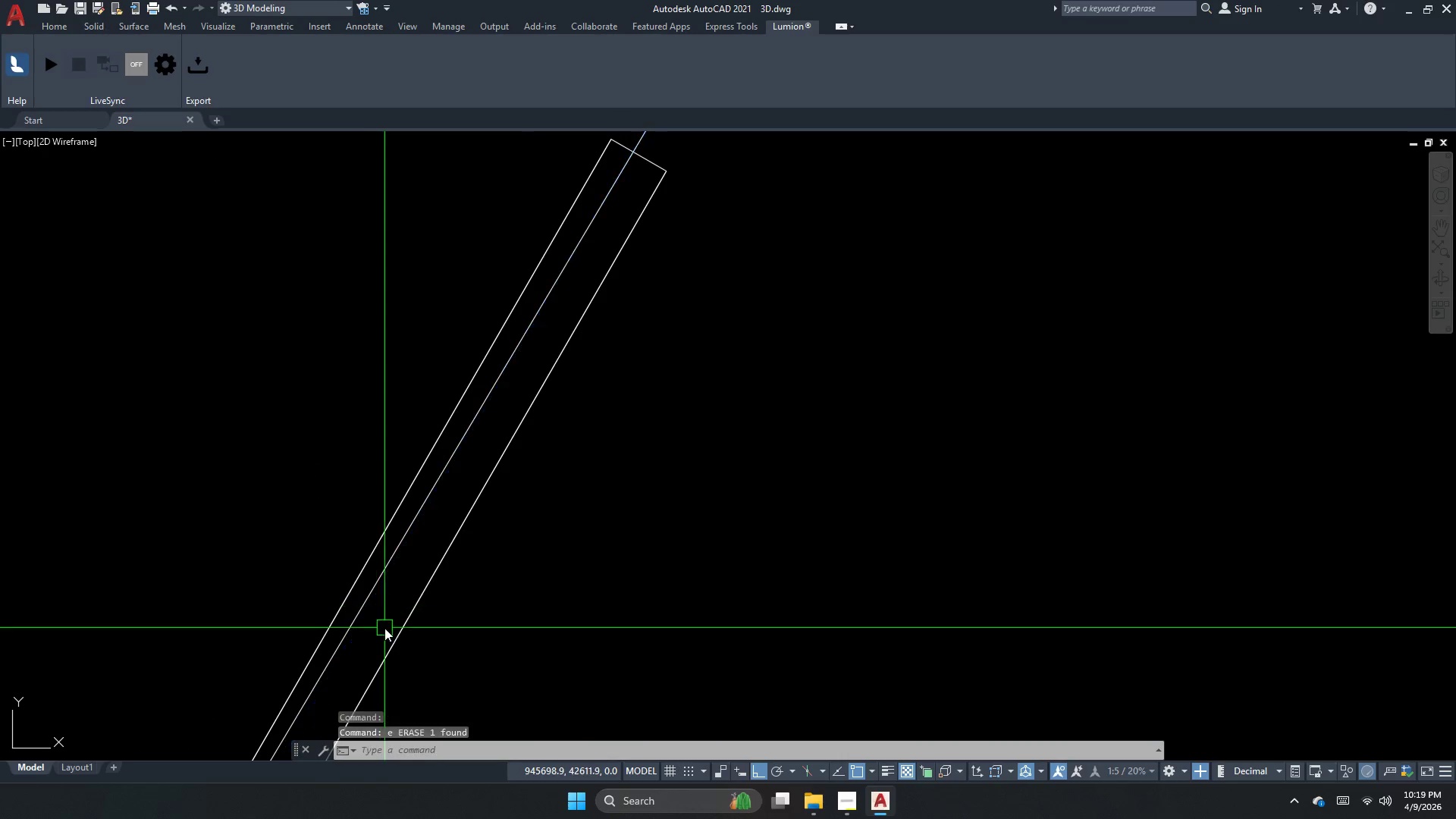 
key(Escape)
 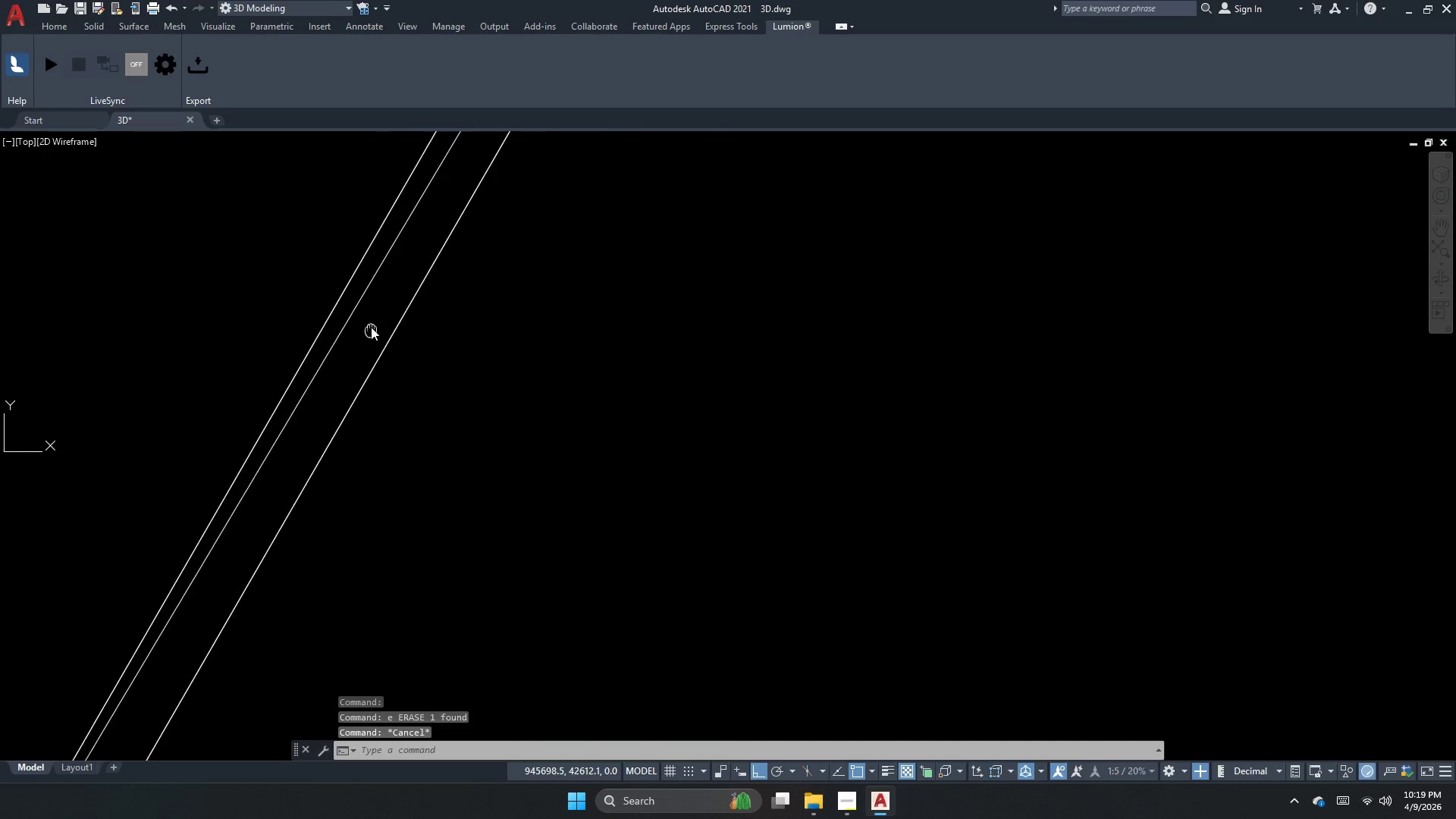 
scroll: coordinate [371, 327], scroll_direction: up, amount: 2.0
 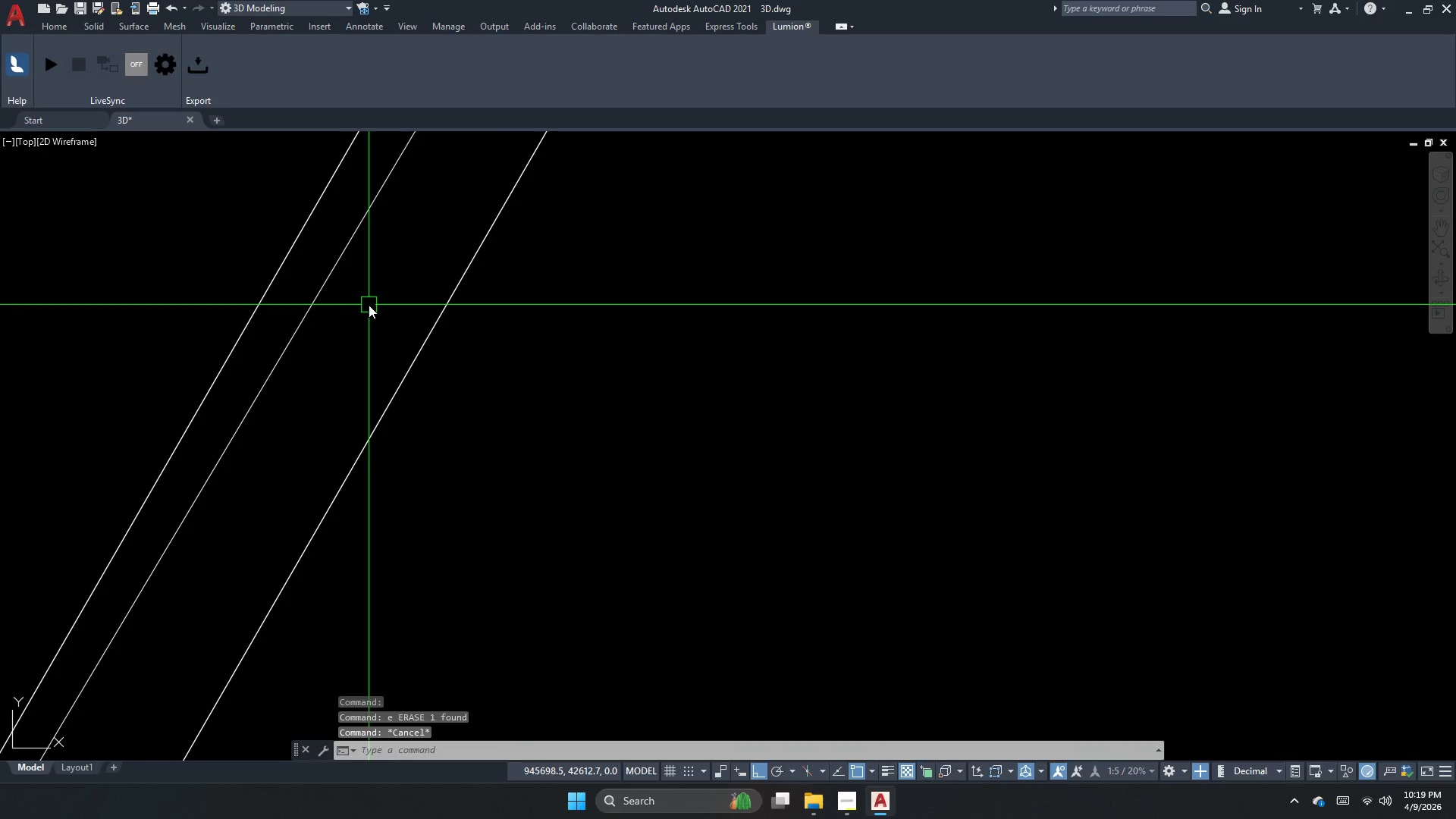 
type(ch)
 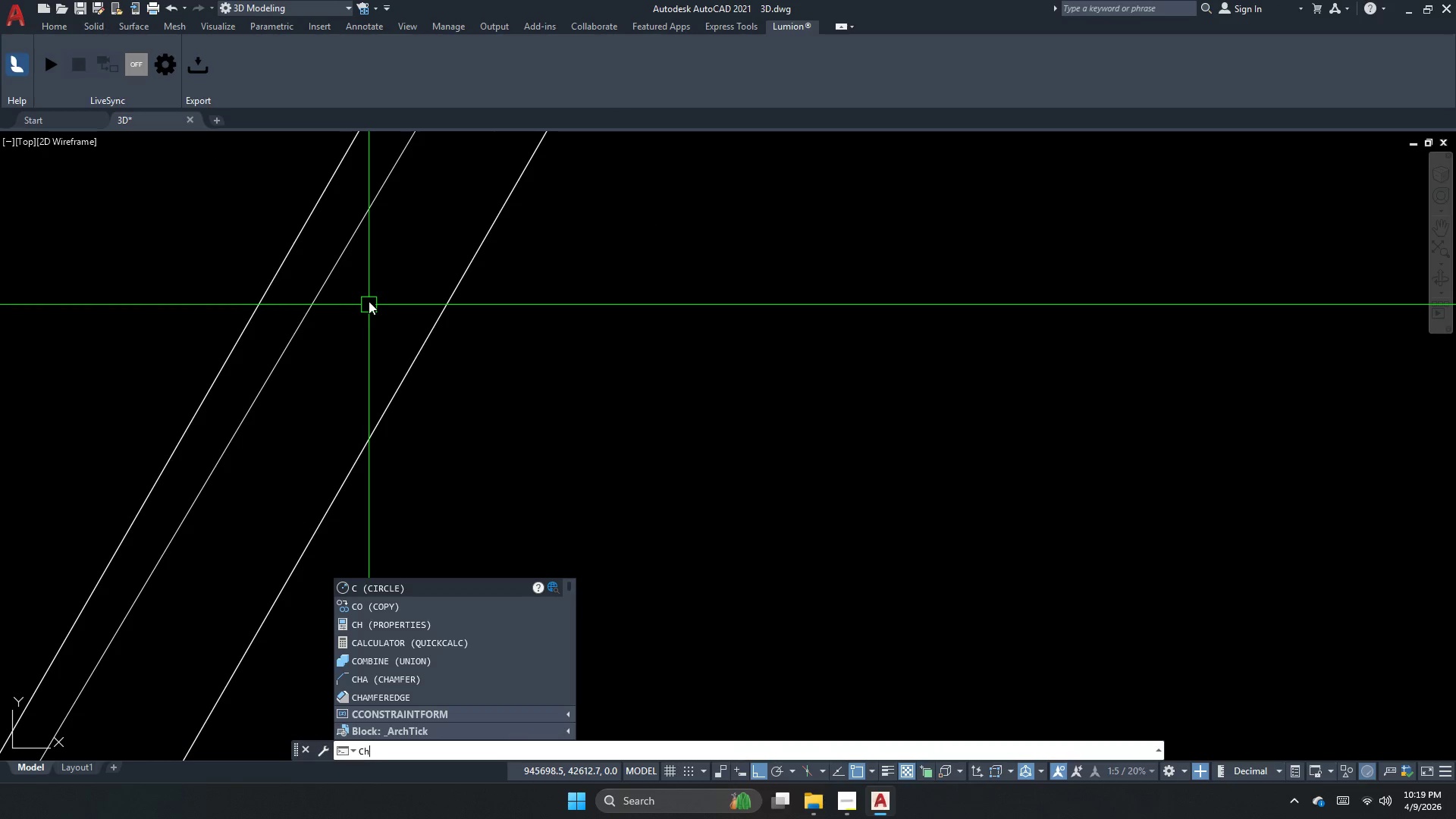 
type(am)
 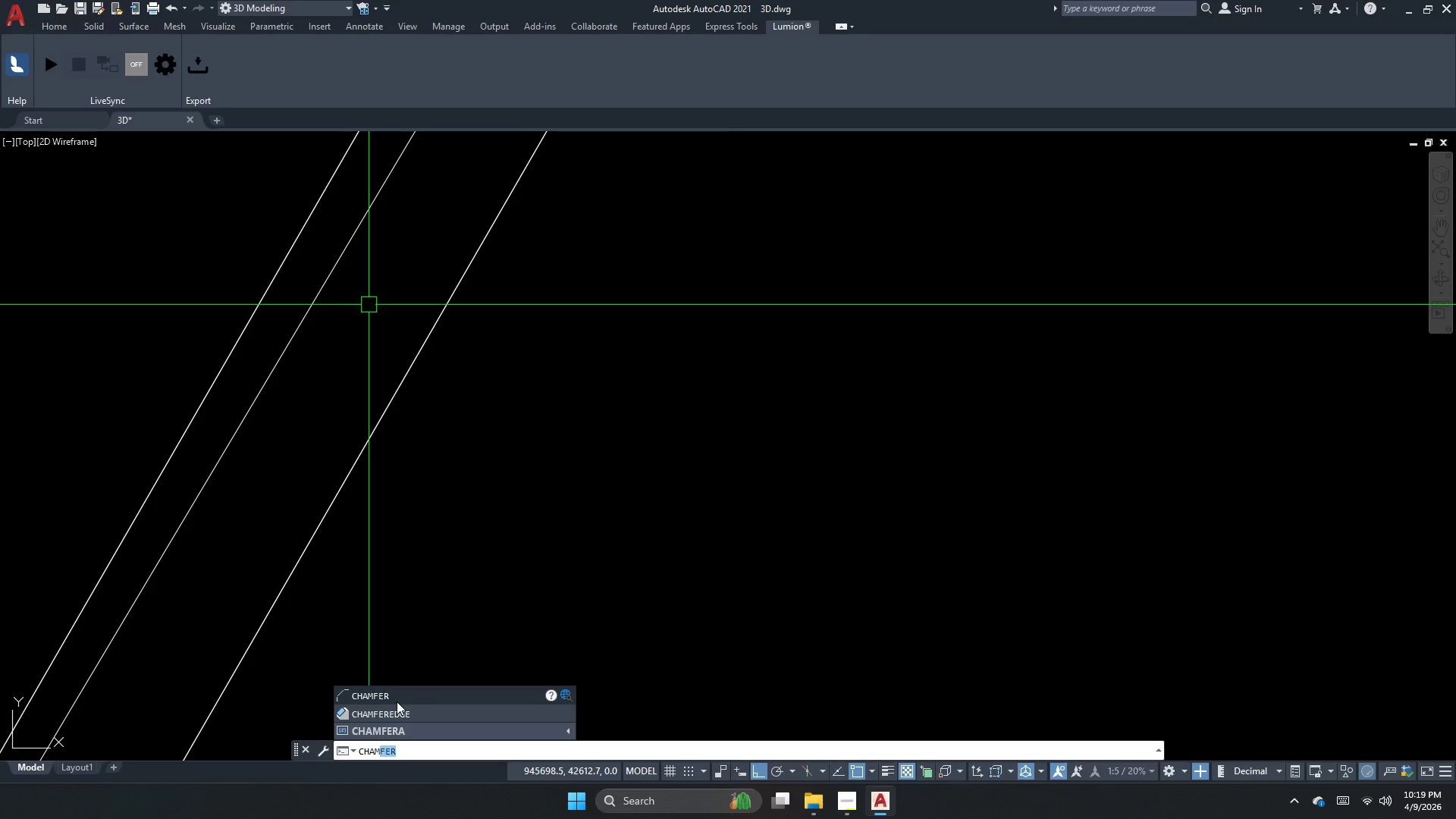 
left_click([406, 689])
 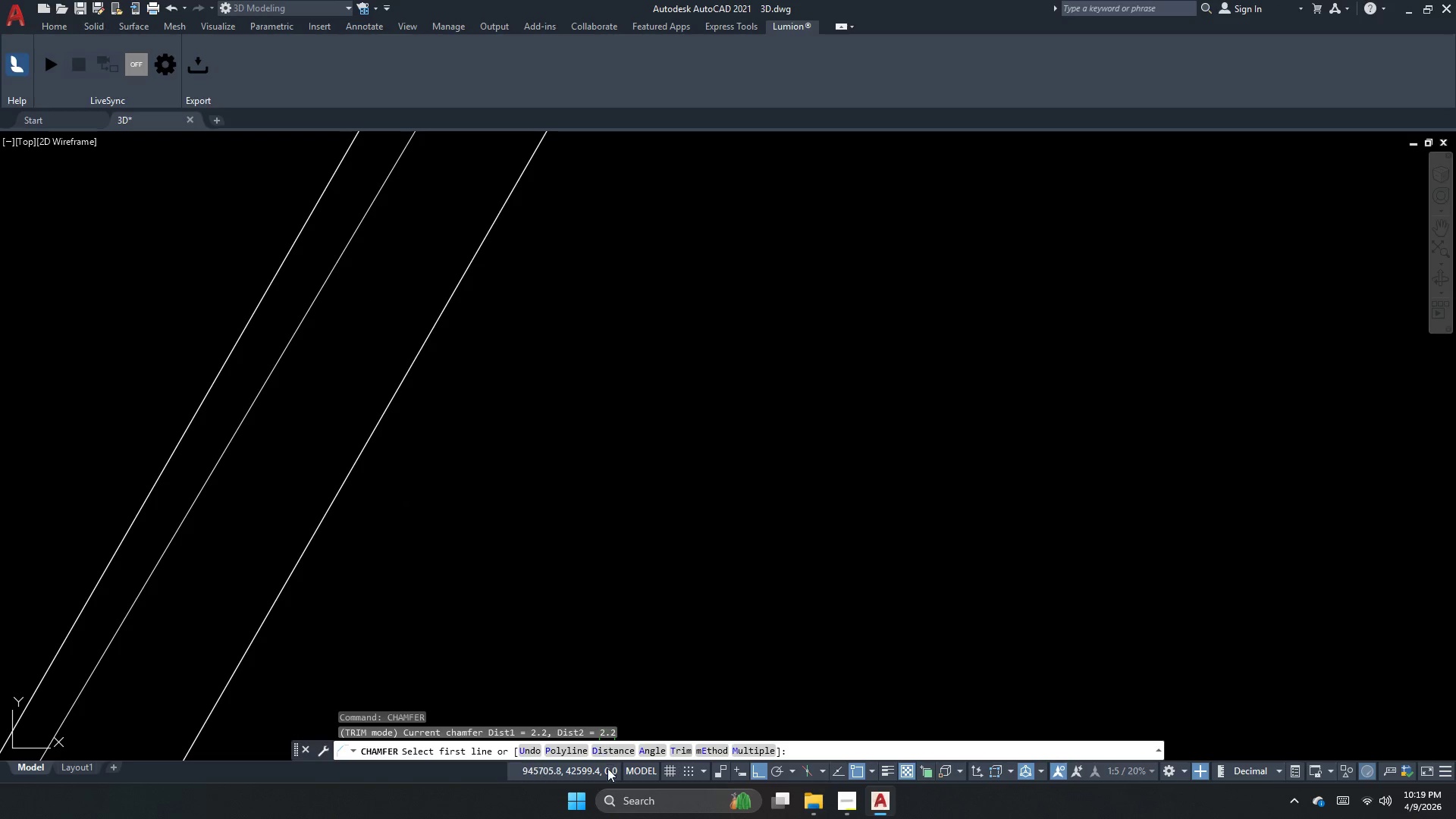 
left_click([610, 754])
 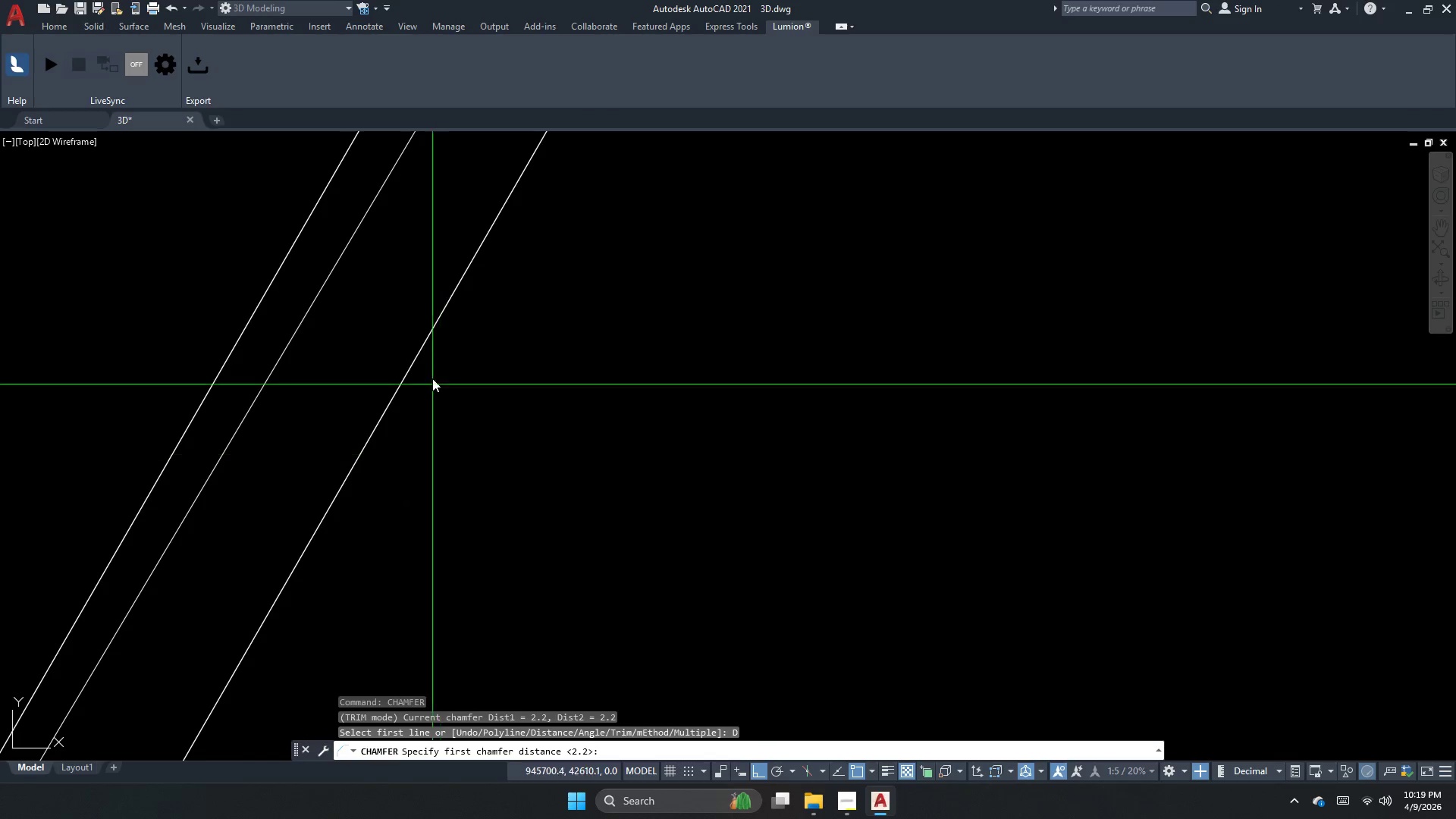 
scroll: coordinate [463, 298], scroll_direction: down, amount: 4.0
 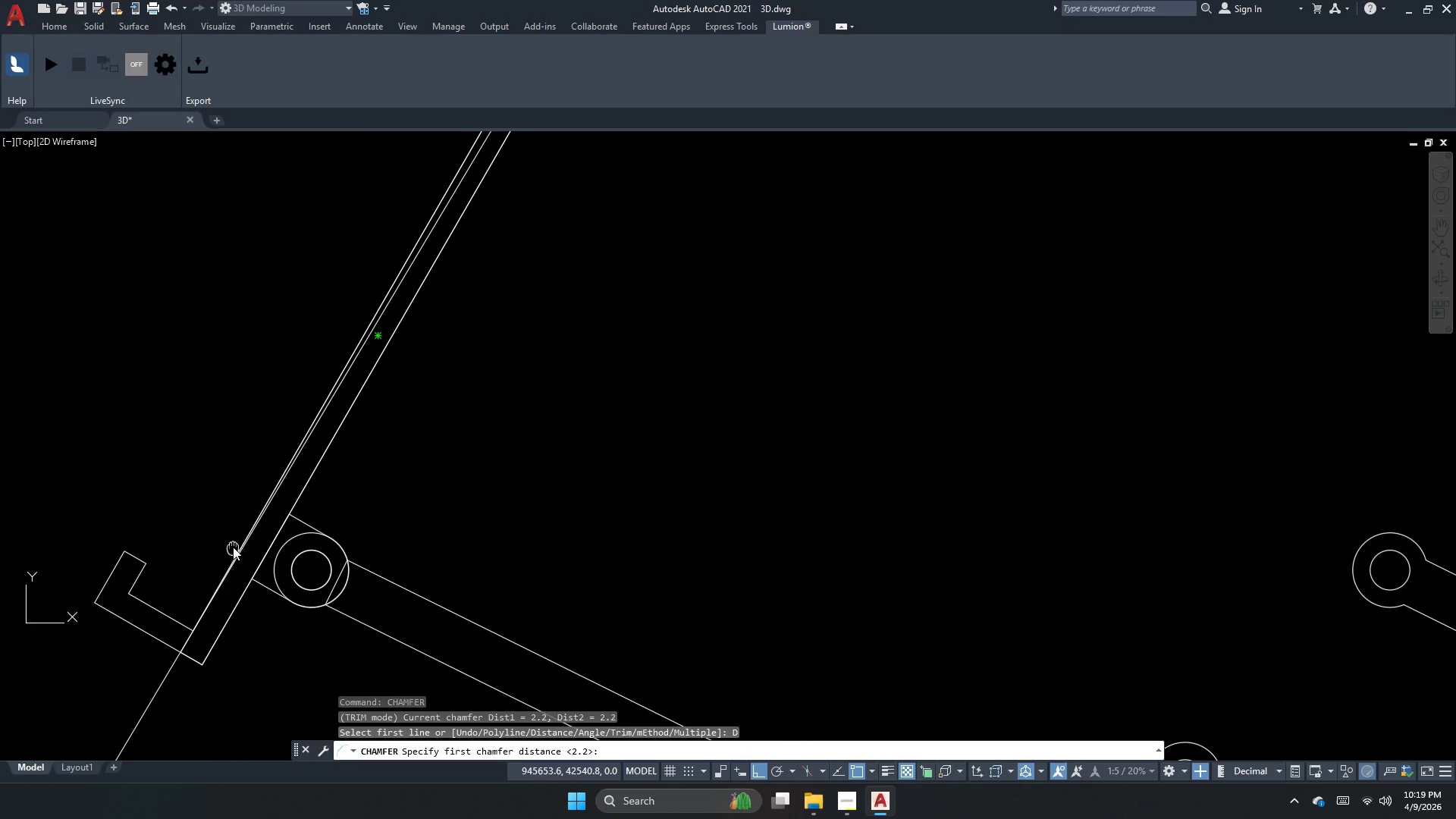 
scroll: coordinate [215, 625], scroll_direction: up, amount: 1.0
 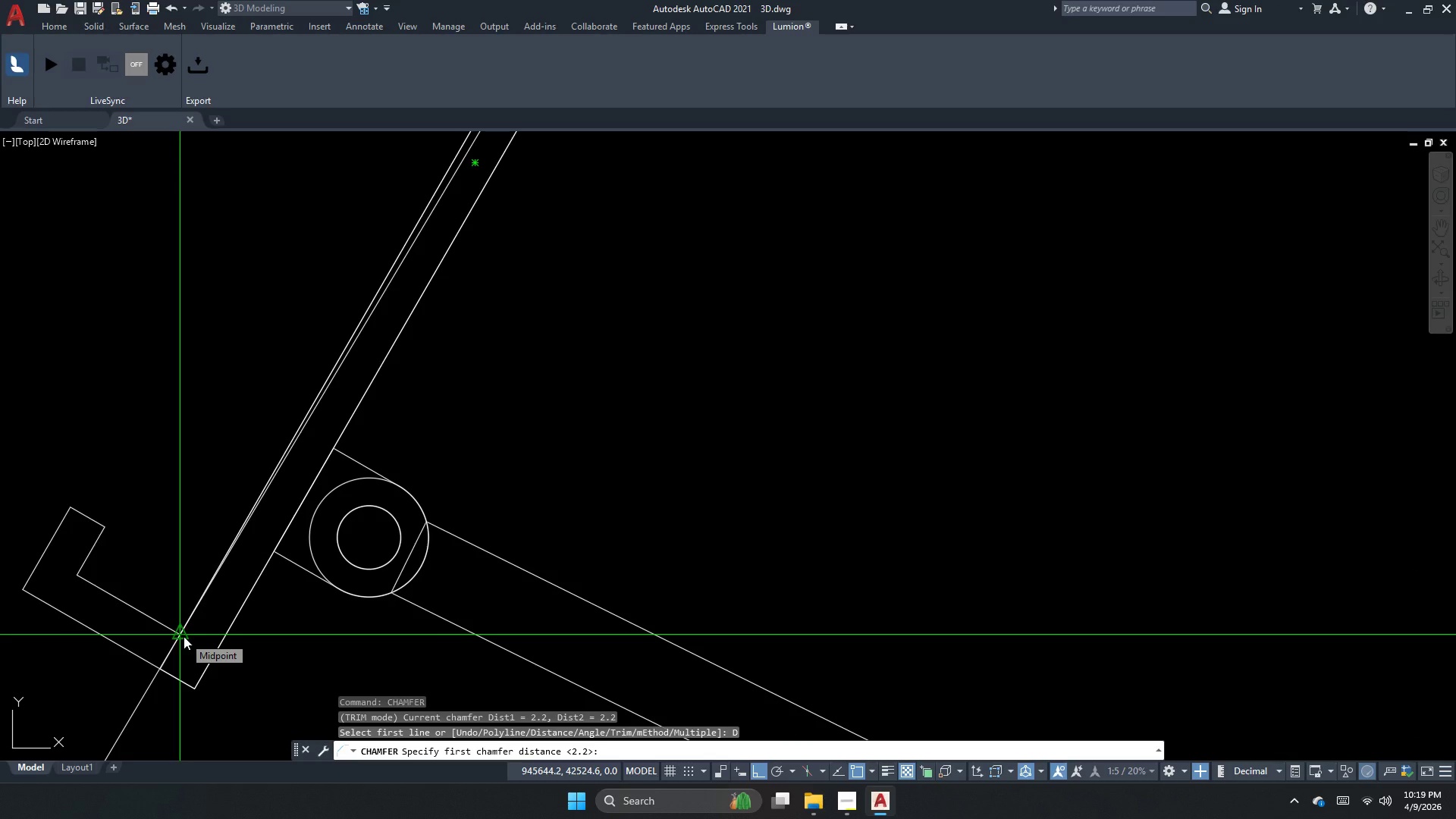 
left_click_drag(start_coordinate=[184, 636], to_coordinate=[187, 616])
 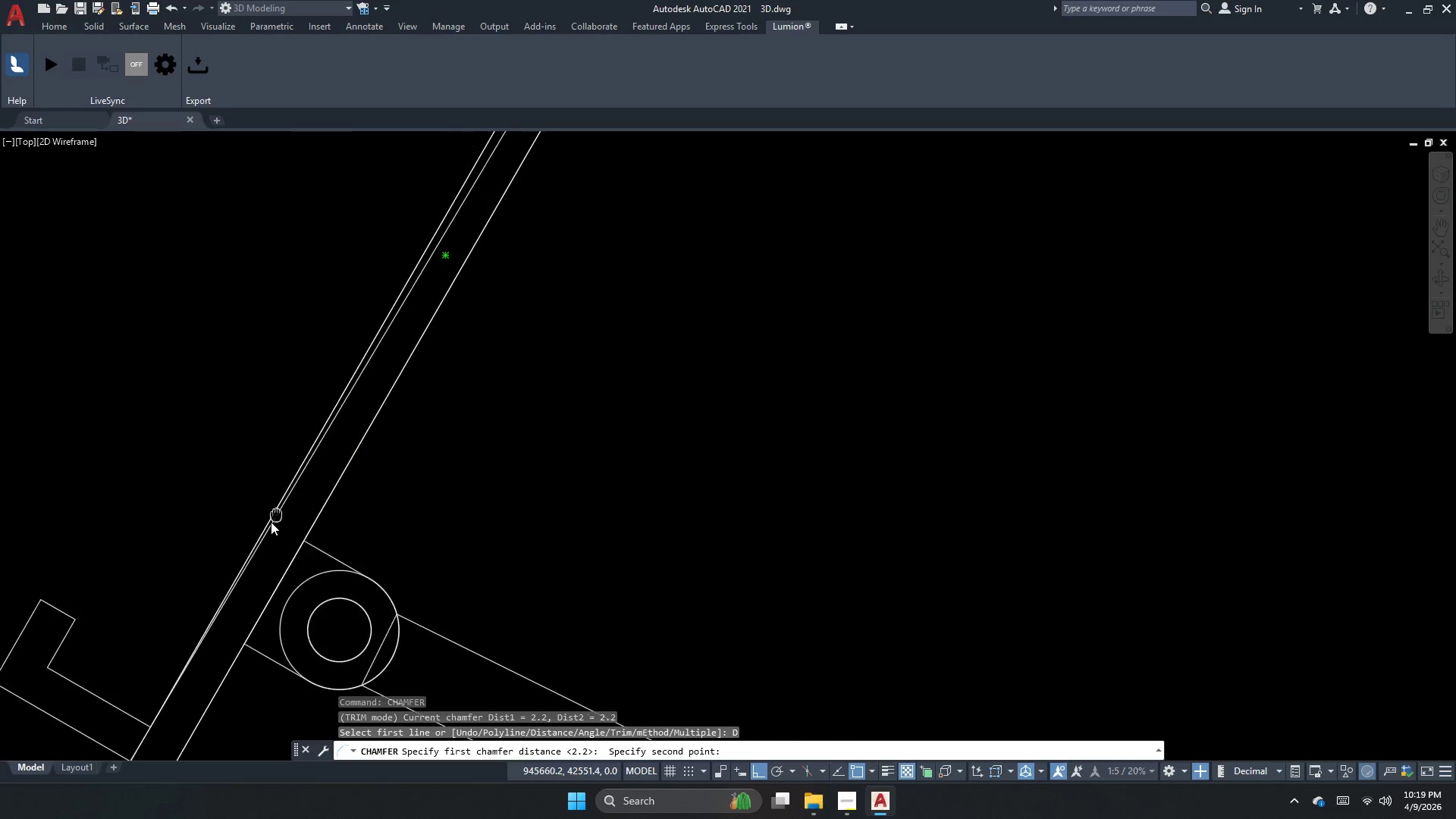 
scroll: coordinate [266, 538], scroll_direction: down, amount: 3.0
 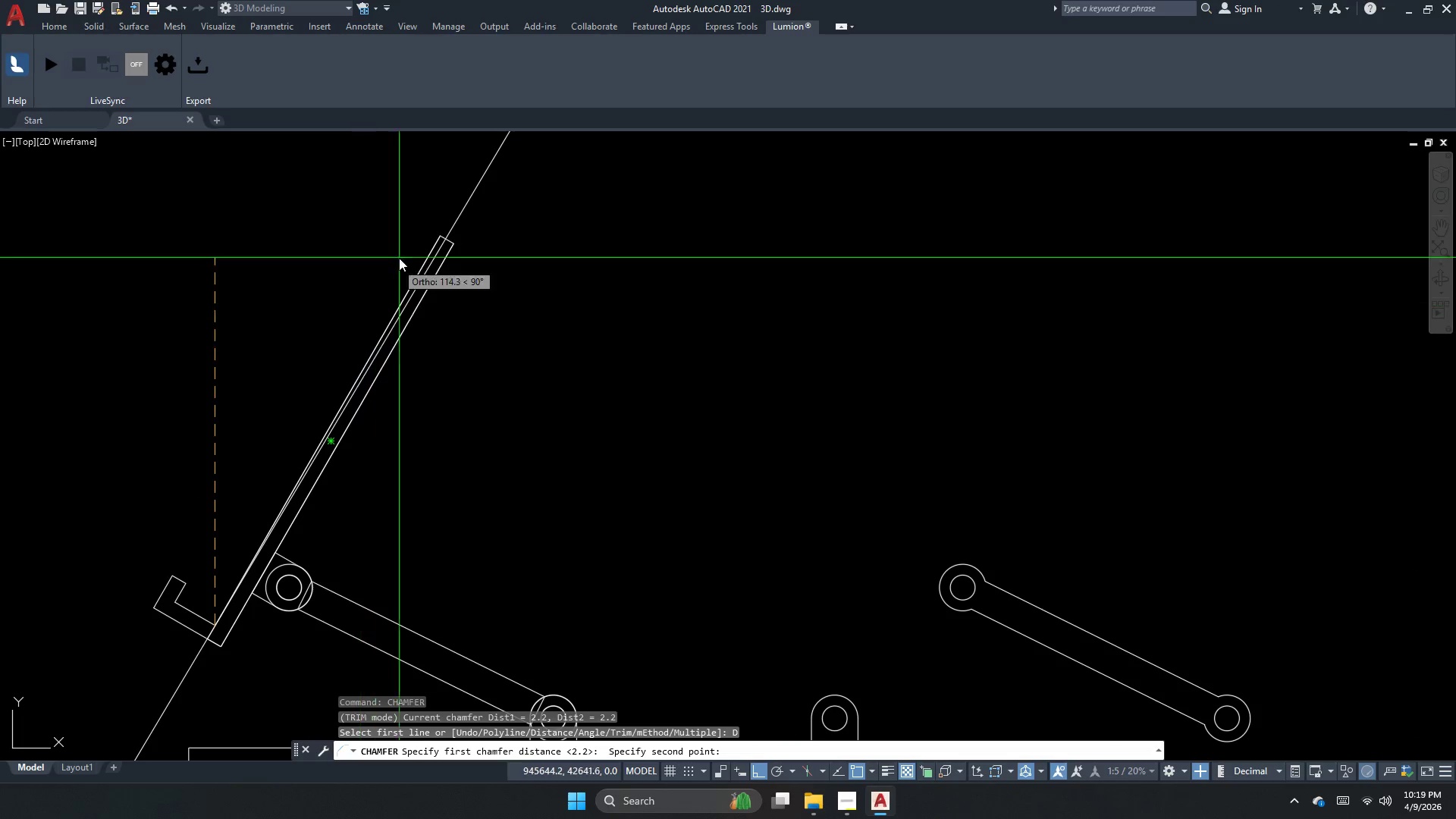 
scroll: coordinate [422, 220], scroll_direction: up, amount: 2.0
 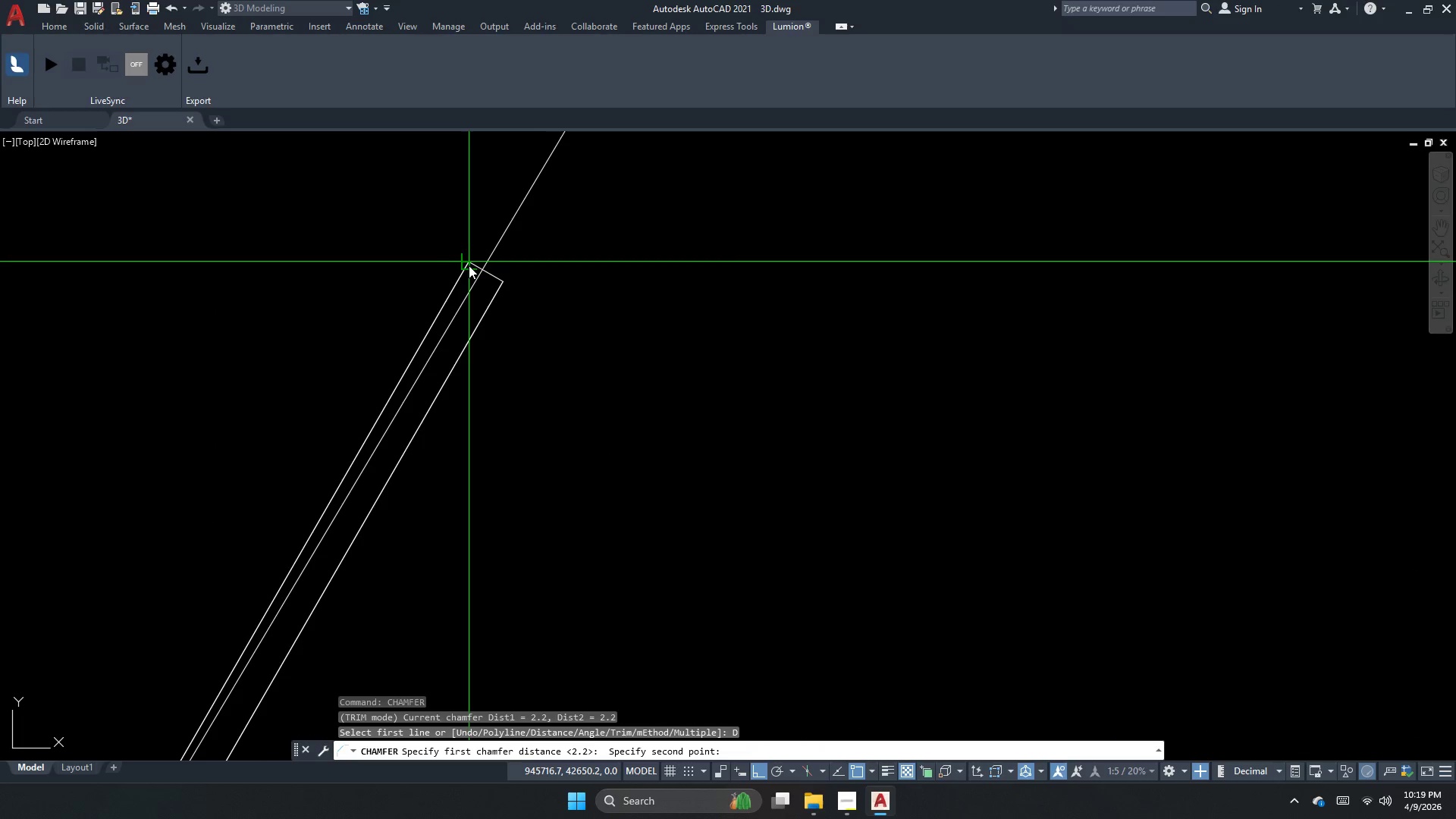 
left_click([469, 265])
 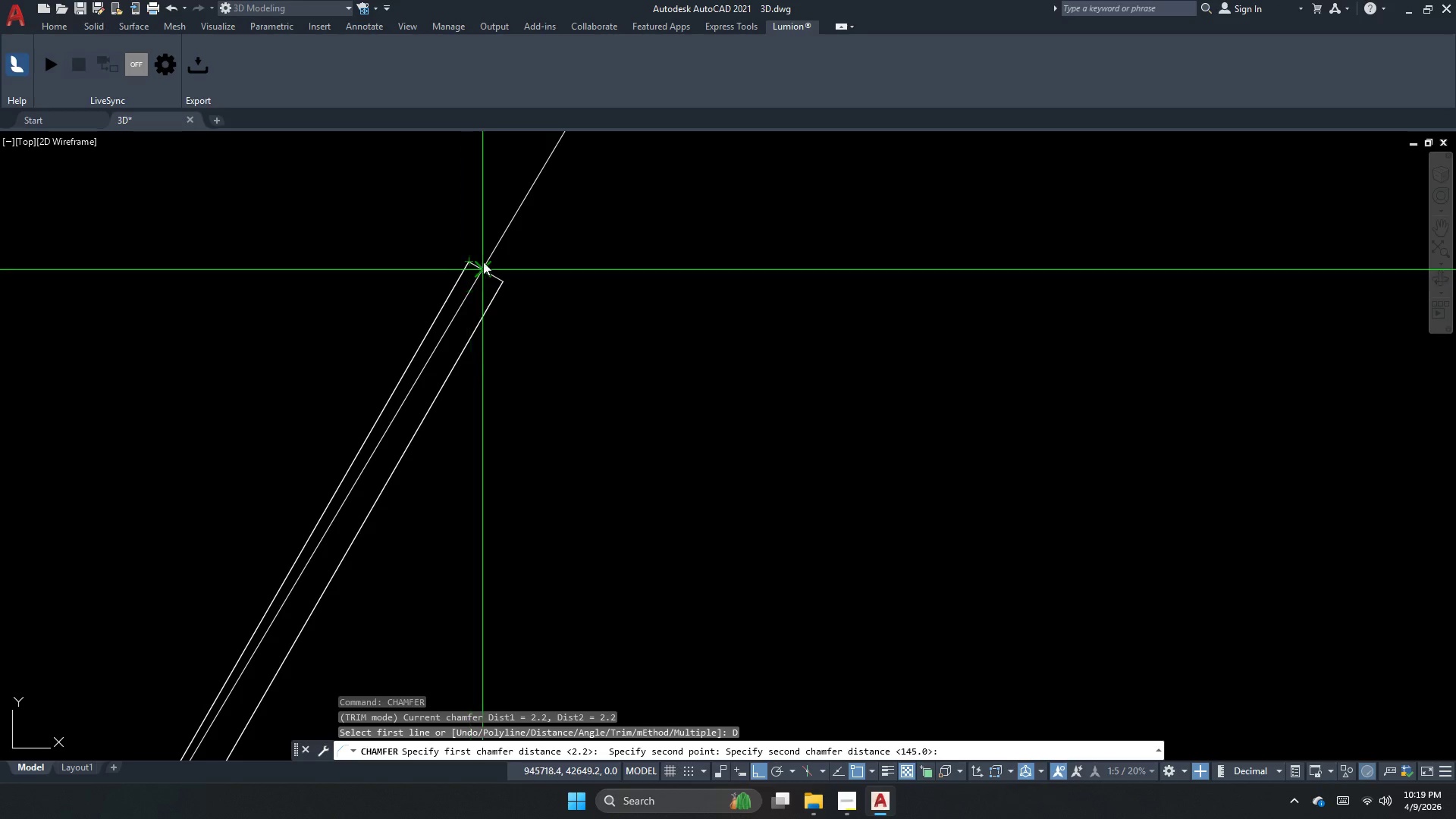 
scroll: coordinate [483, 262], scroll_direction: up, amount: 1.0
 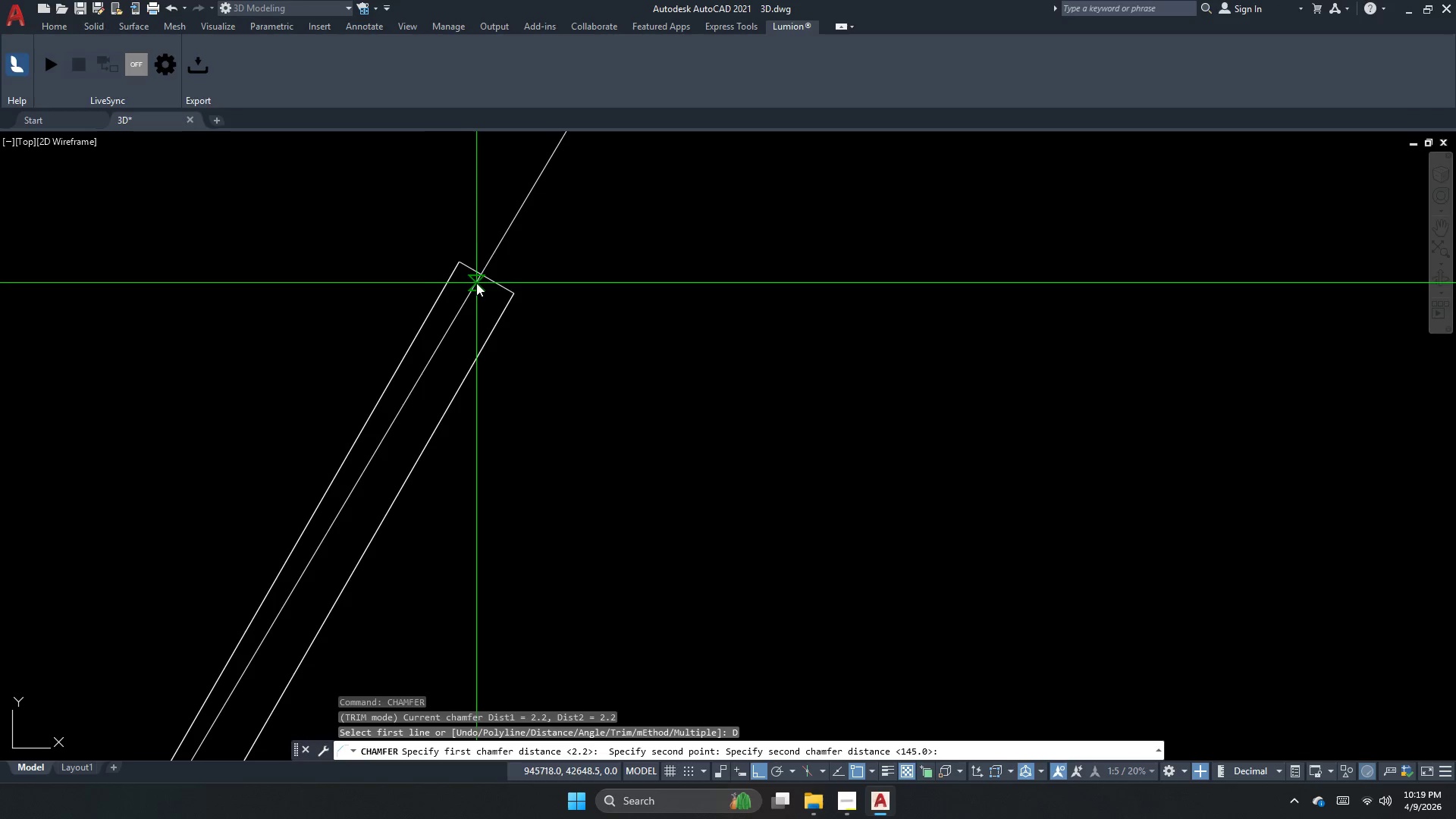 
left_click([480, 279])
 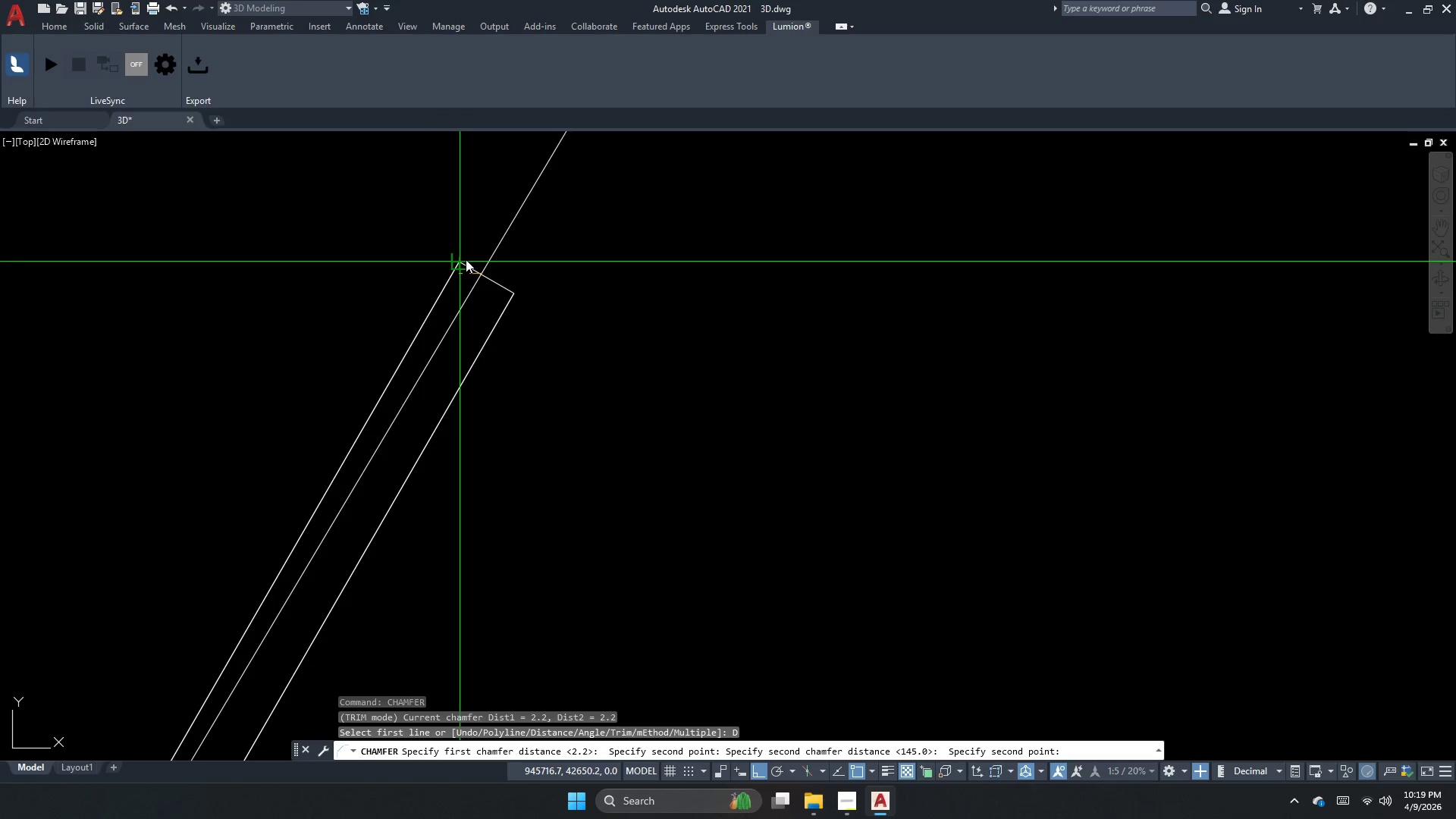 
left_click([466, 259])
 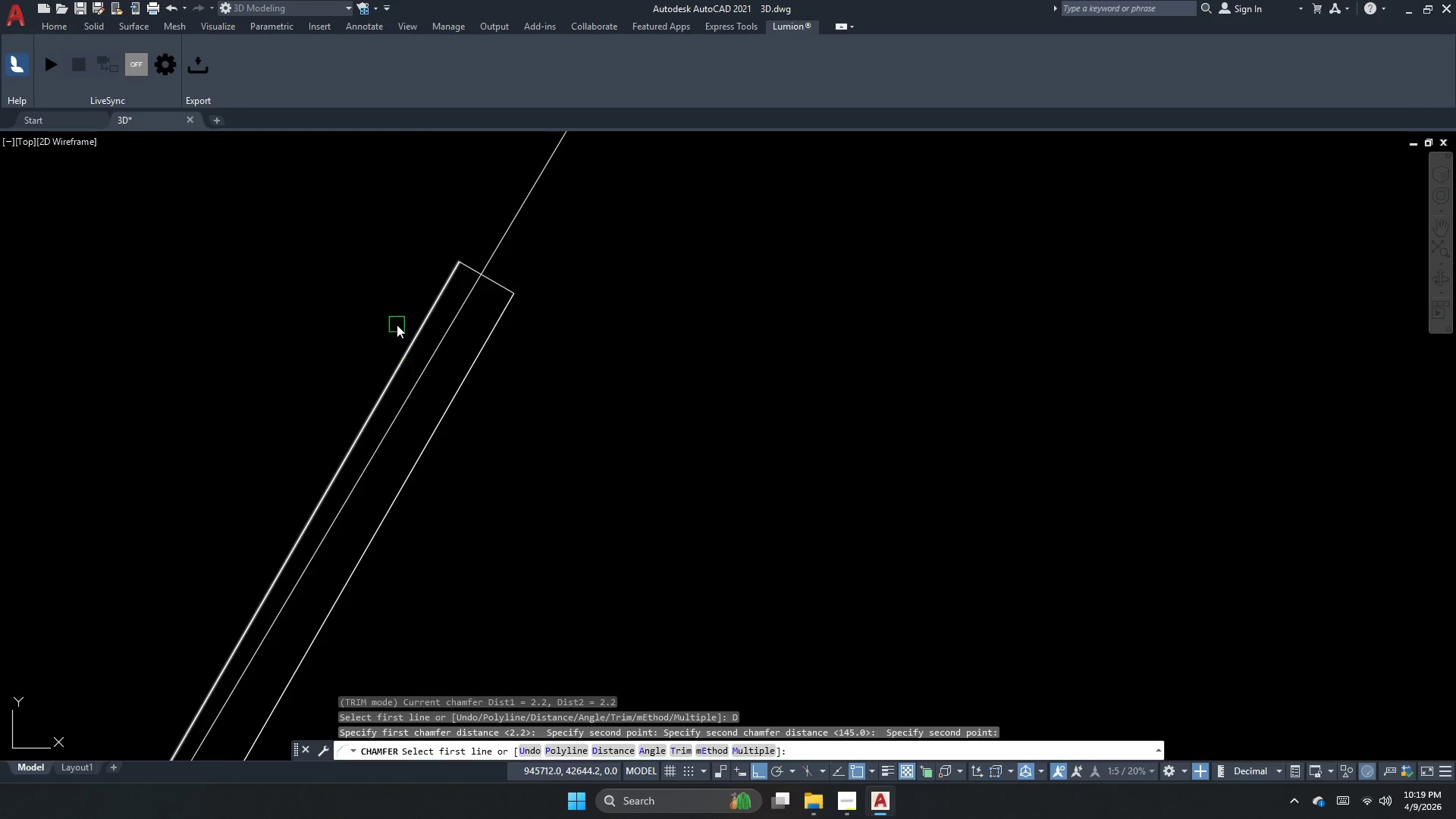 
scroll: coordinate [424, 281], scroll_direction: down, amount: 1.0
 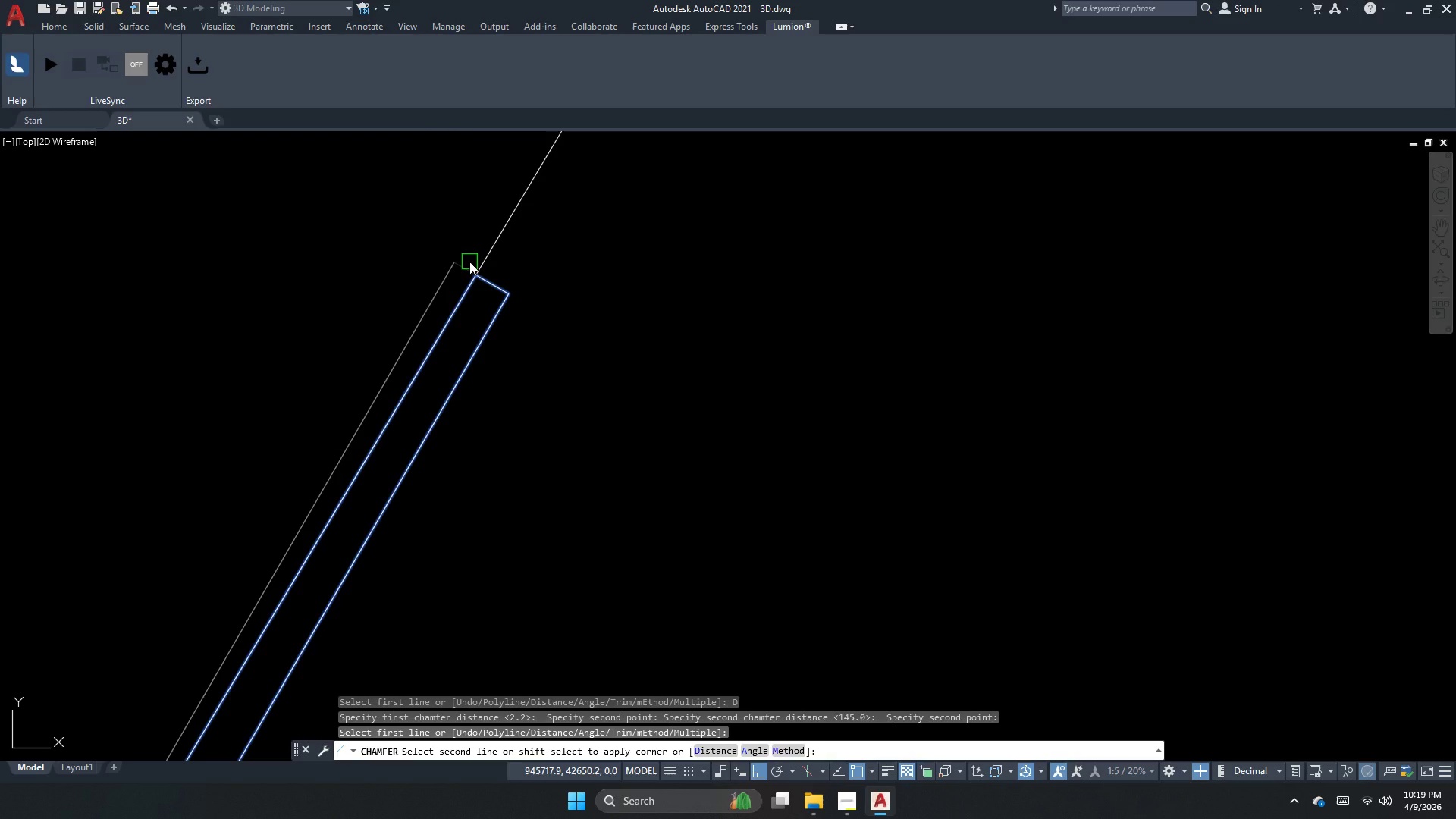 
left_click([469, 262])
 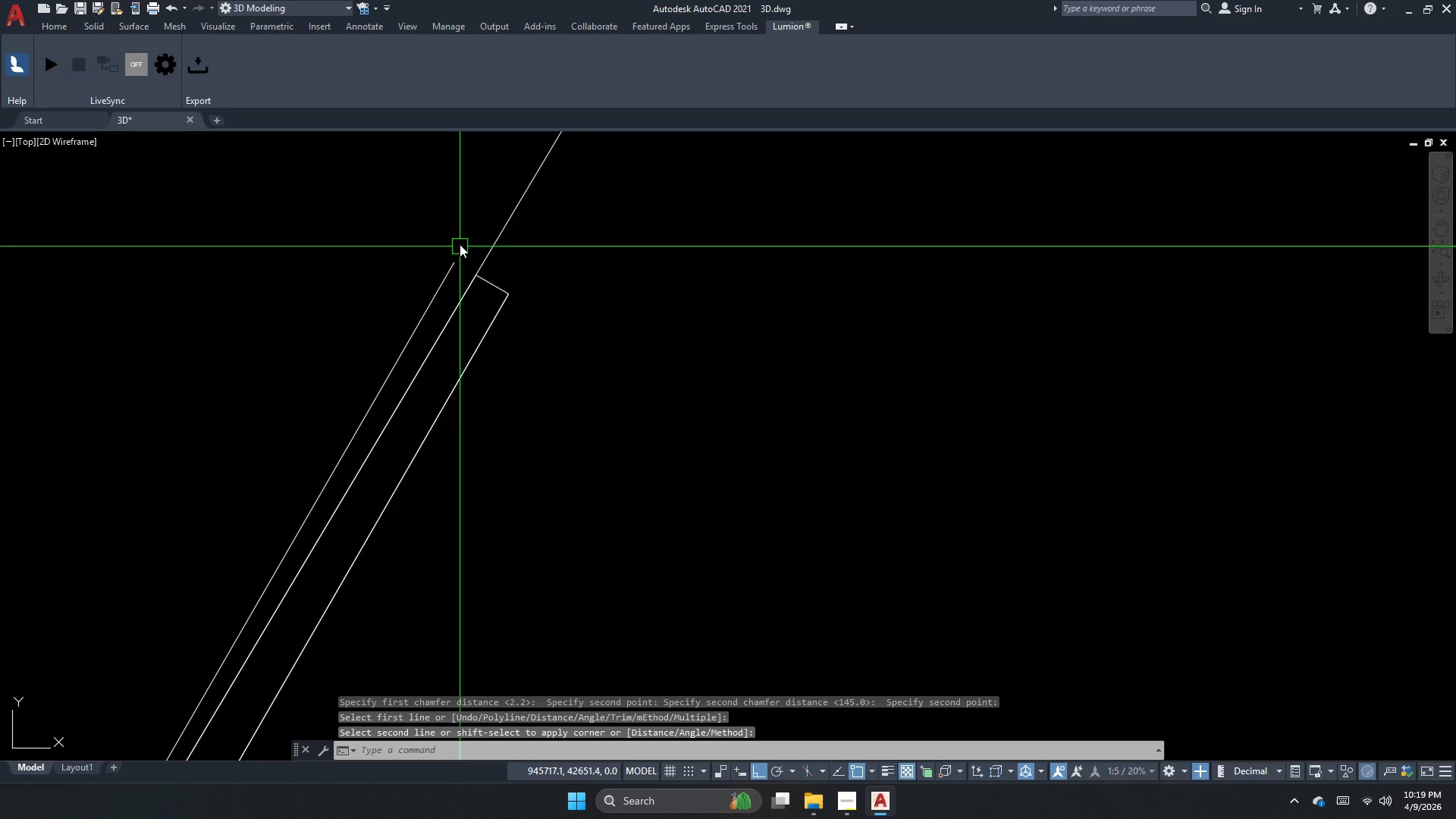 
scroll: coordinate [460, 244], scroll_direction: down, amount: 1.0
 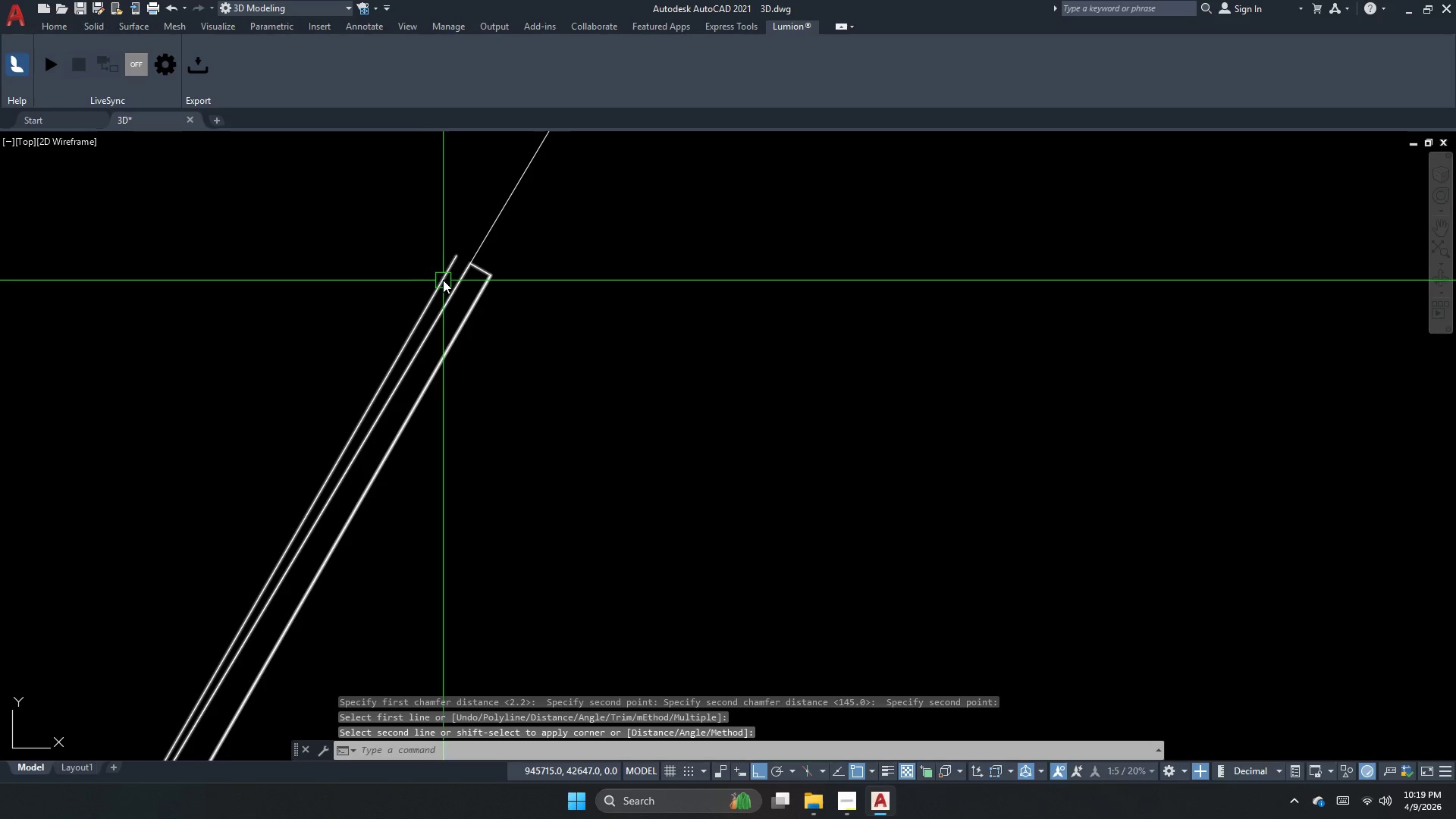 
key(Escape)
 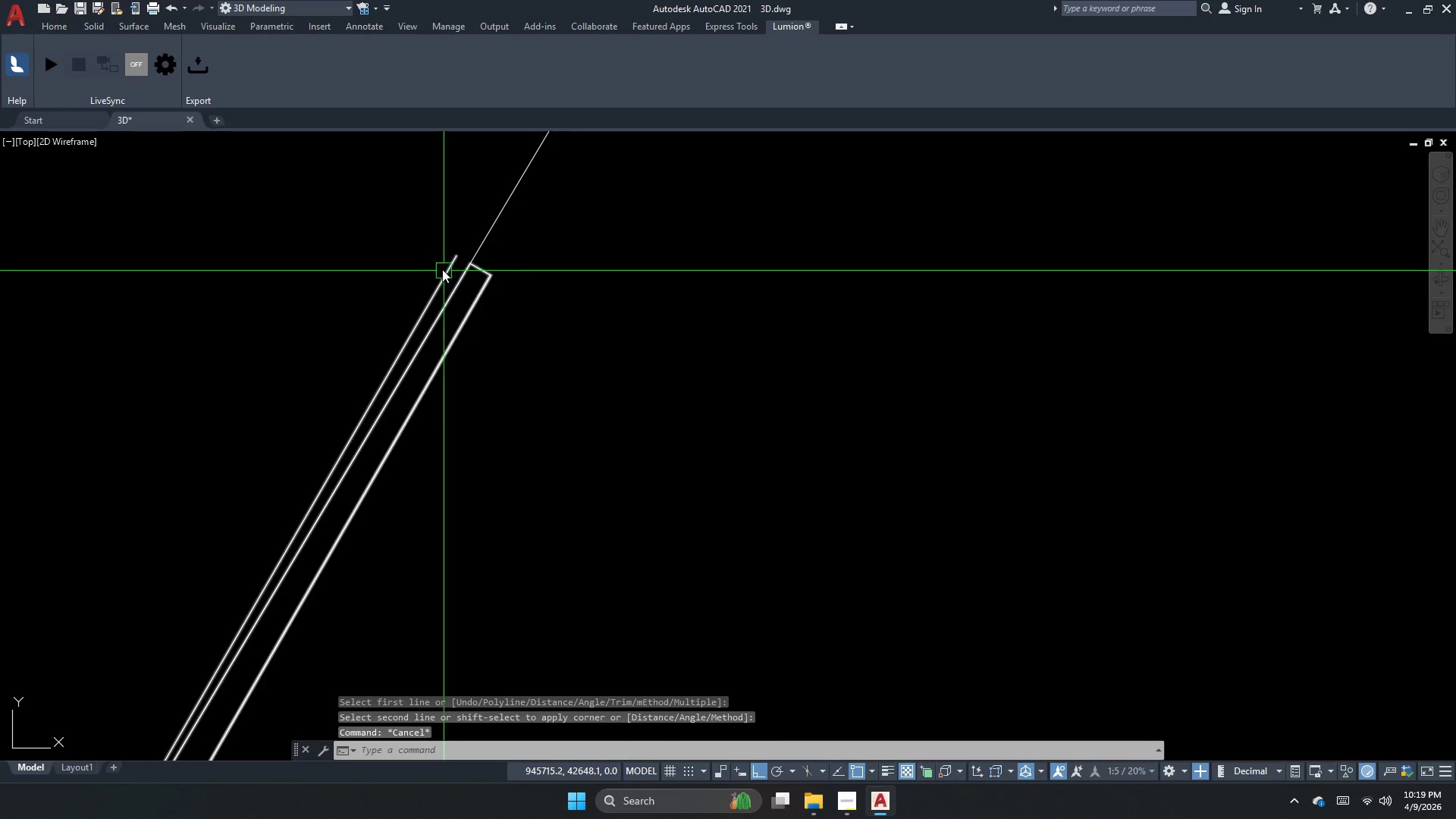 
key(Space)
 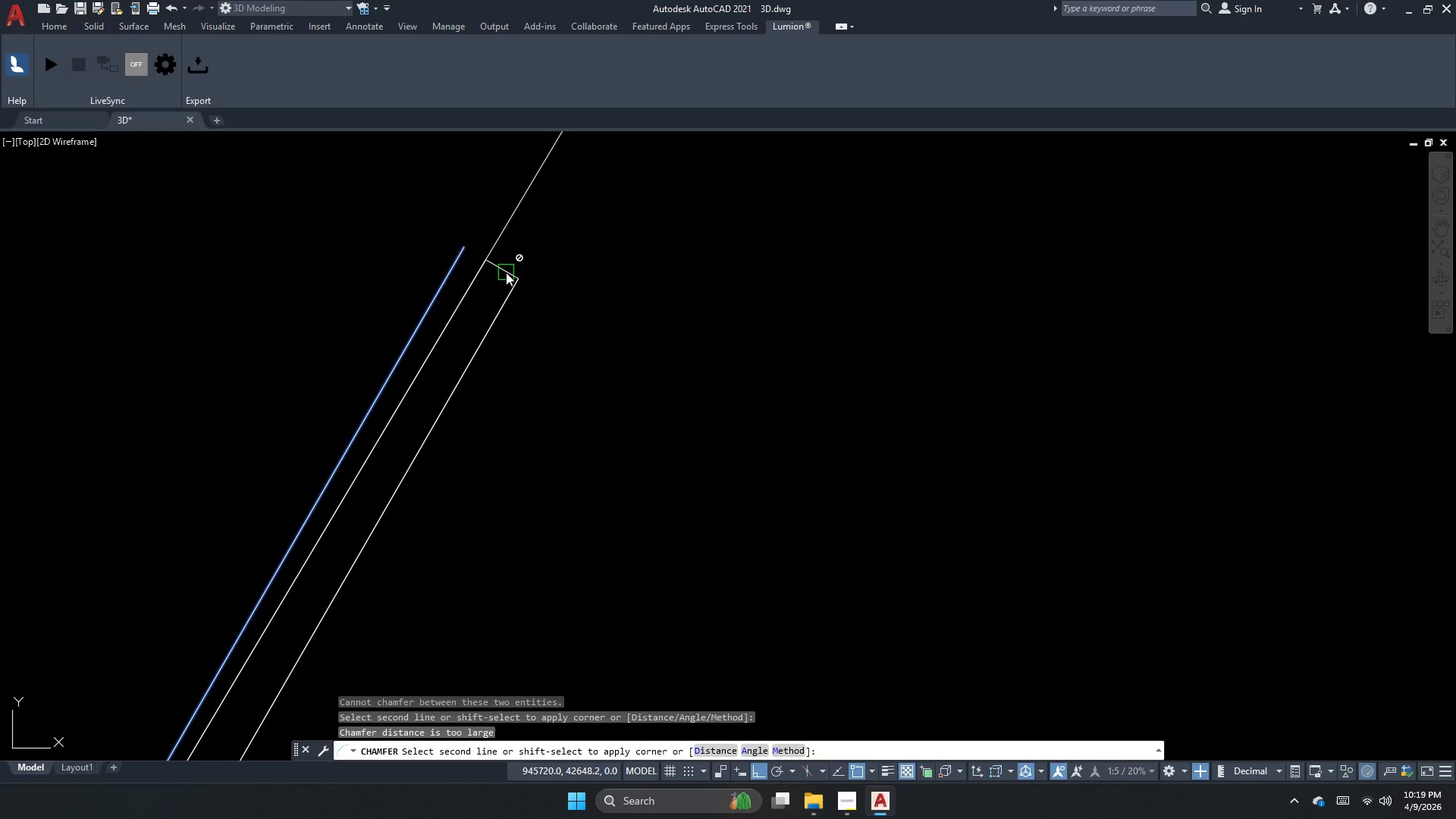 
scroll: coordinate [442, 269], scroll_direction: up, amount: 1.0
 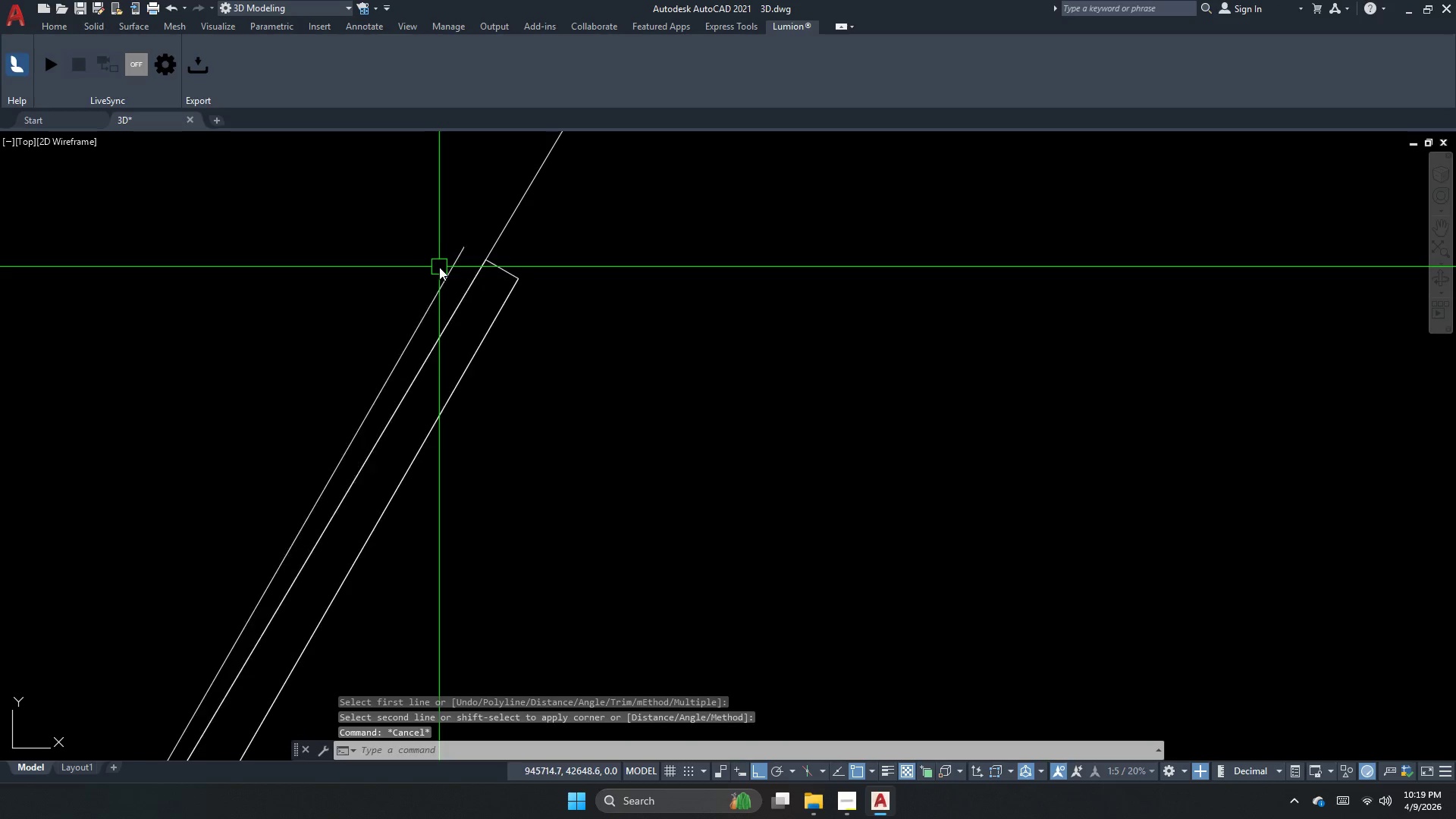 
key(Escape)
 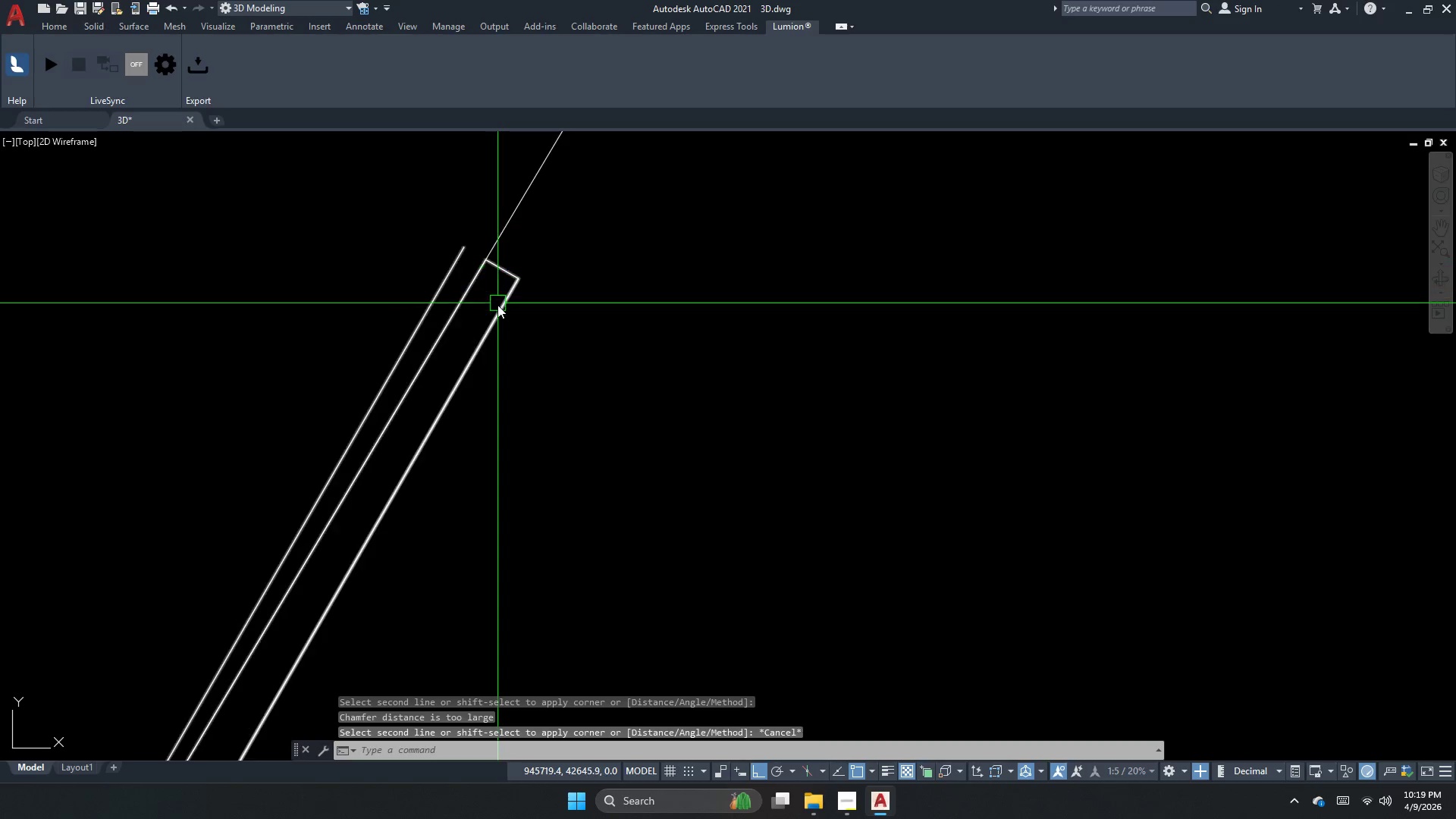 
key(Space)
 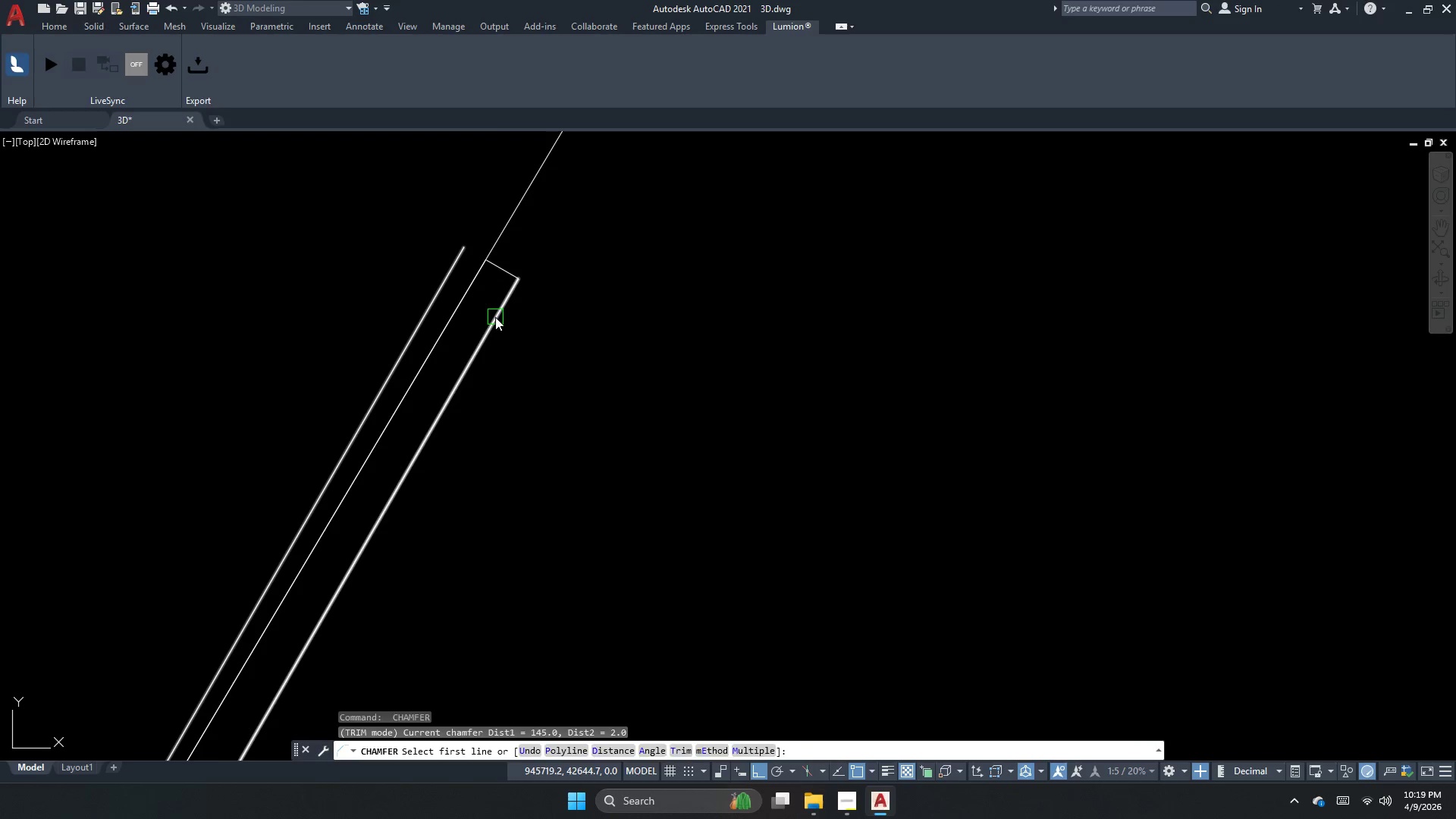 
left_click([495, 318])
 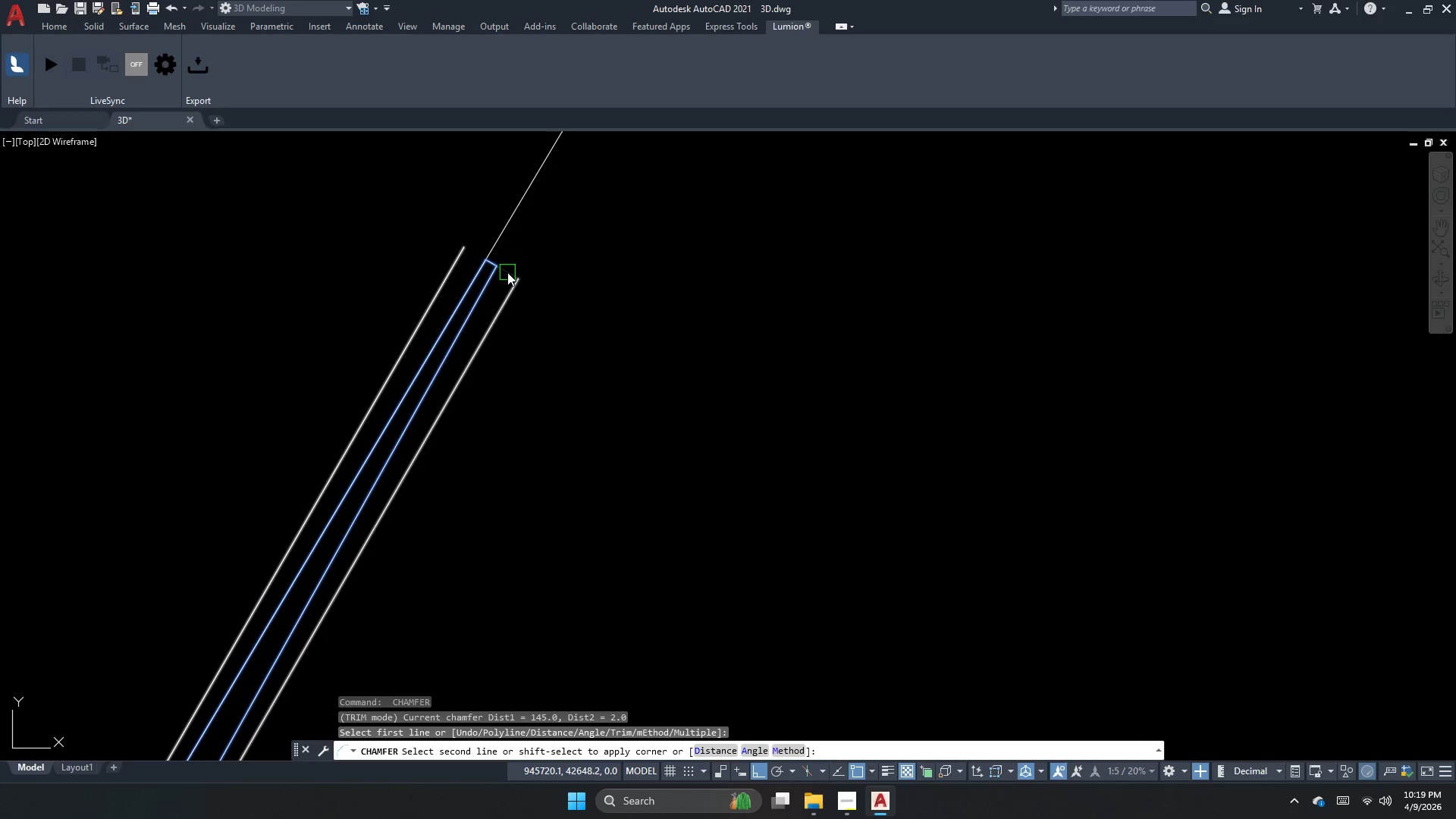 
left_click([507, 272])
 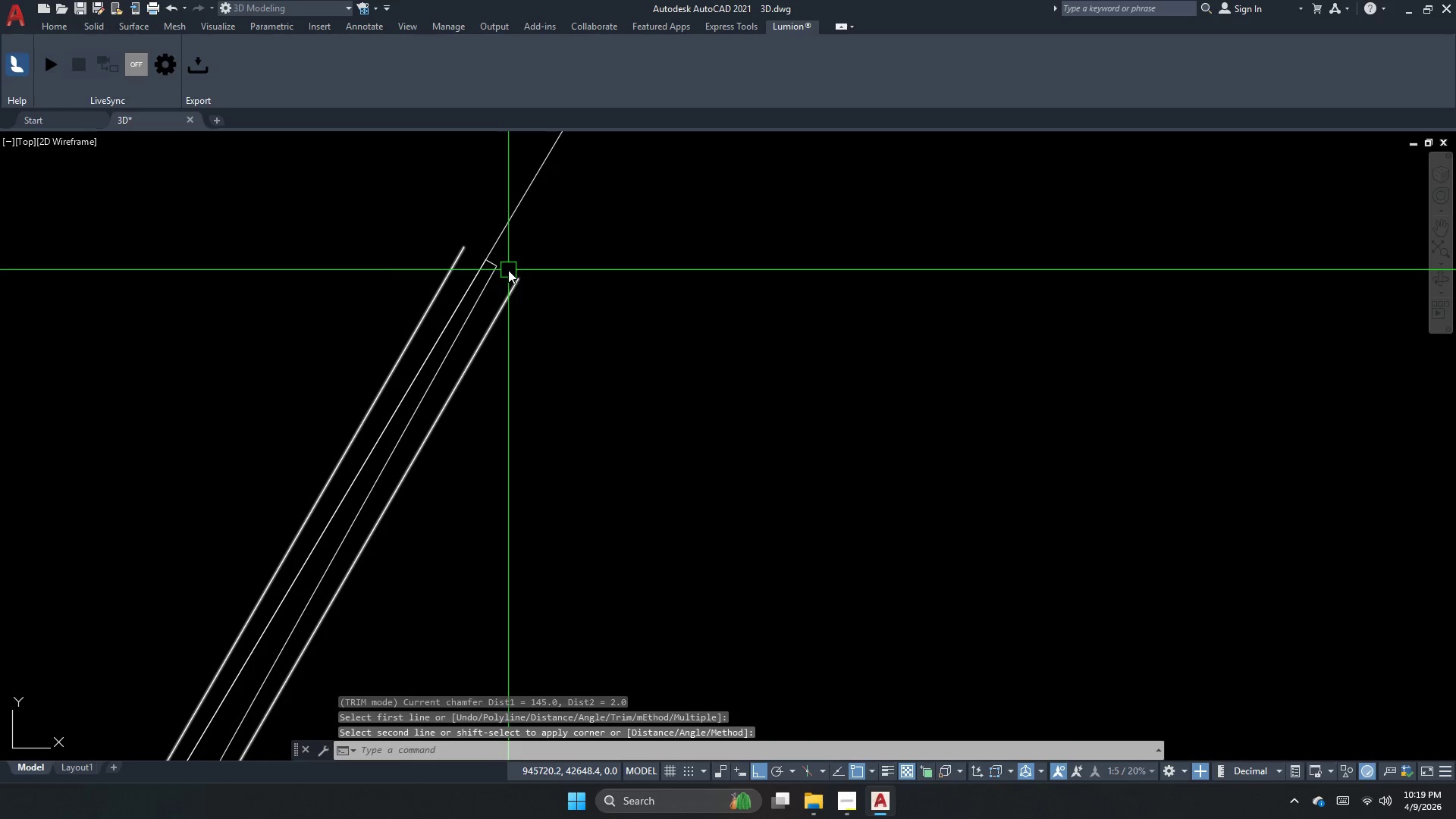 
key(Escape)
 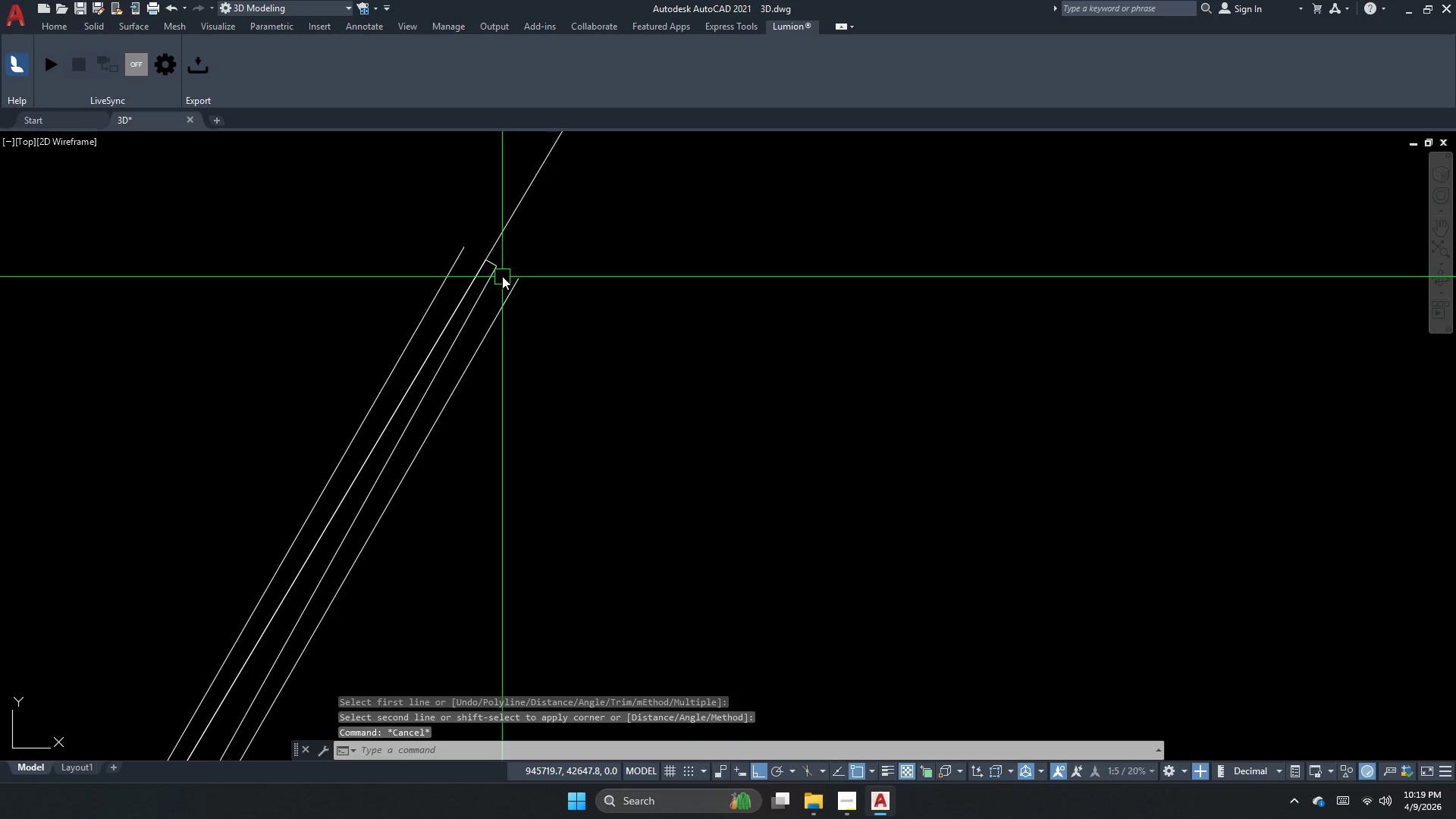 
key(Control+ControlLeft)
 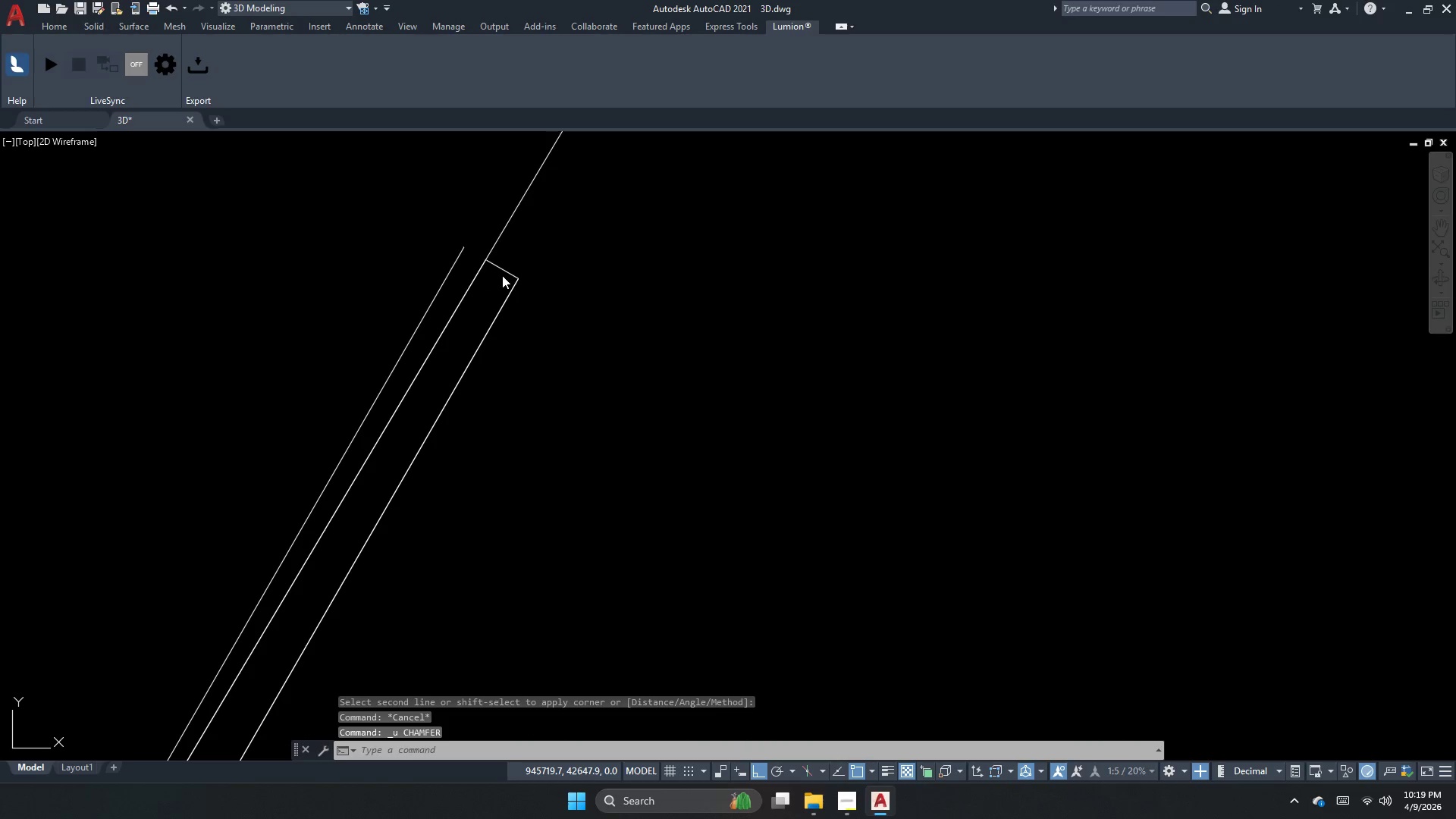 
key(Control+Z)
 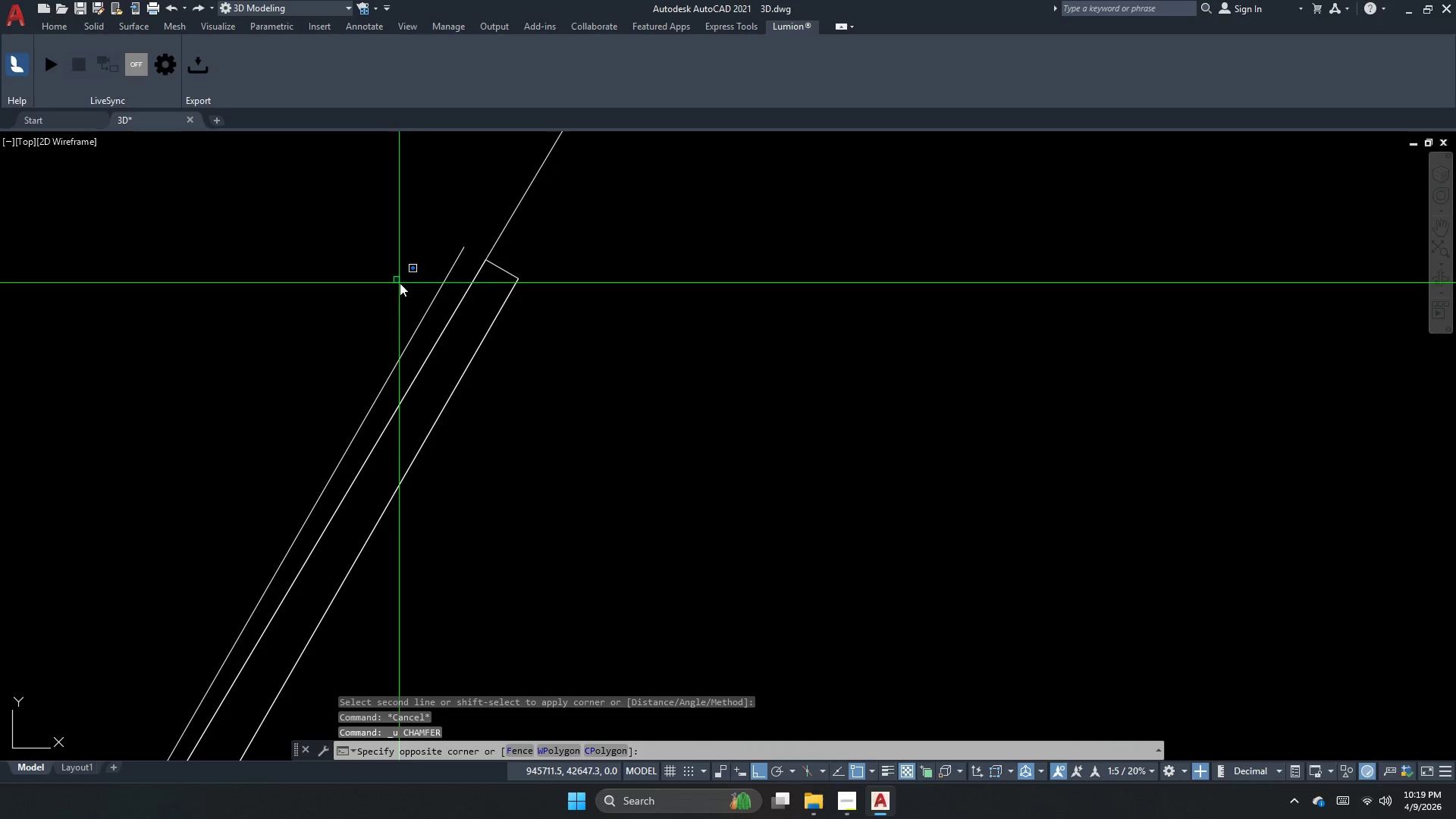 
key(Escape)
 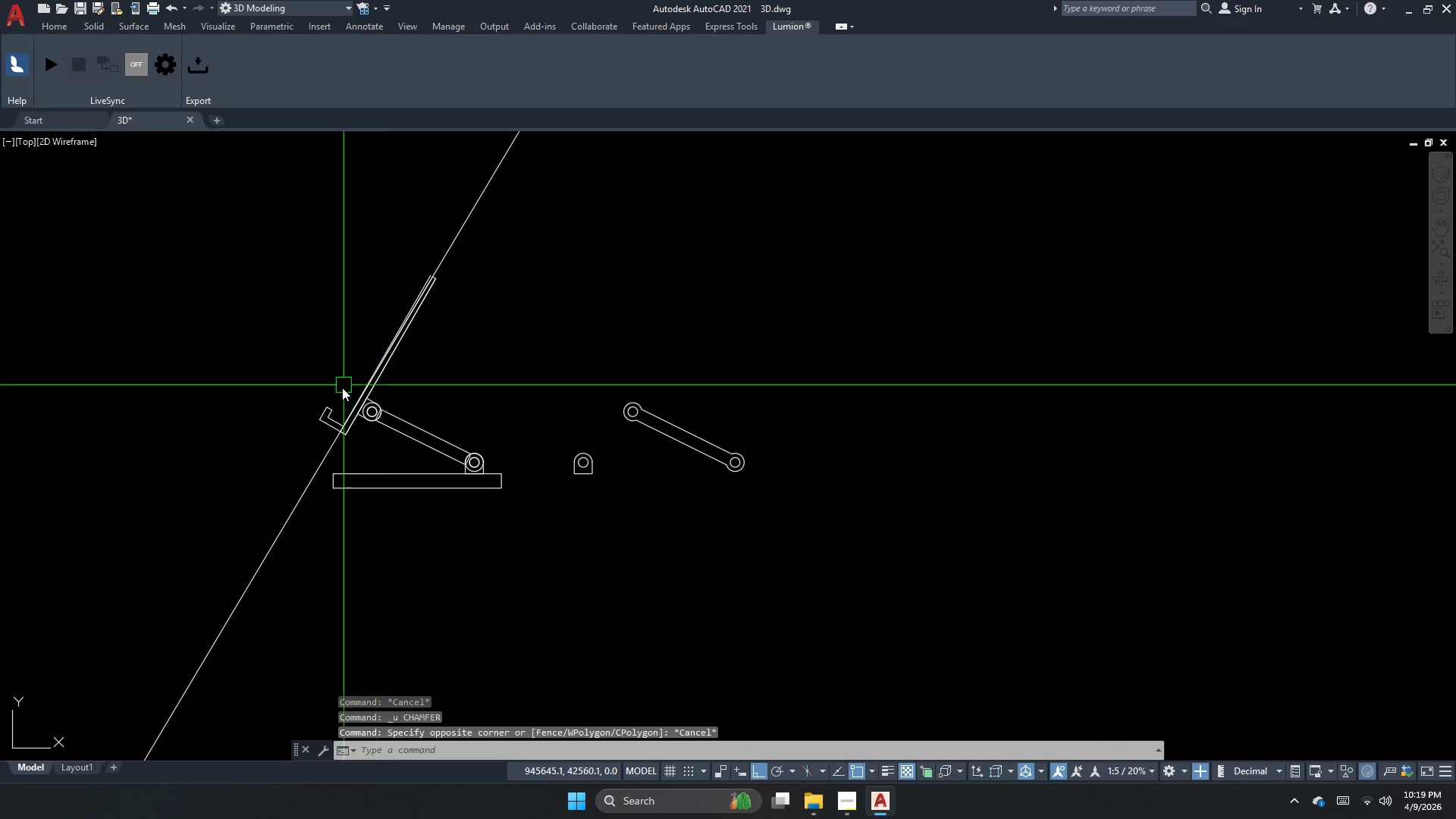 
scroll: coordinate [426, 280], scroll_direction: down, amount: 5.0
 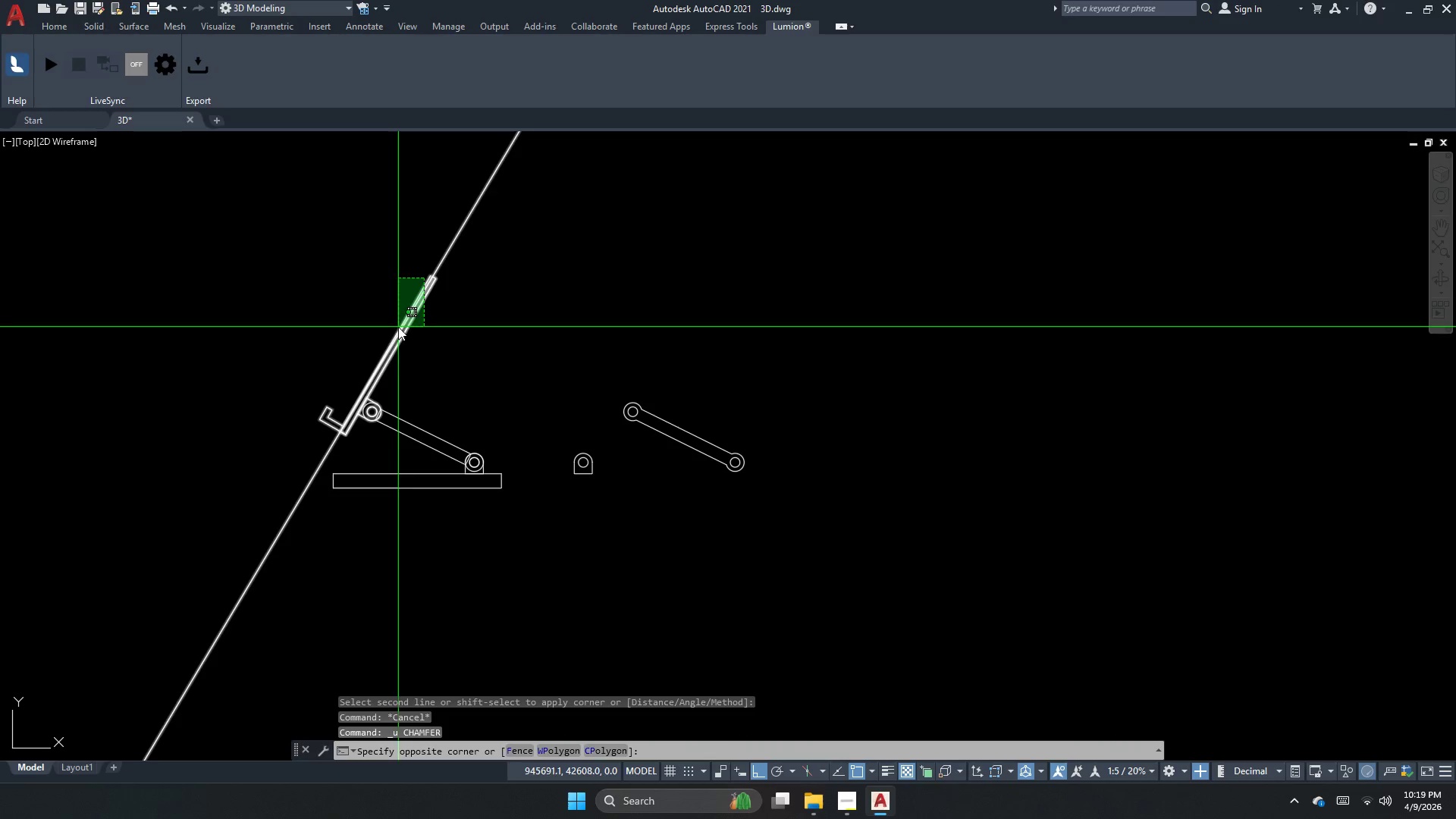 
scroll: coordinate [337, 395], scroll_direction: up, amount: 4.0
 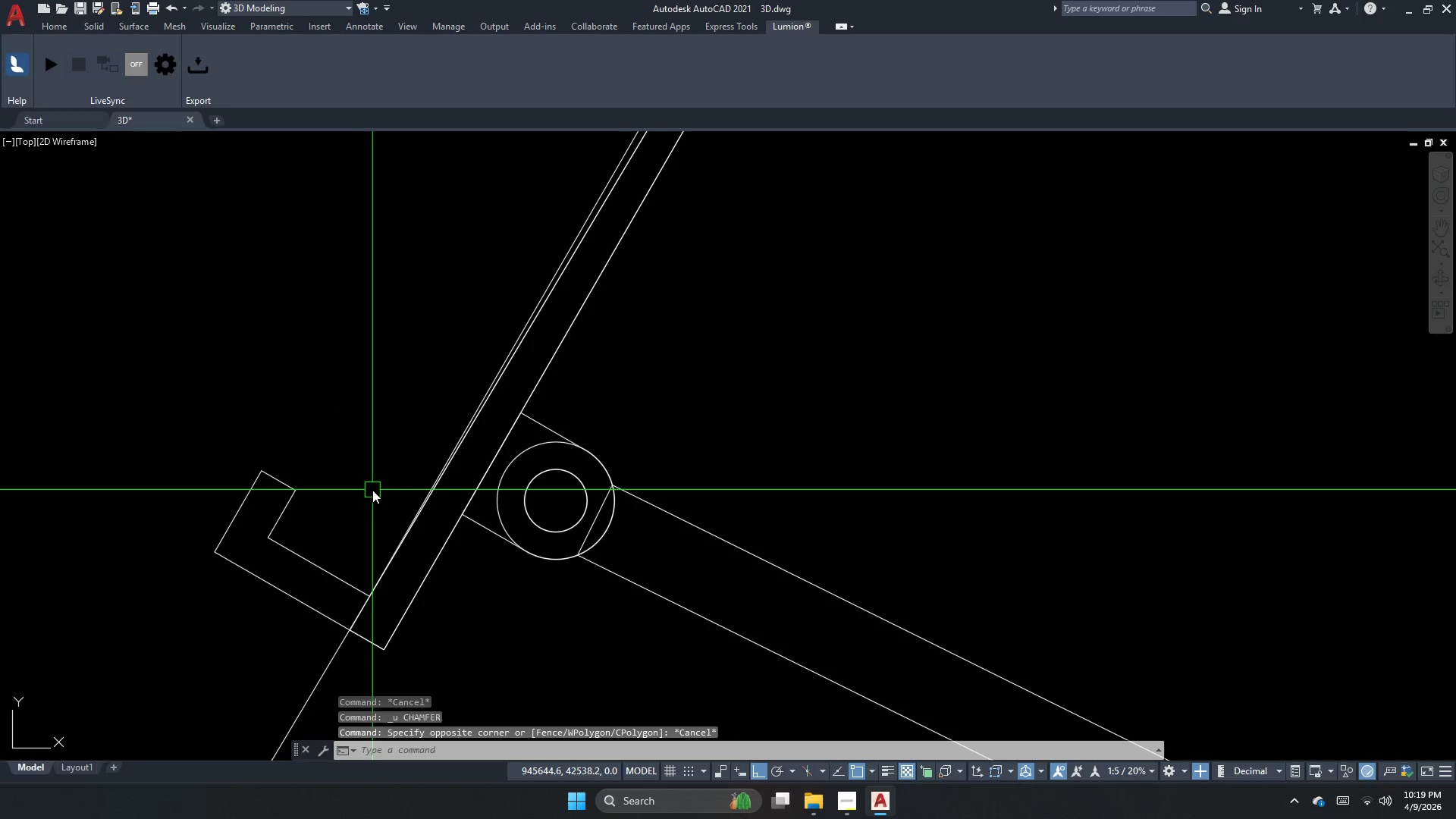 
key(Escape)
 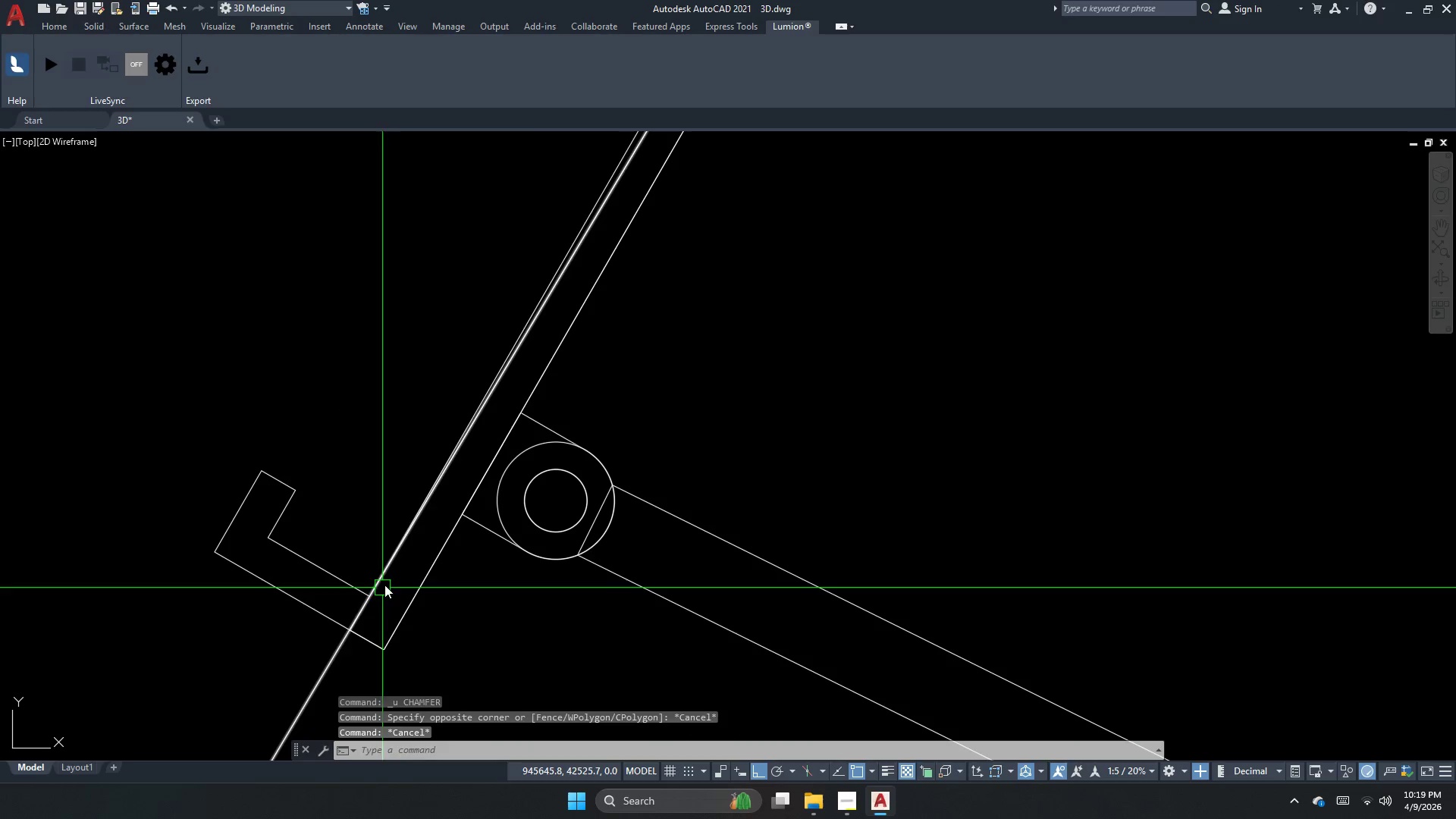 
key(Space)
 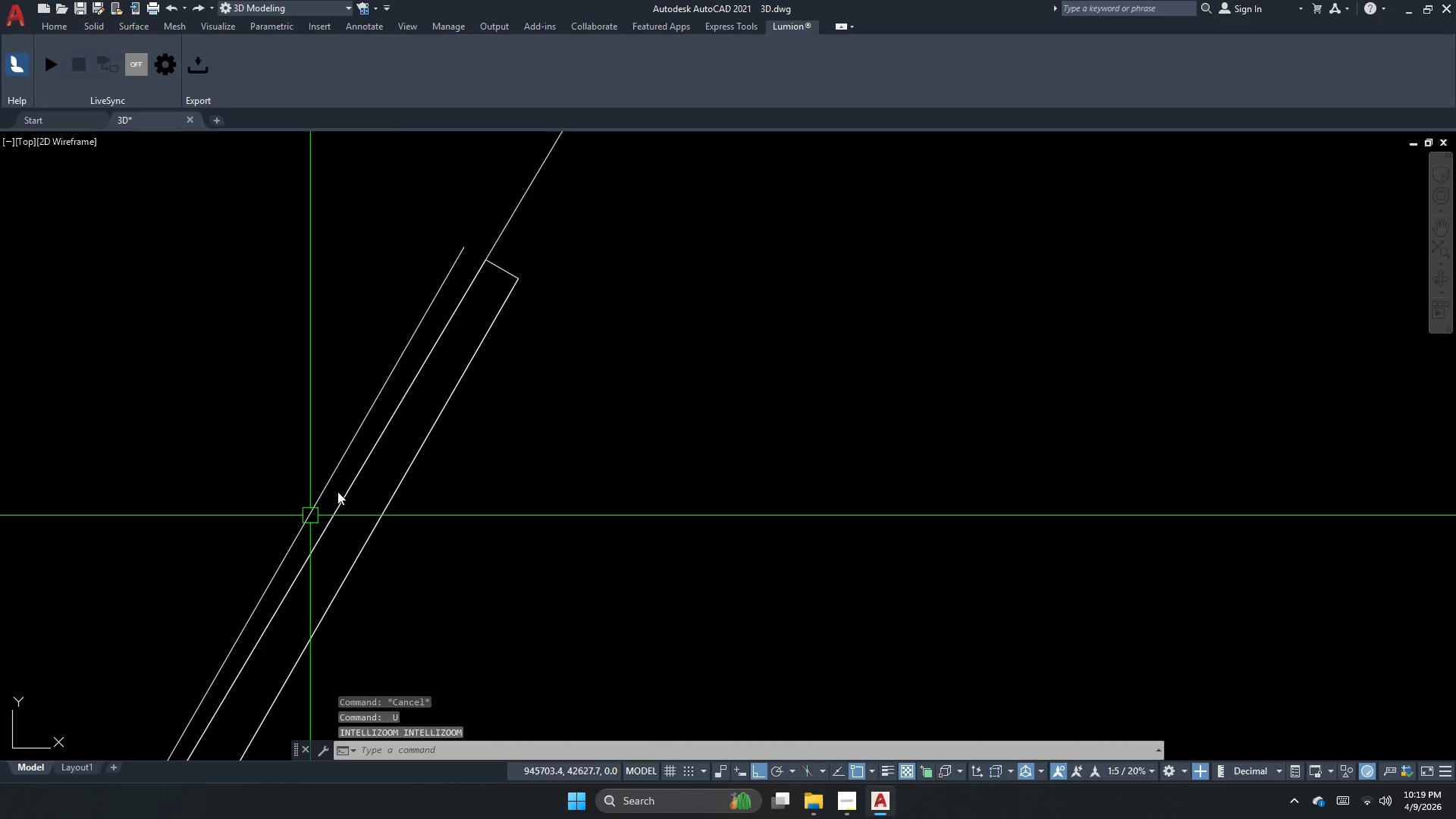 
scroll: coordinate [472, 137], scroll_direction: down, amount: 2.0
 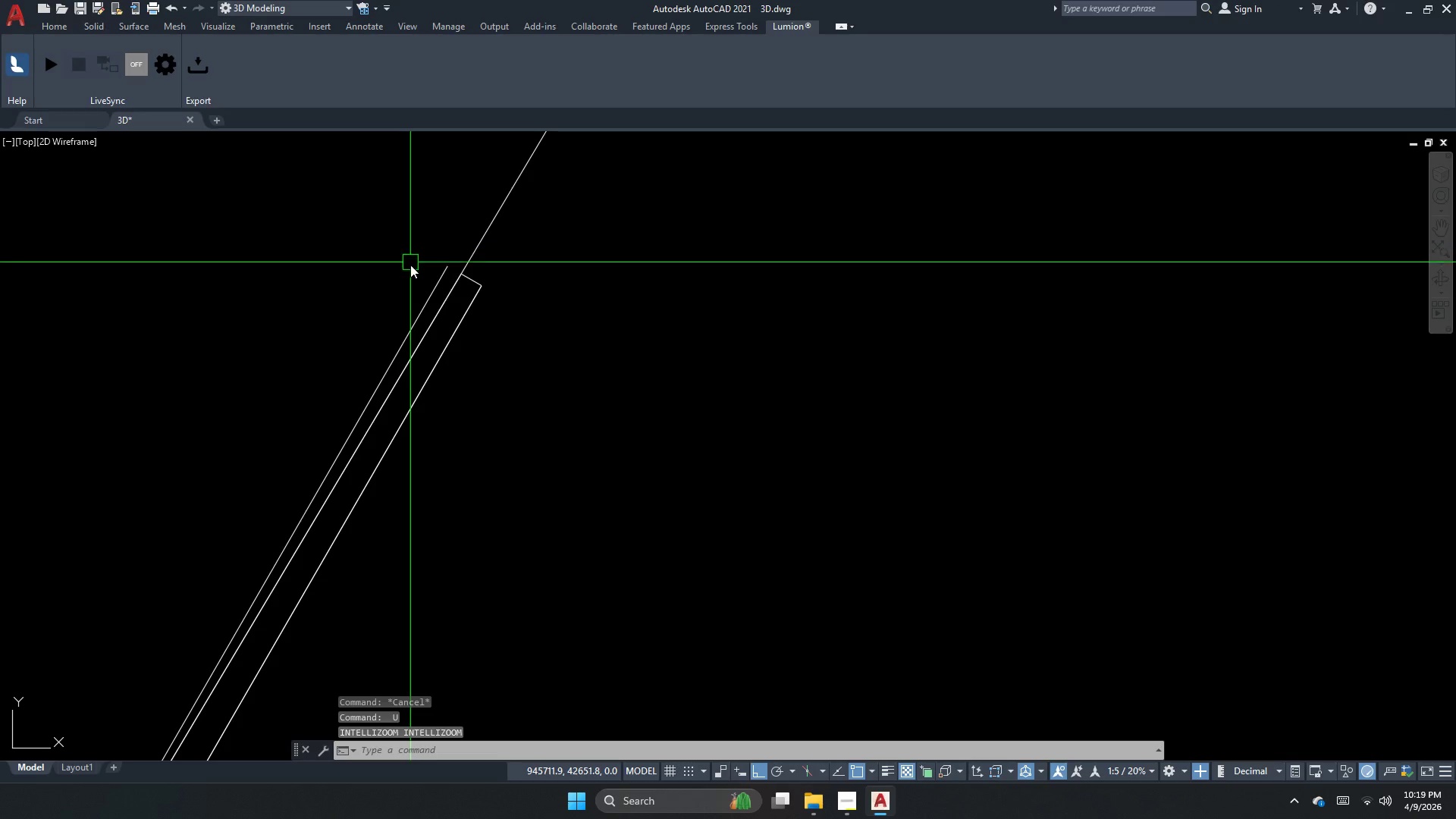 
key(Escape)
 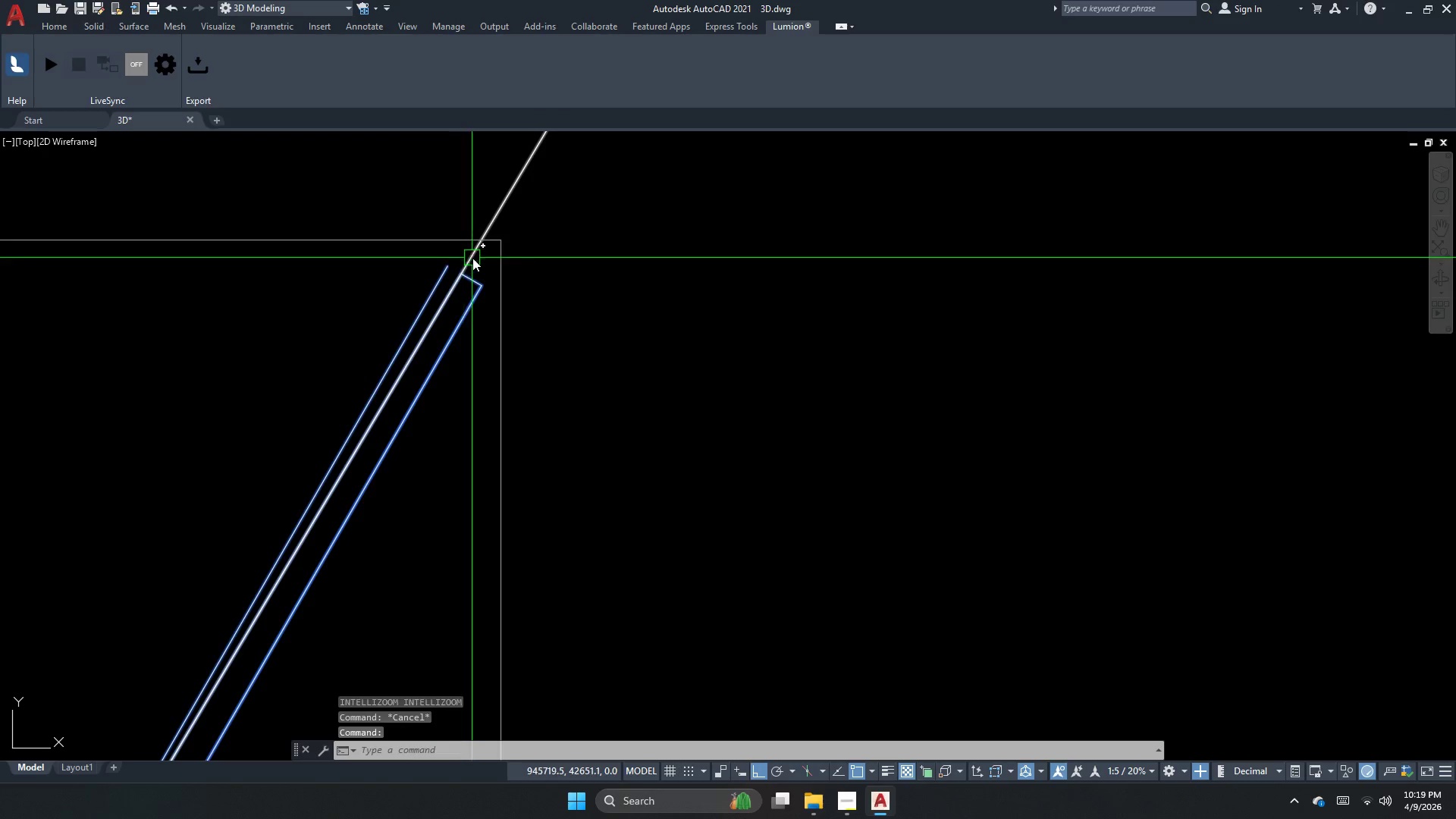 
key(Escape)
 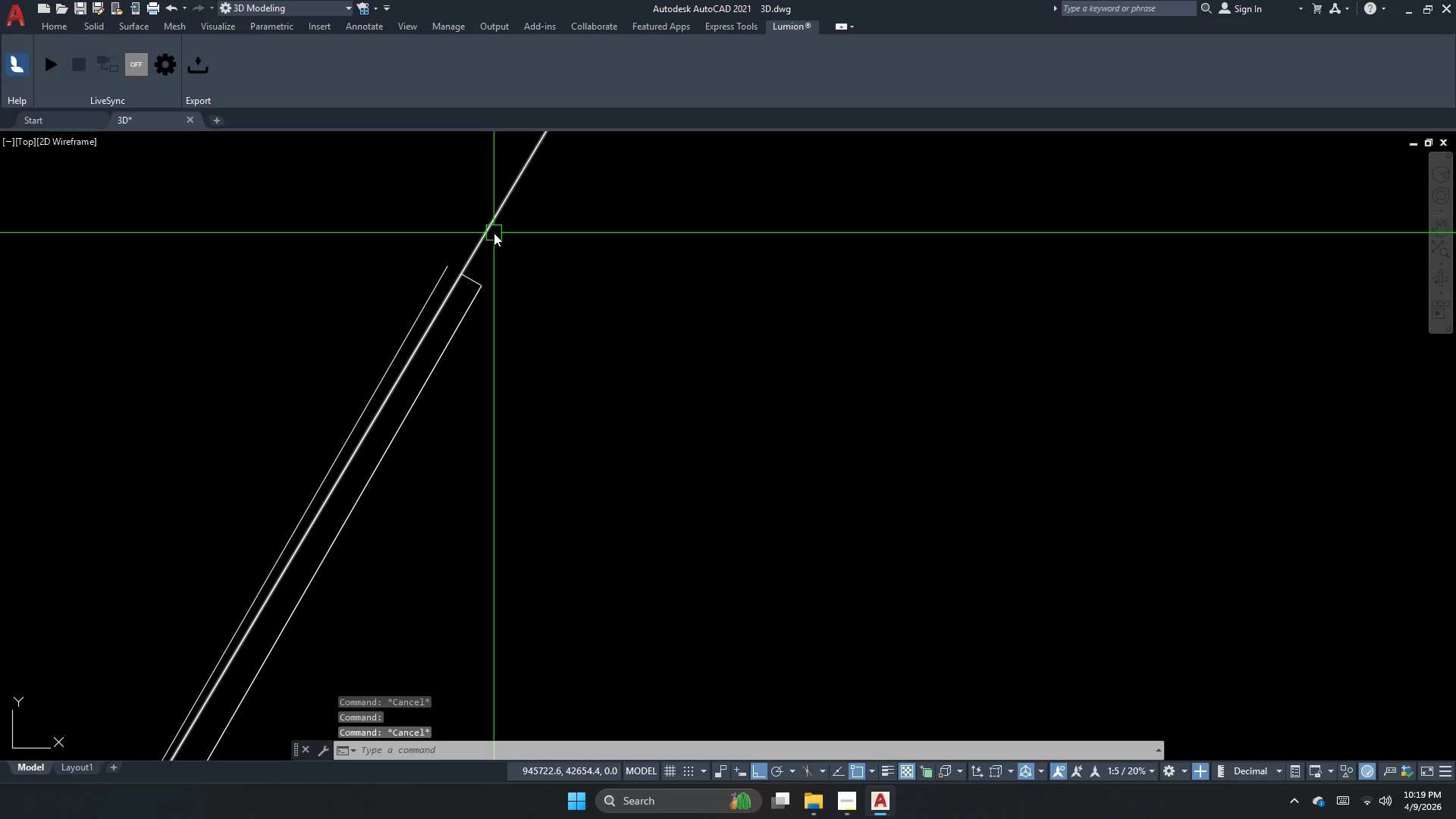 
key(Control+Z)
 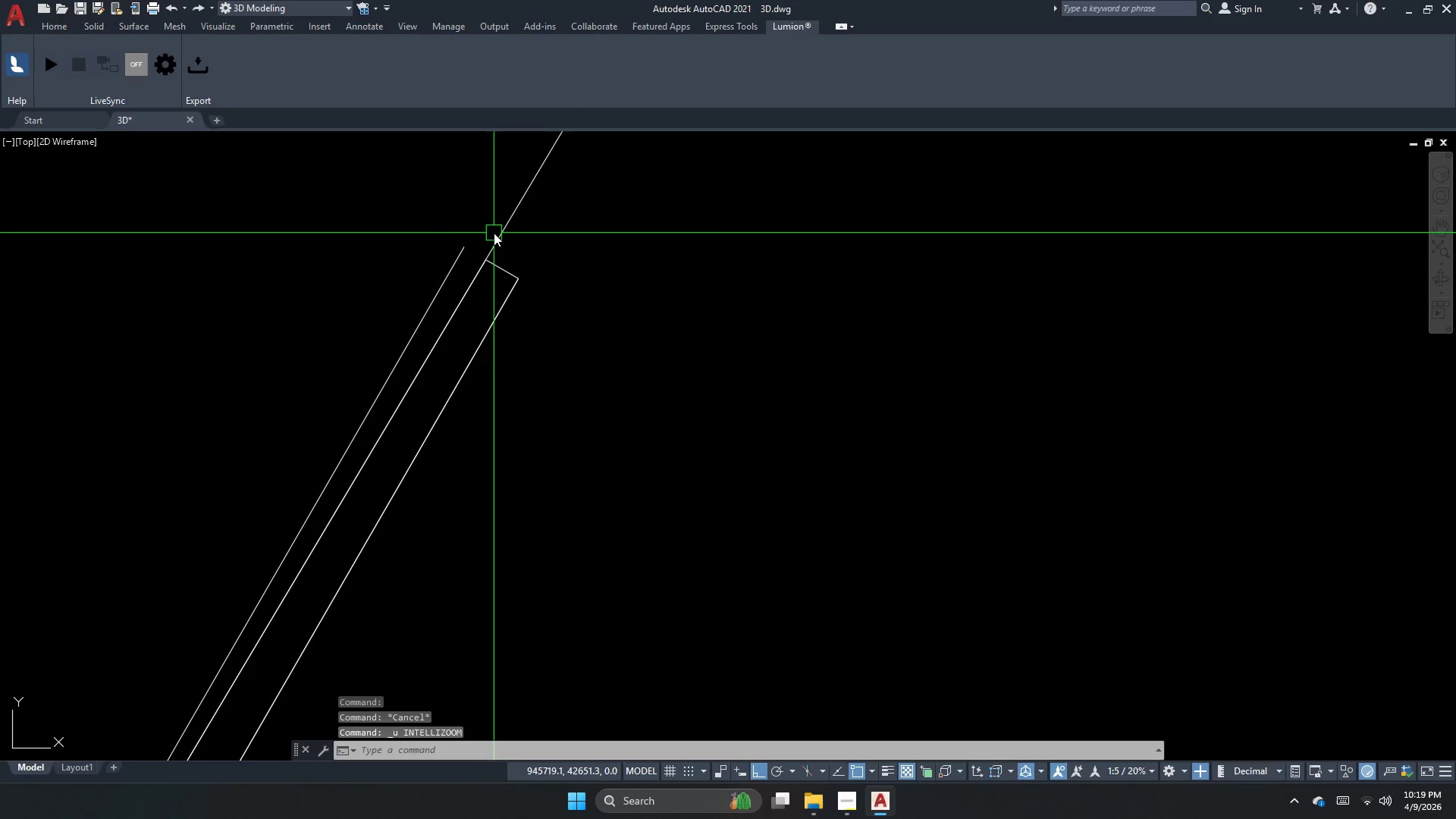 
key(Control+Z)
 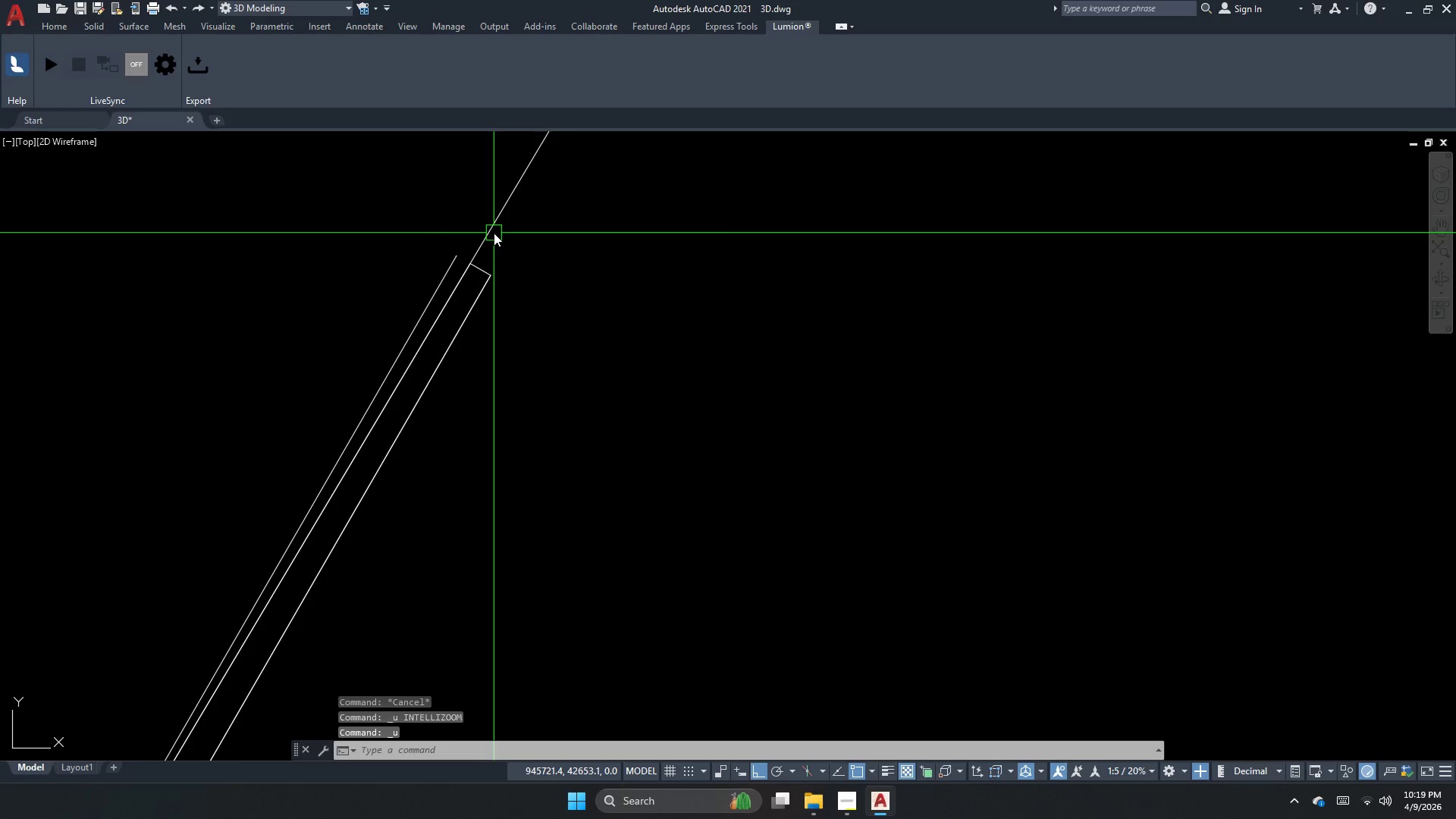 
key(Control+Z)
 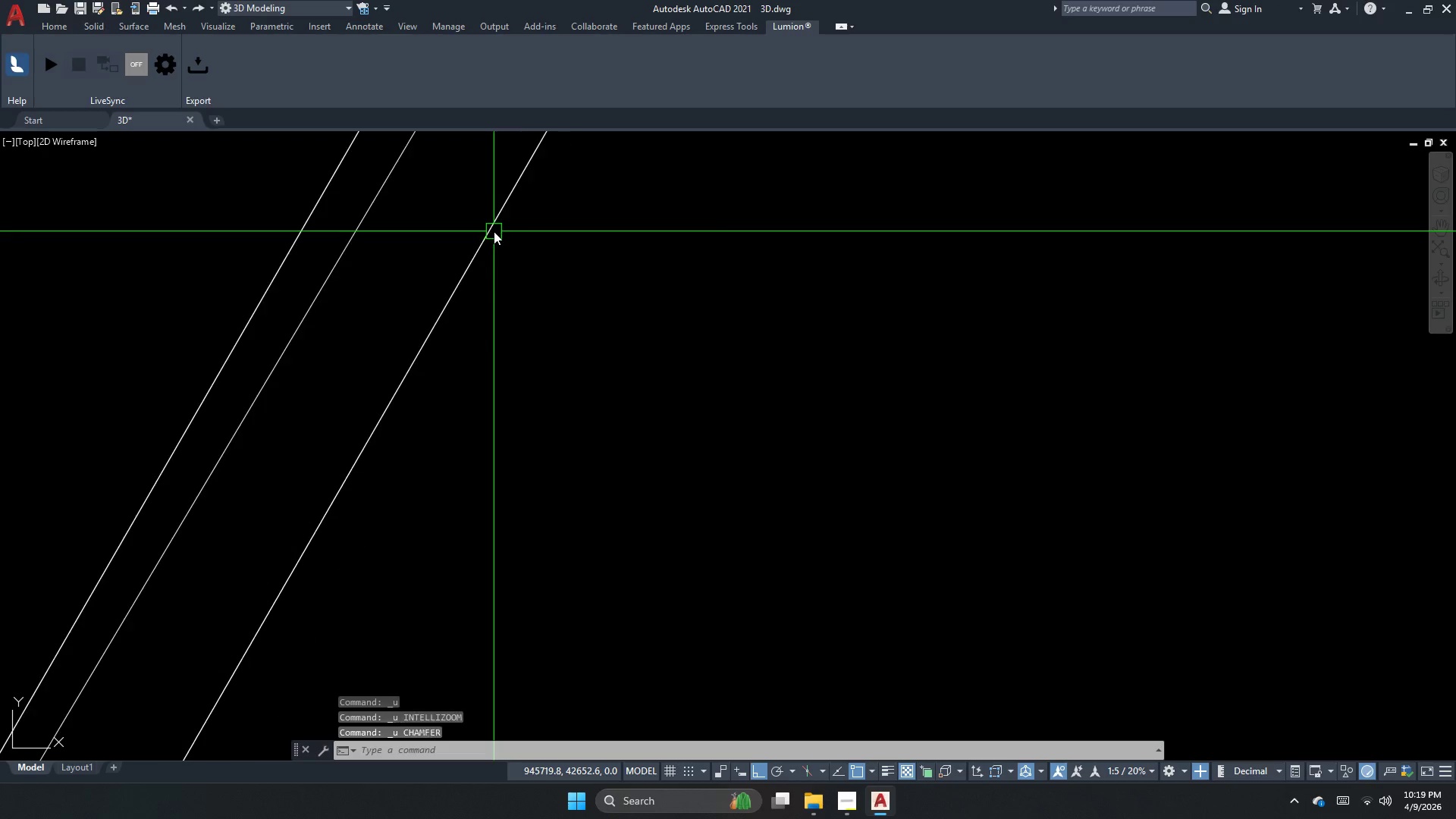 
key(Control+Z)
 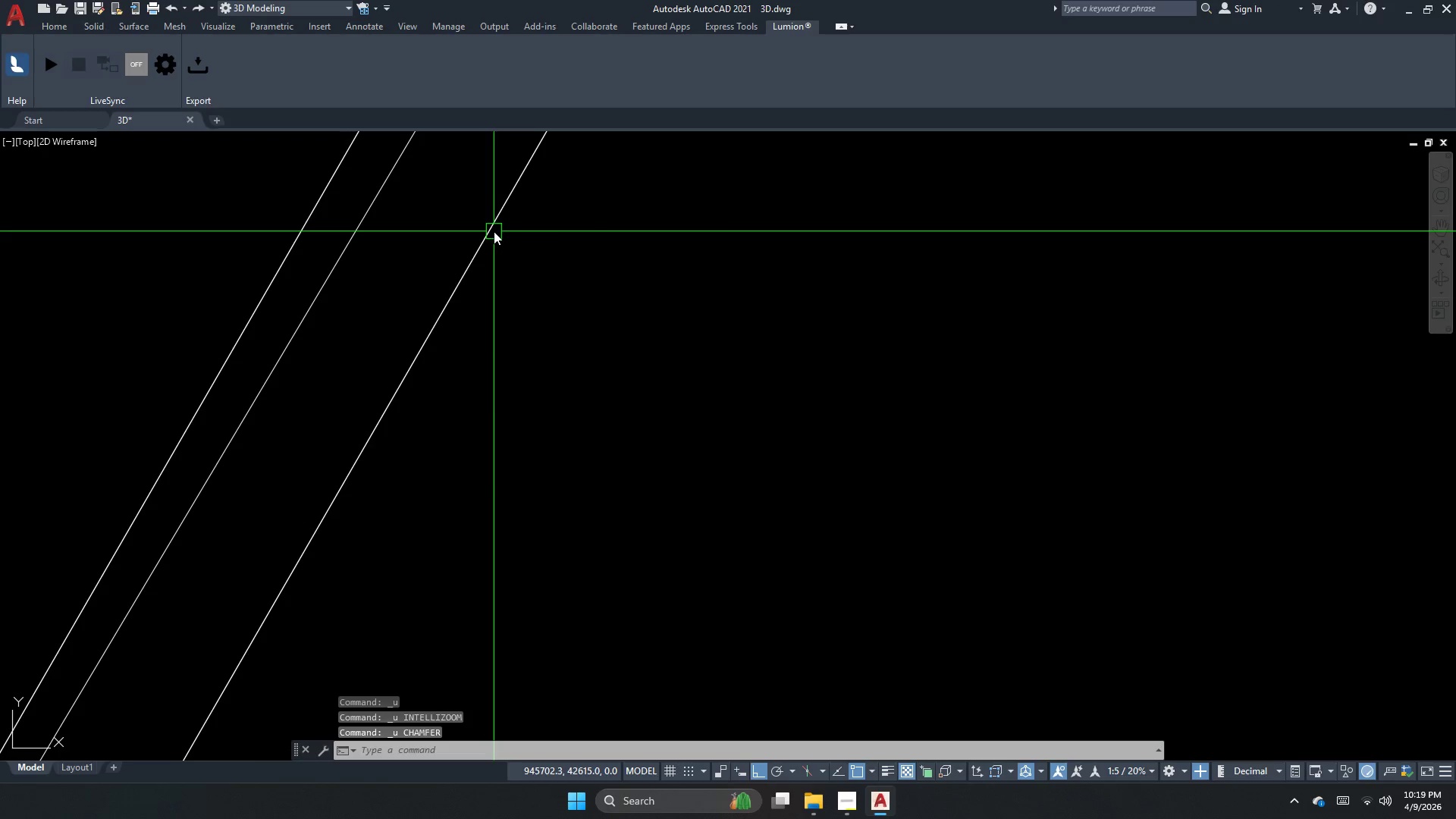 
key(Control+Z)
 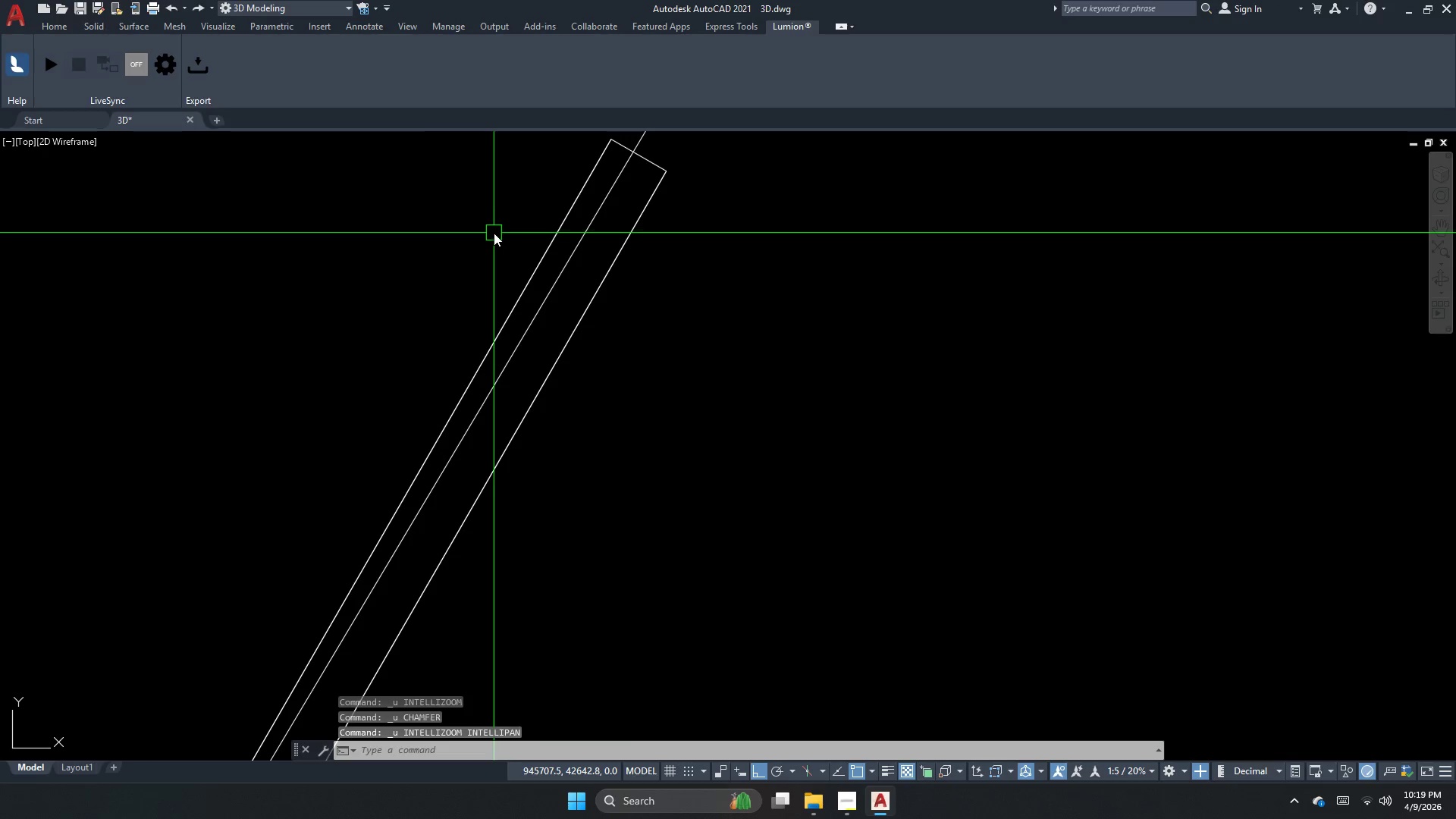 
key(Control+Z)
 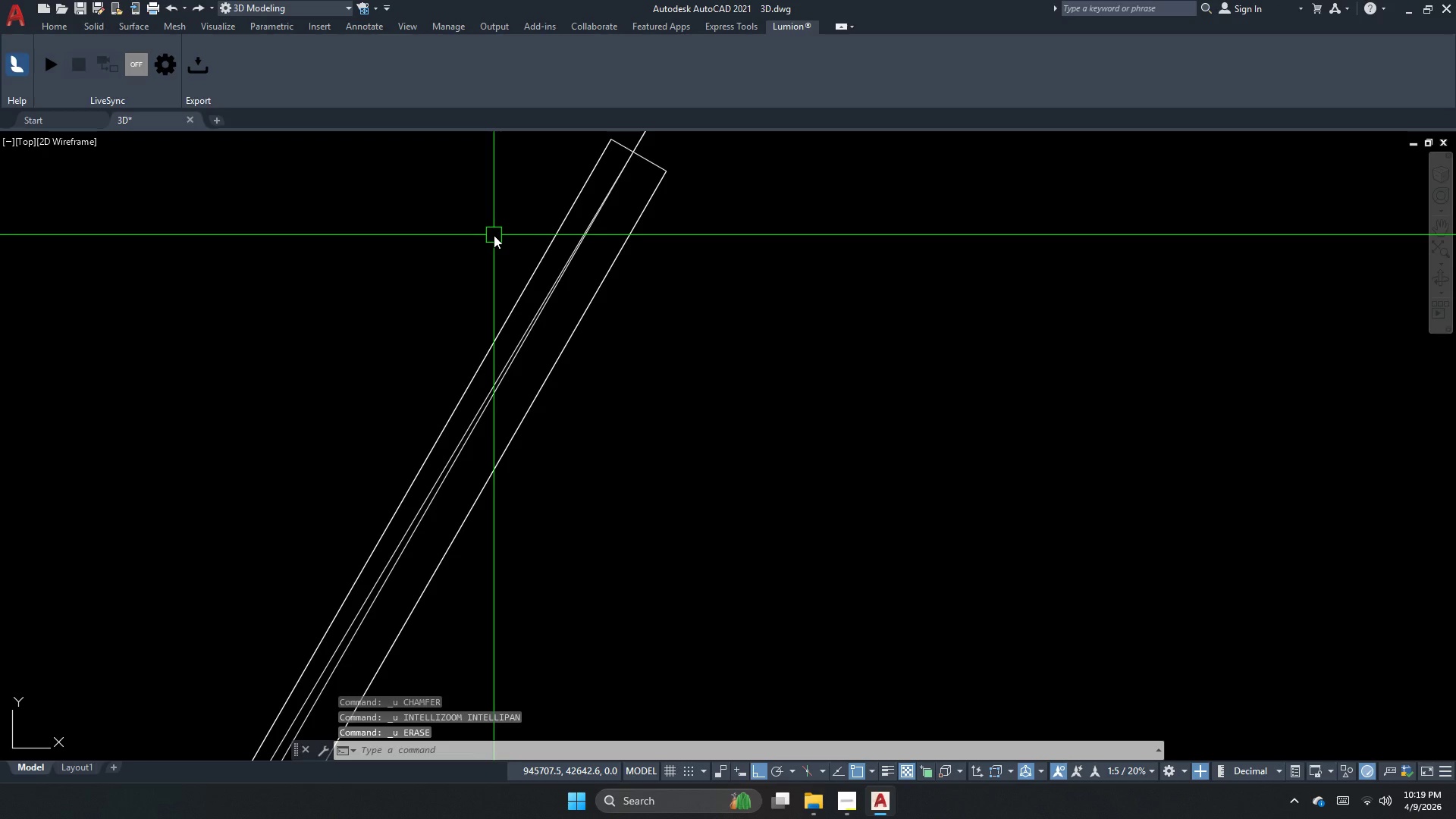 
key(Escape)
 